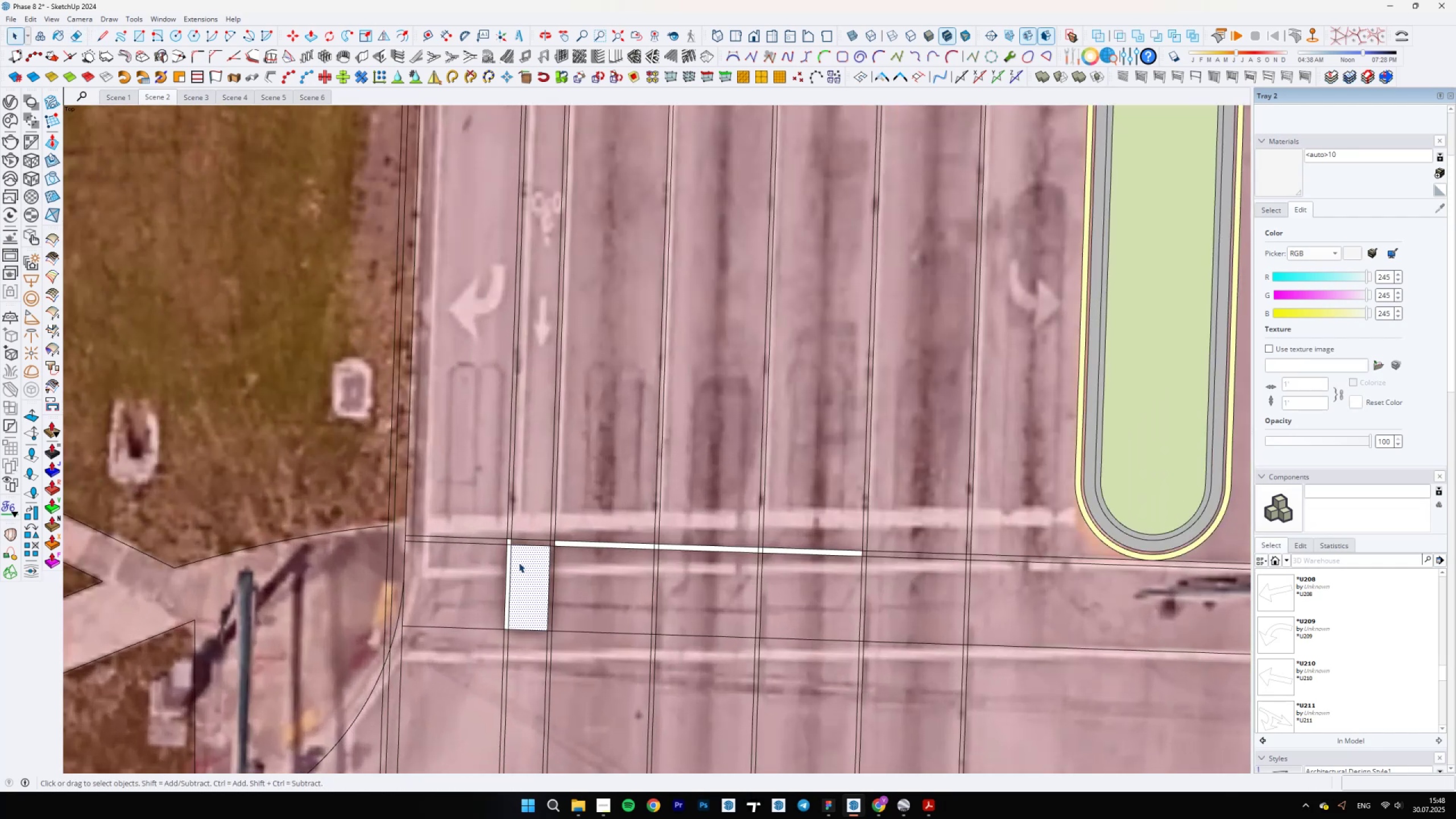 
scroll: coordinate [509, 580], scroll_direction: up, amount: 5.0
 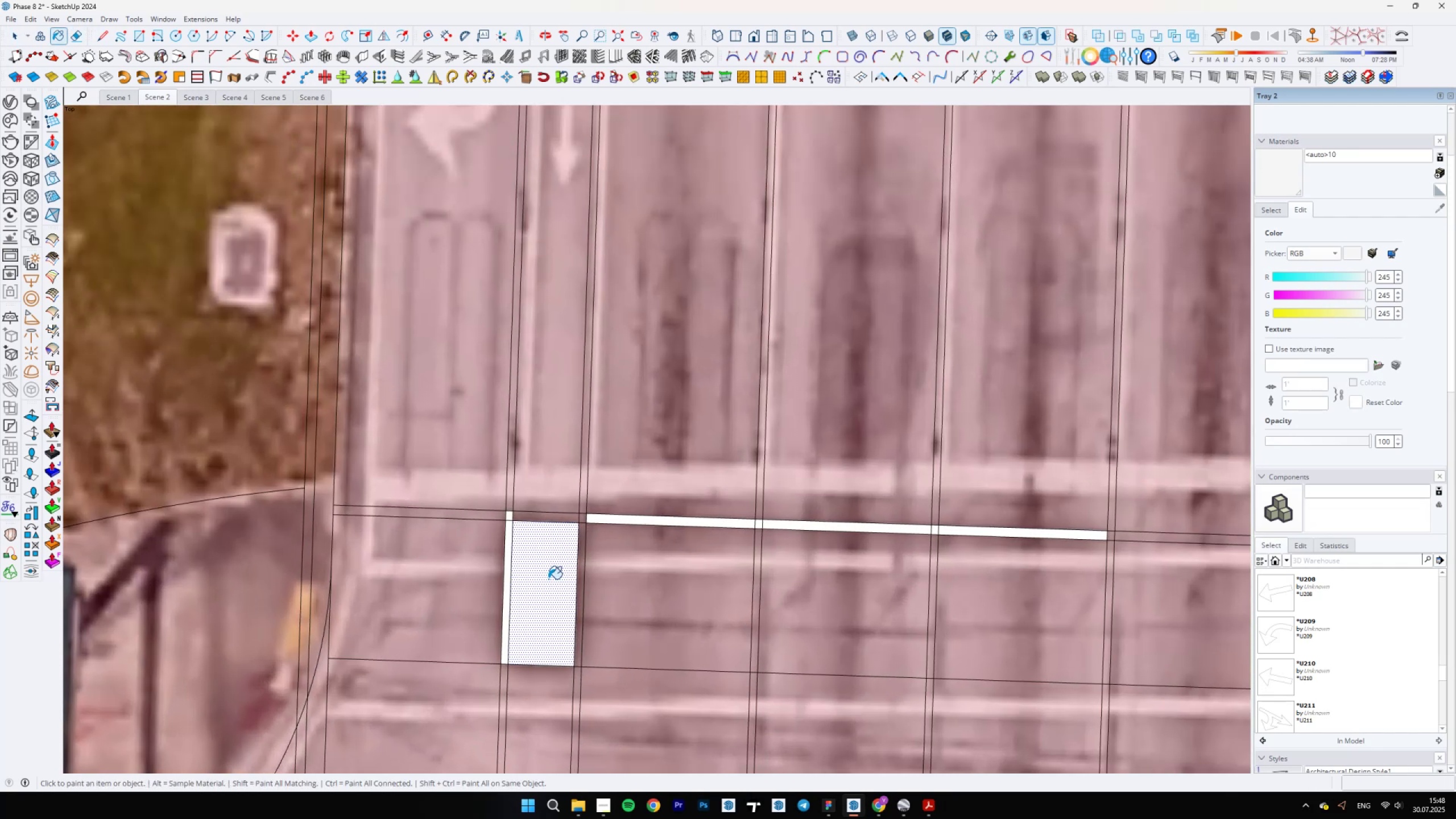 
key(B)
 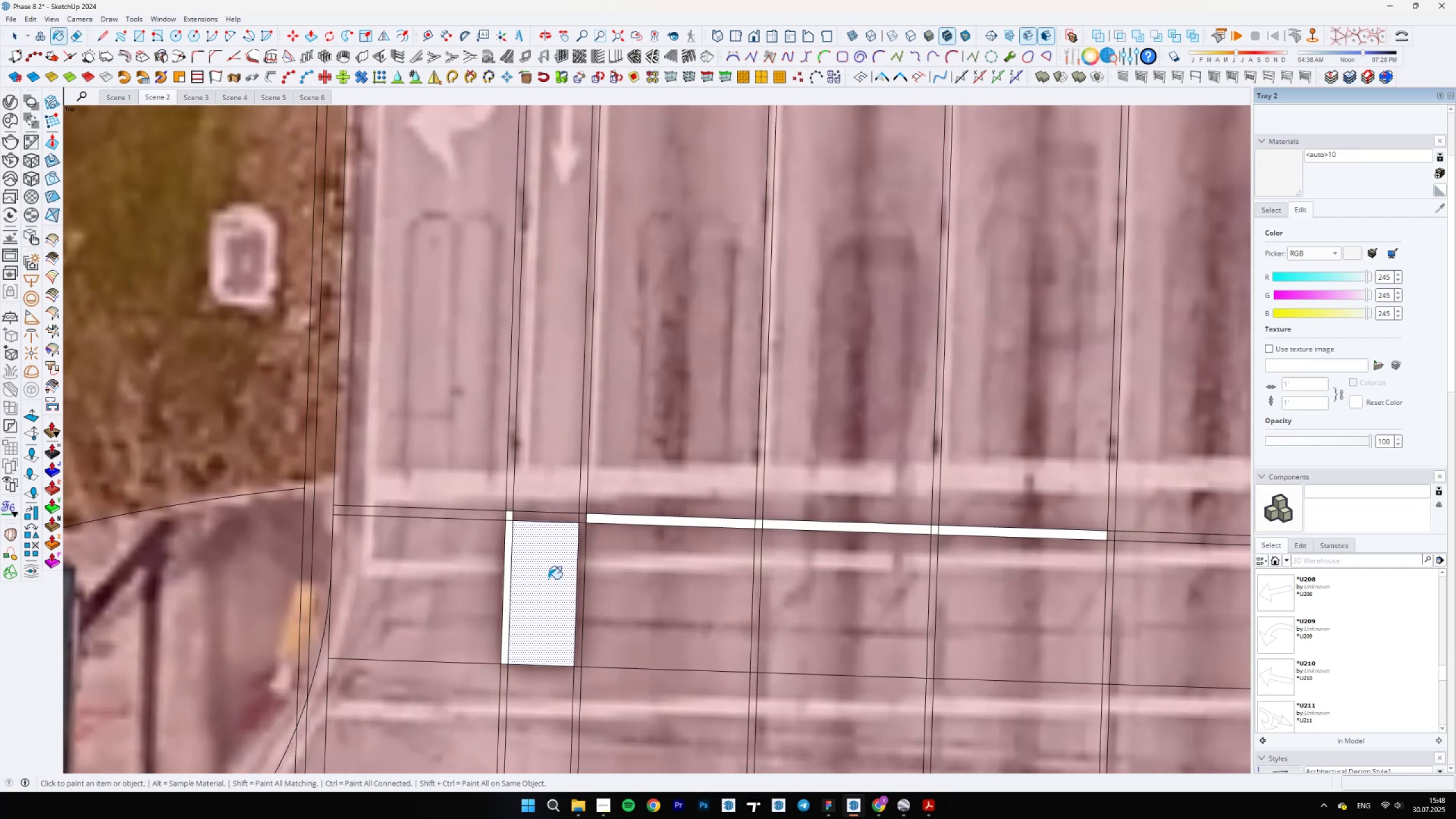 
key(Delete)
 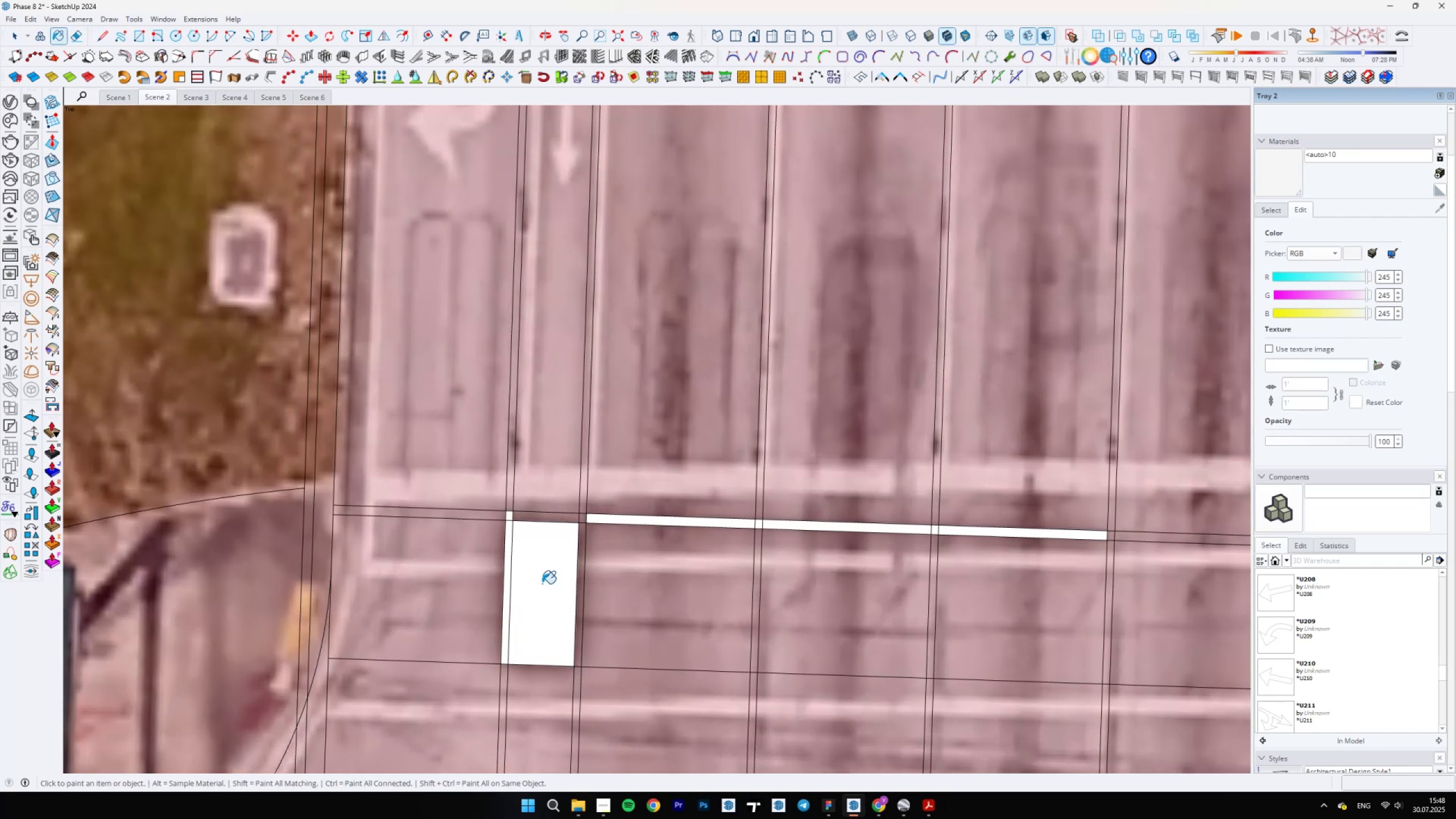 
key(Space)
 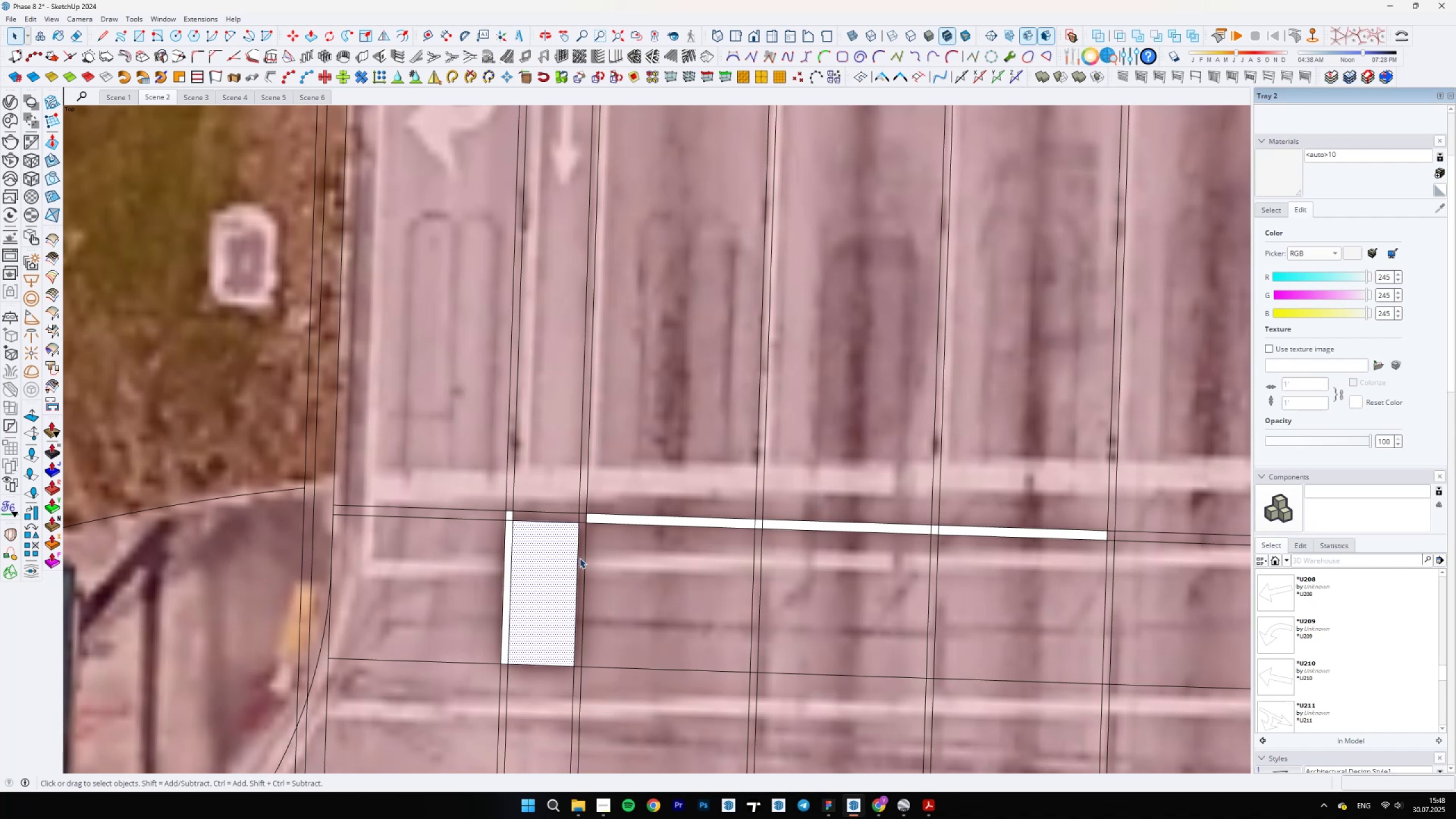 
scroll: coordinate [559, 596], scroll_direction: up, amount: 10.0
 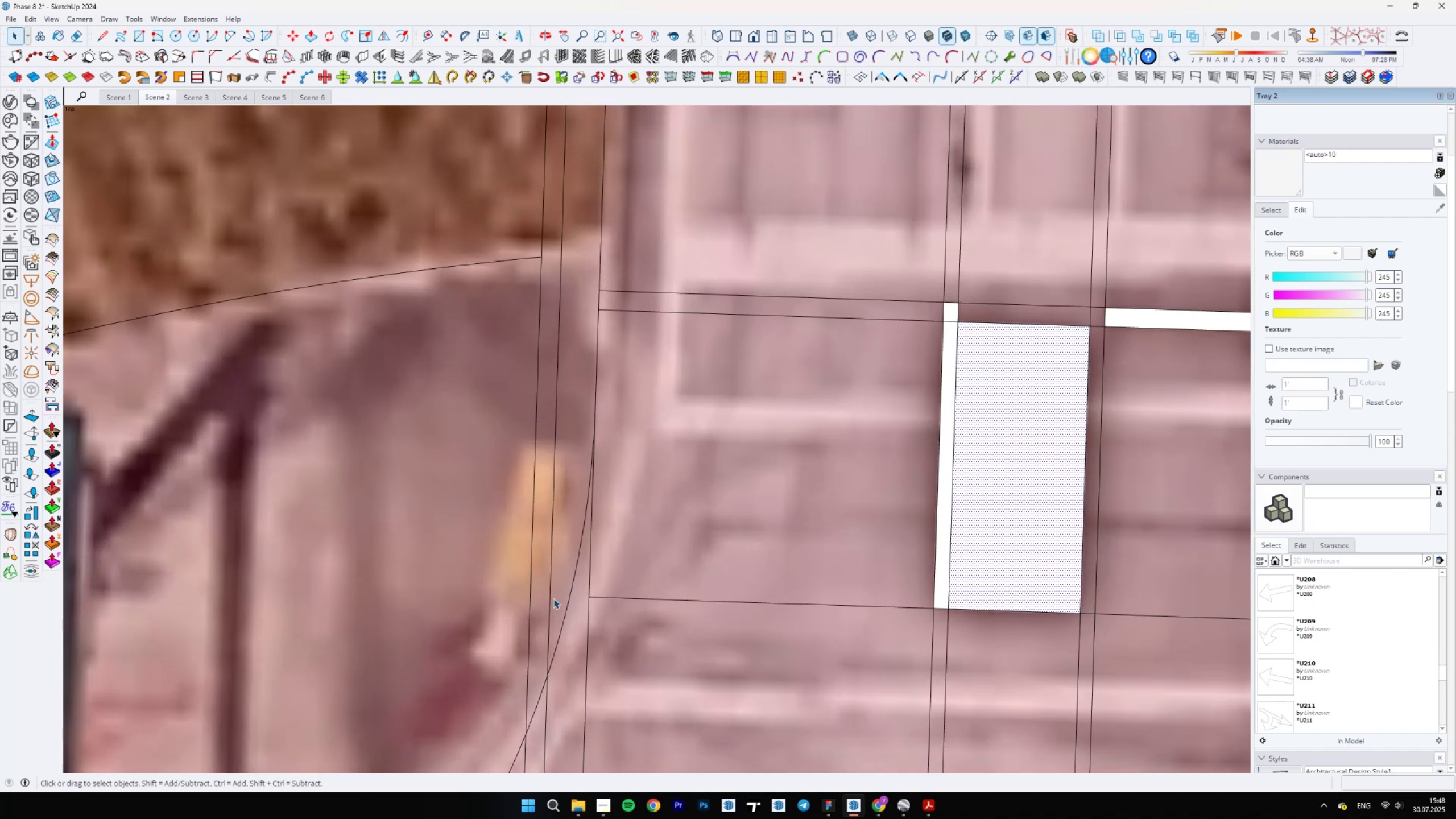 
key(L)
 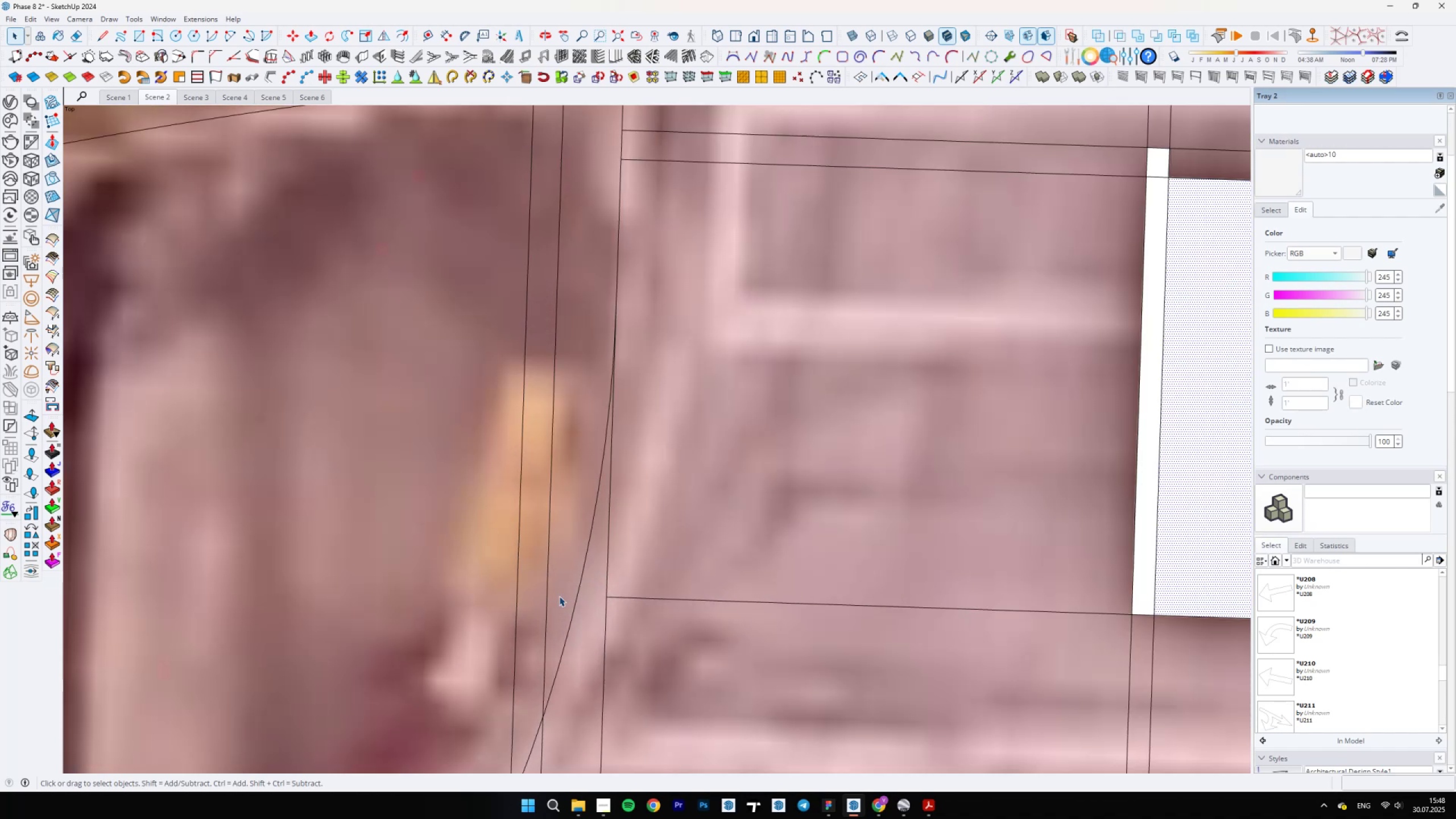 
left_click([606, 597])
 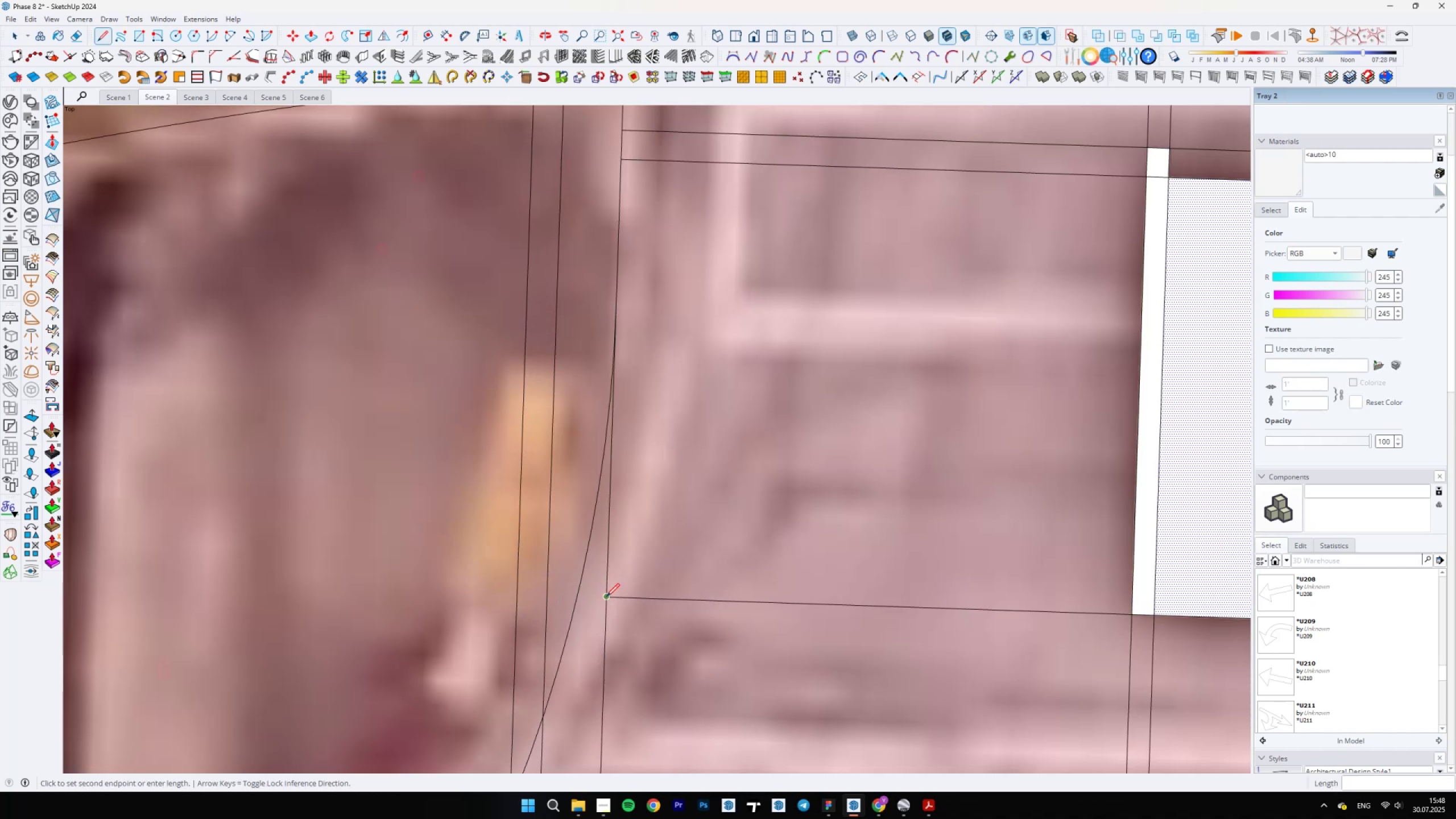 
scroll: coordinate [613, 599], scroll_direction: up, amount: 4.0
 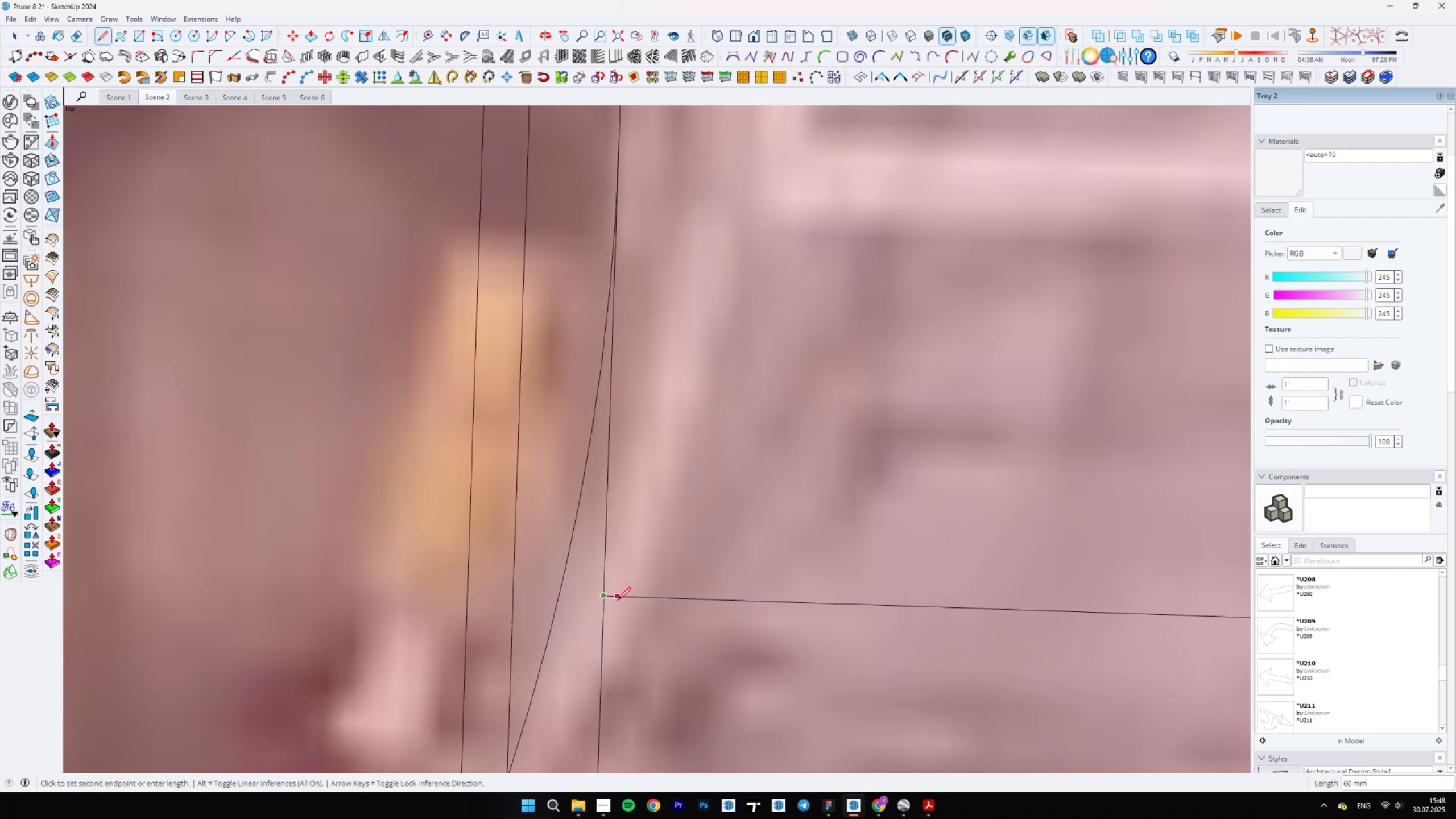 
key(Shift+ShiftLeft)
 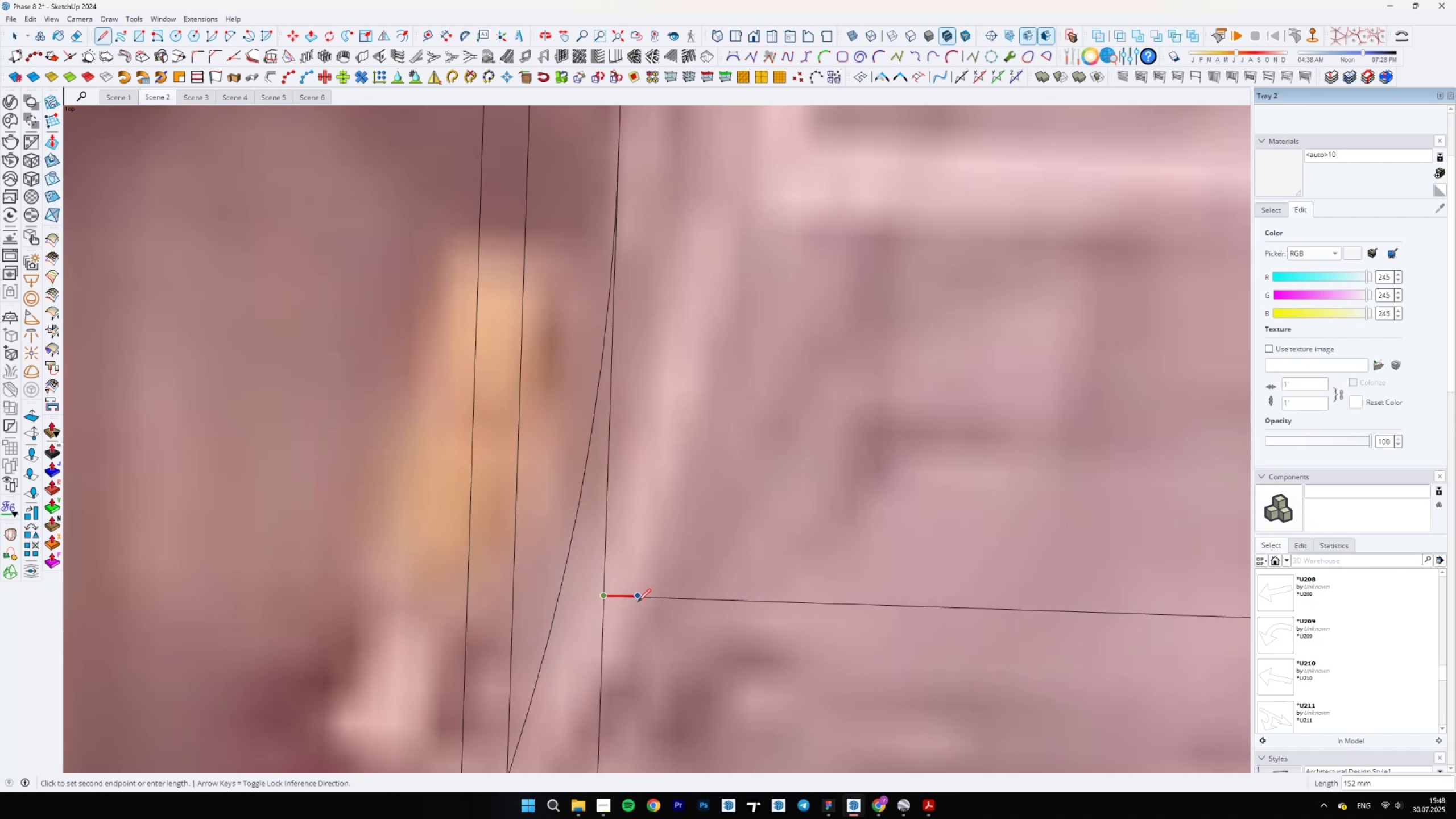 
scroll: coordinate [676, 596], scroll_direction: up, amount: 8.0
 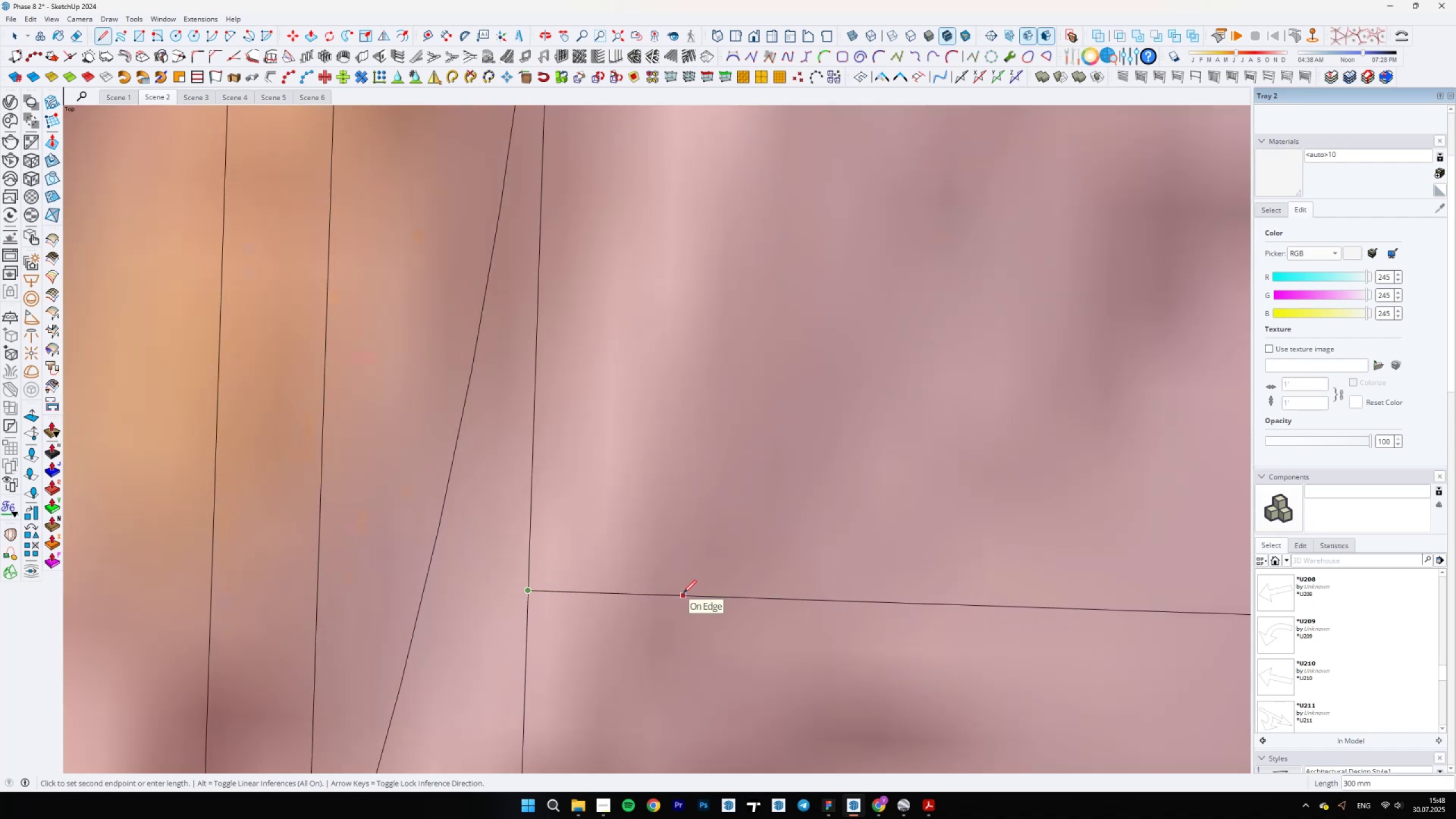 
hold_key(key=ShiftLeft, duration=1.33)
left_click([406, 573])
 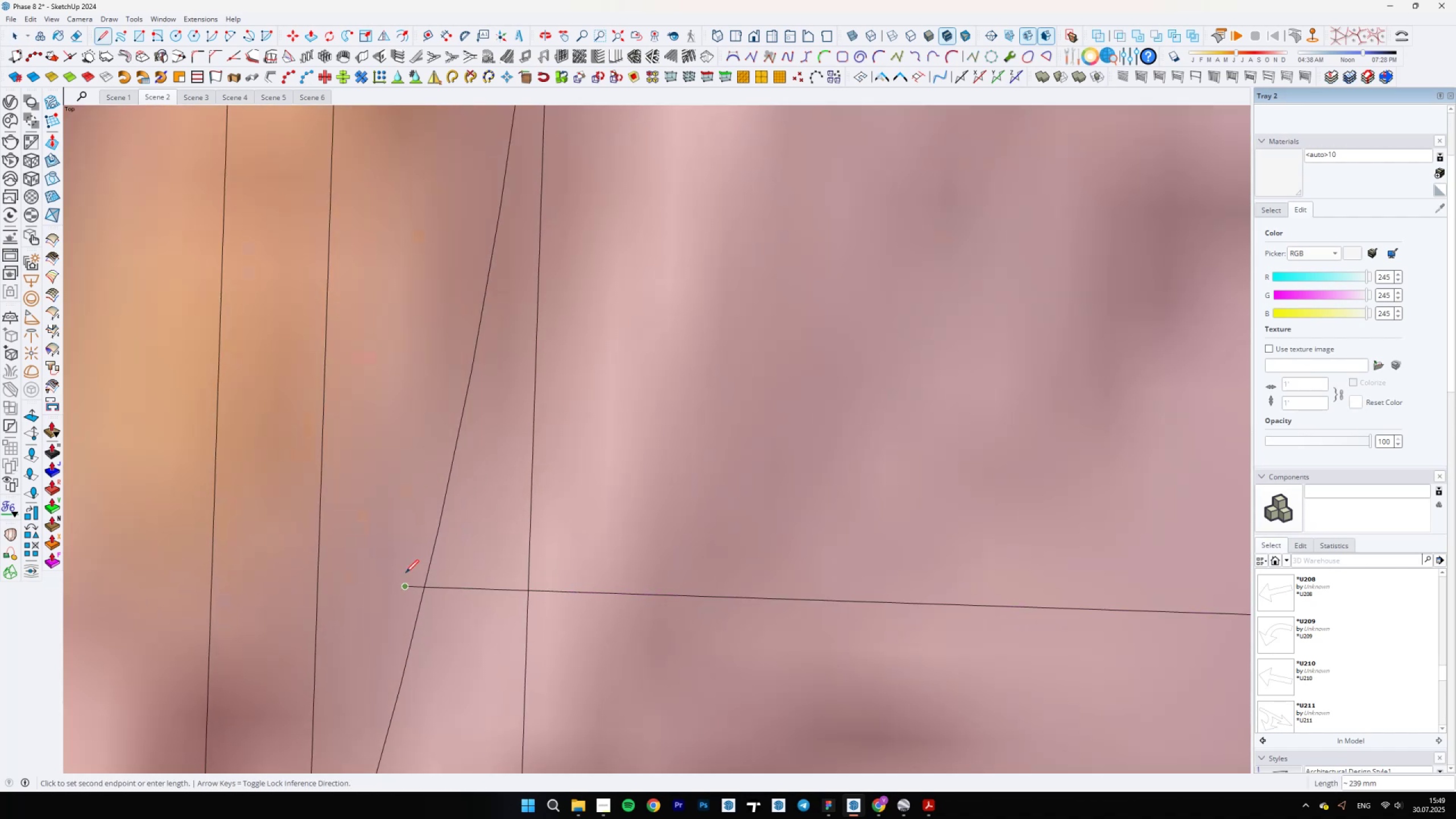 
key(E)
 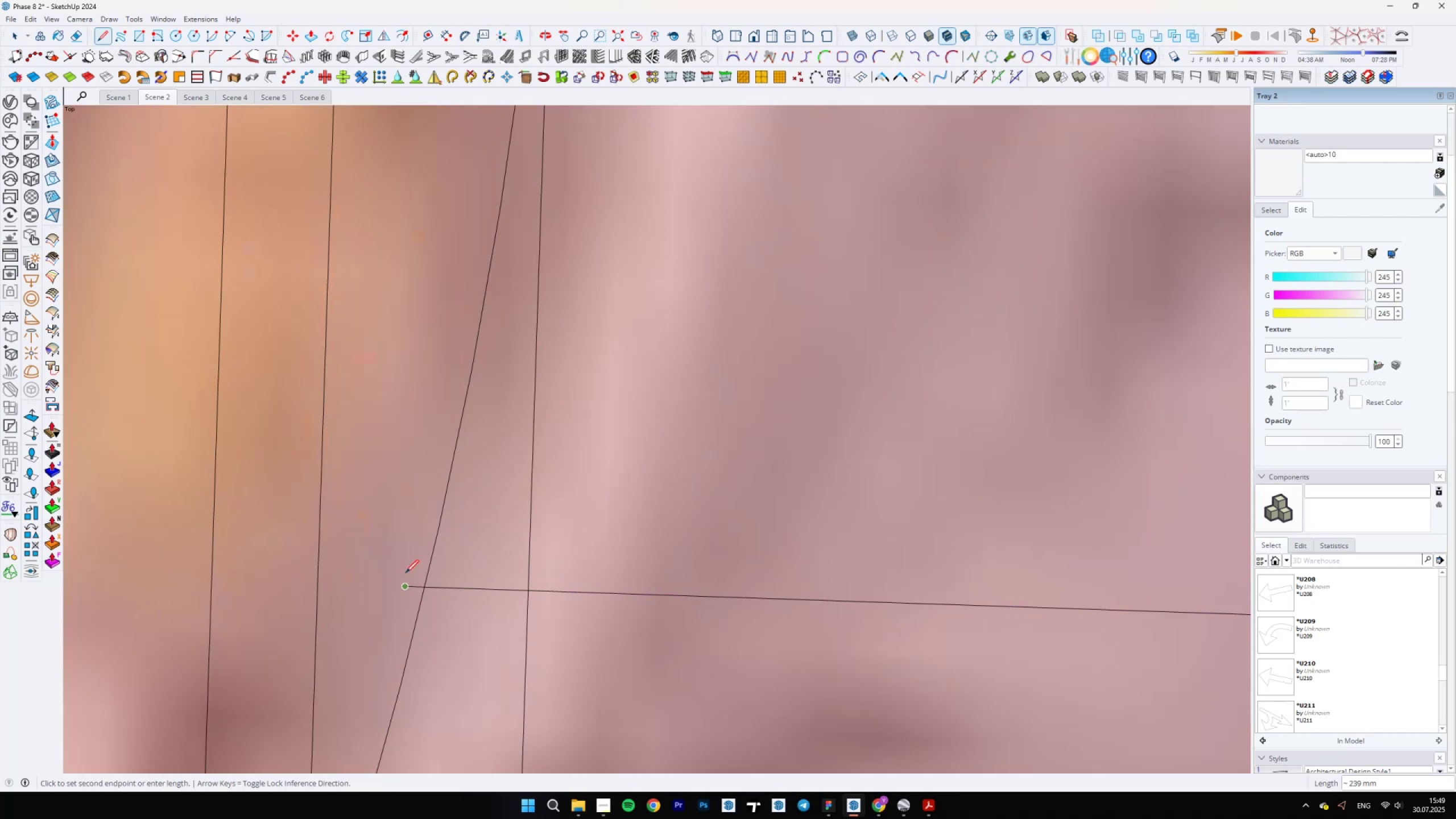 
left_click_drag(start_coordinate=[412, 584], to_coordinate=[408, 596])
 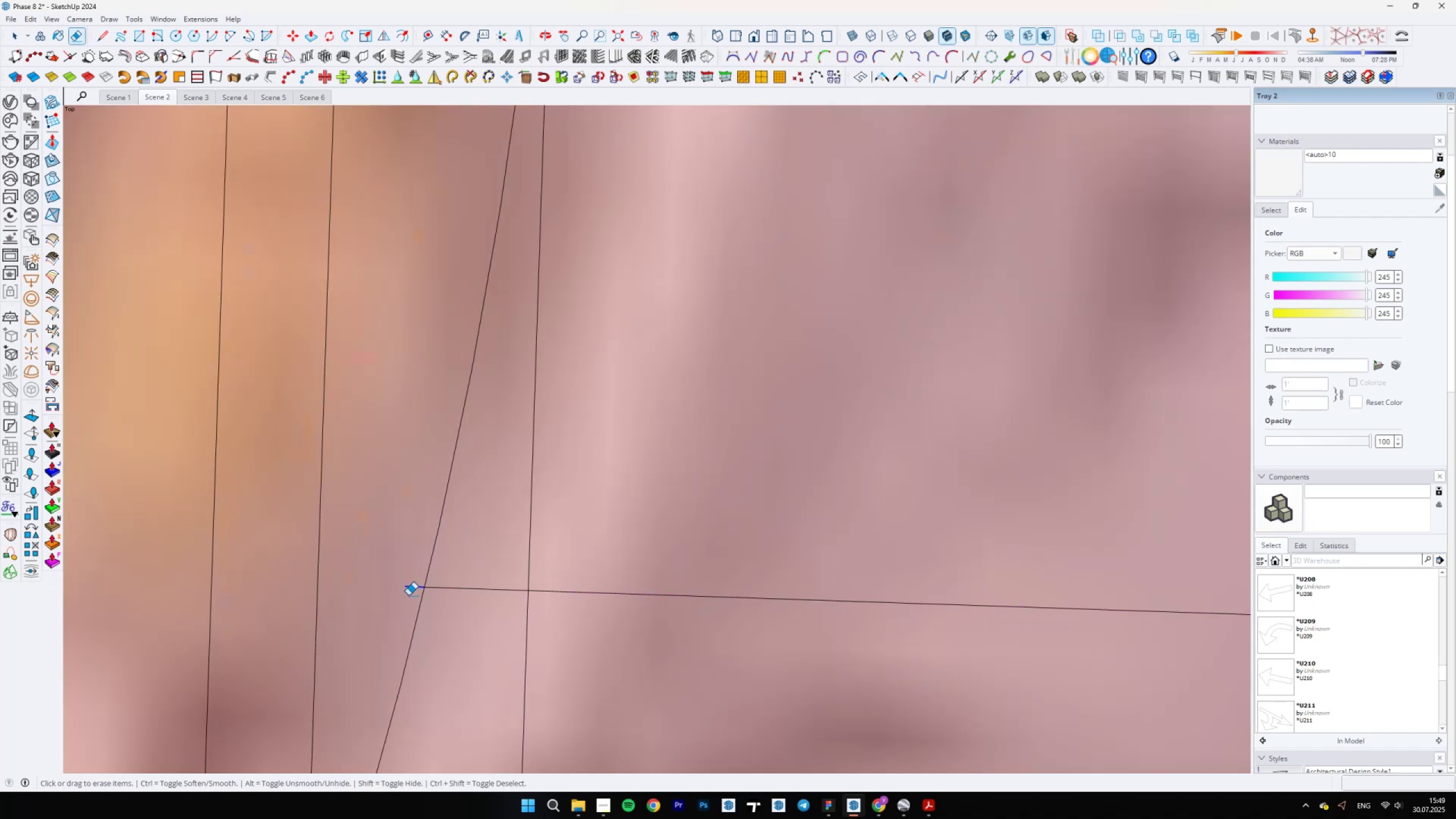 
key(Space)
 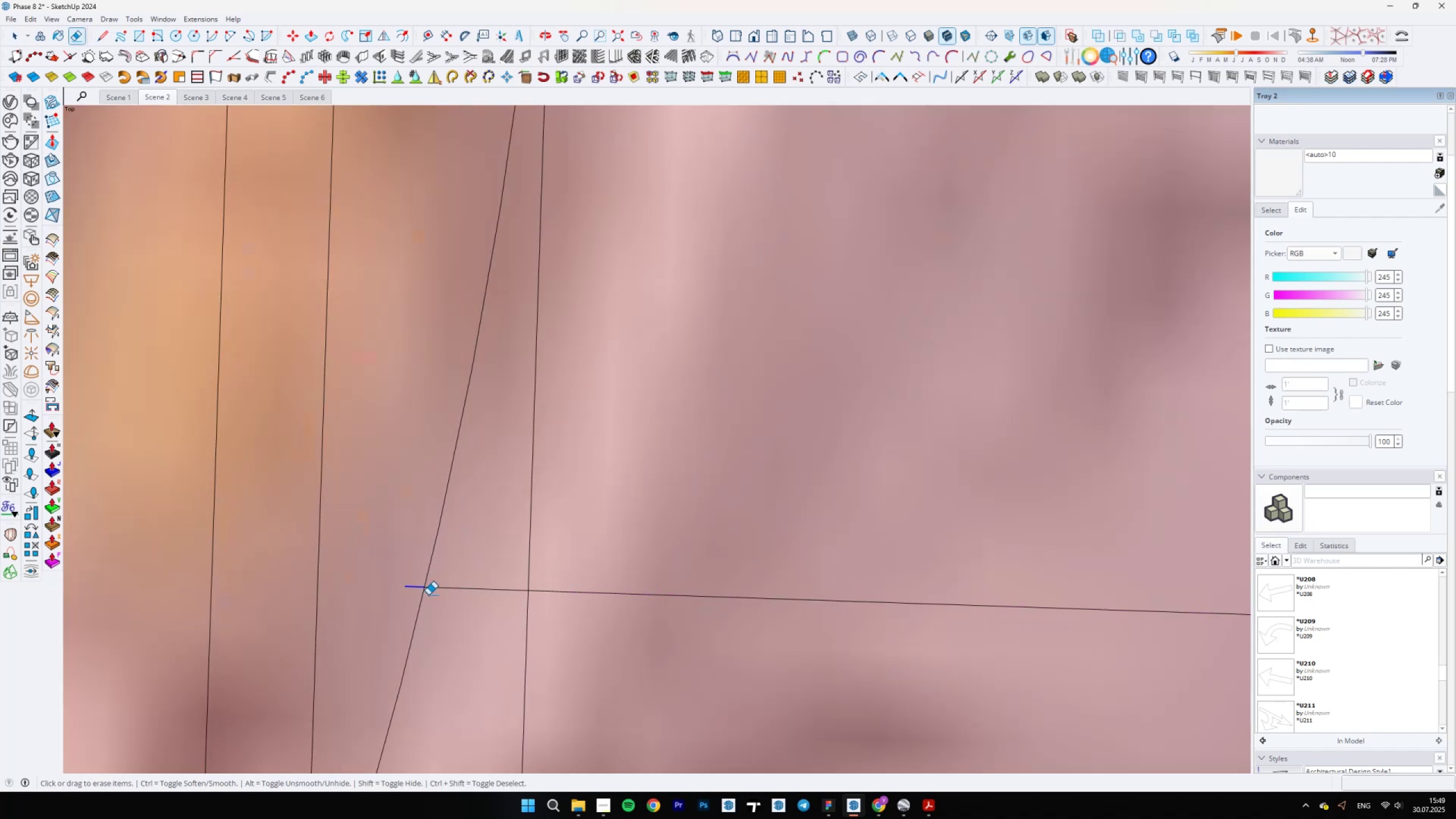 
scroll: coordinate [506, 628], scroll_direction: down, amount: 26.0
 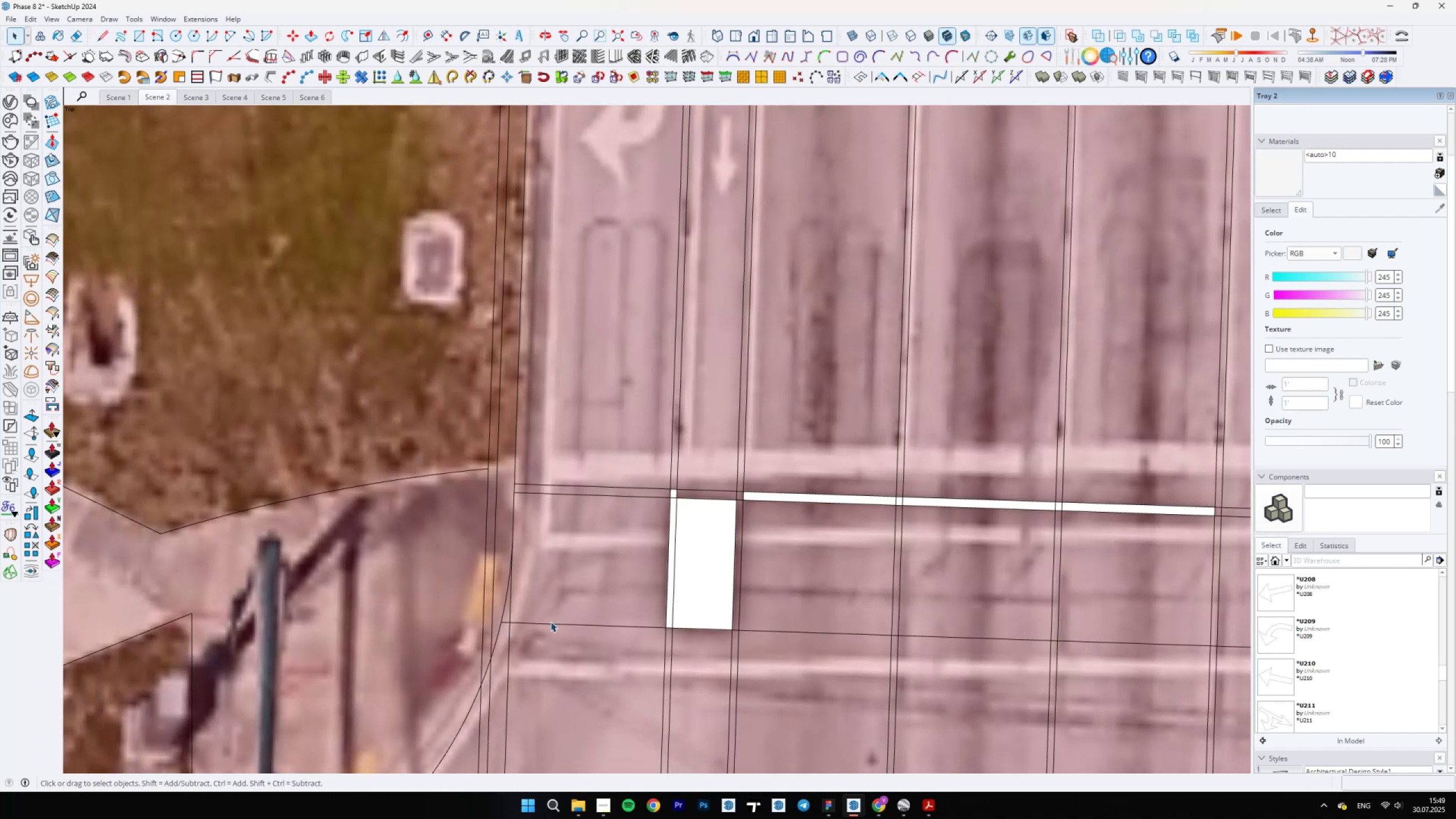 
scroll: coordinate [519, 598], scroll_direction: up, amount: 20.0
 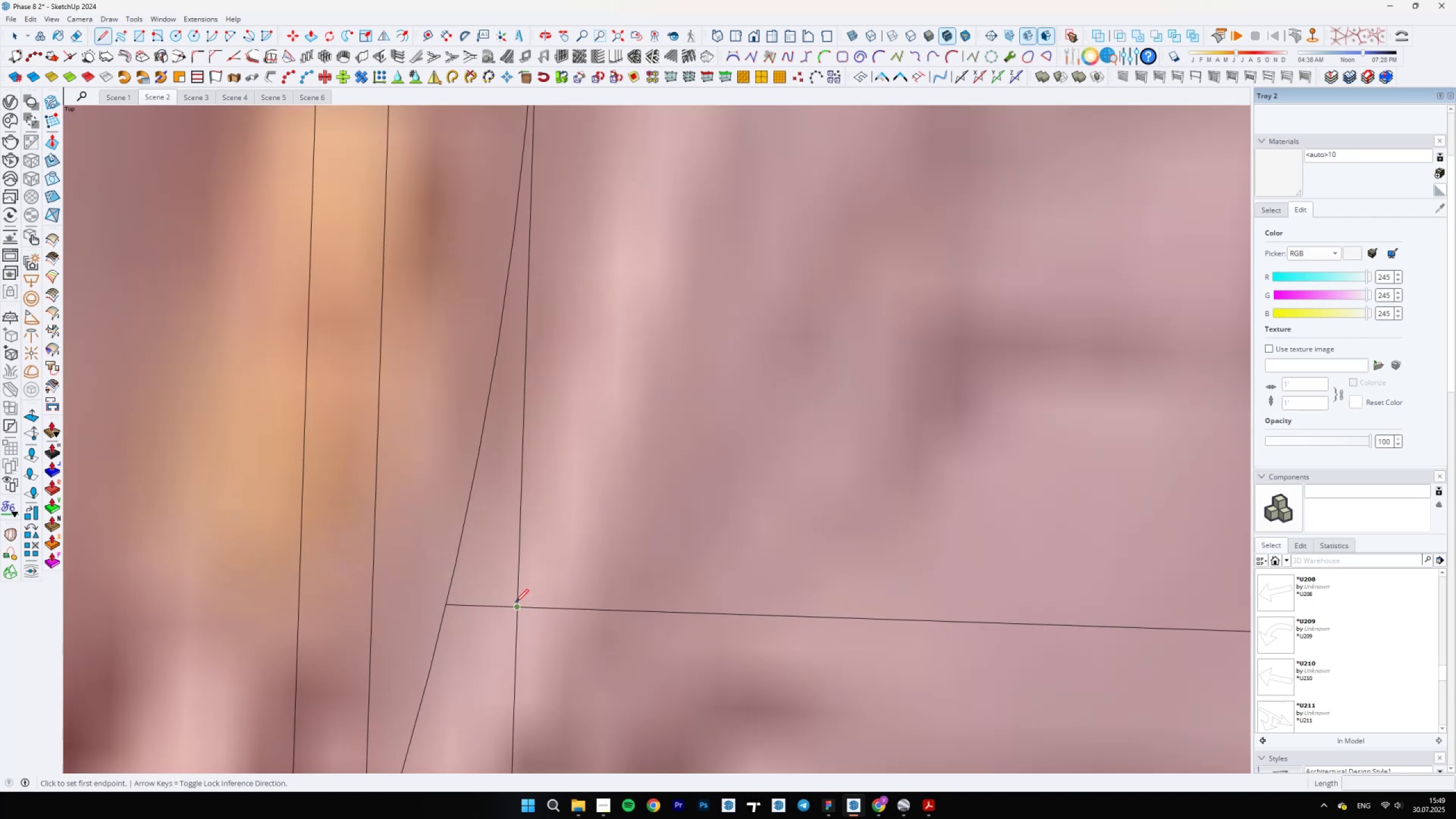 
key(L)
 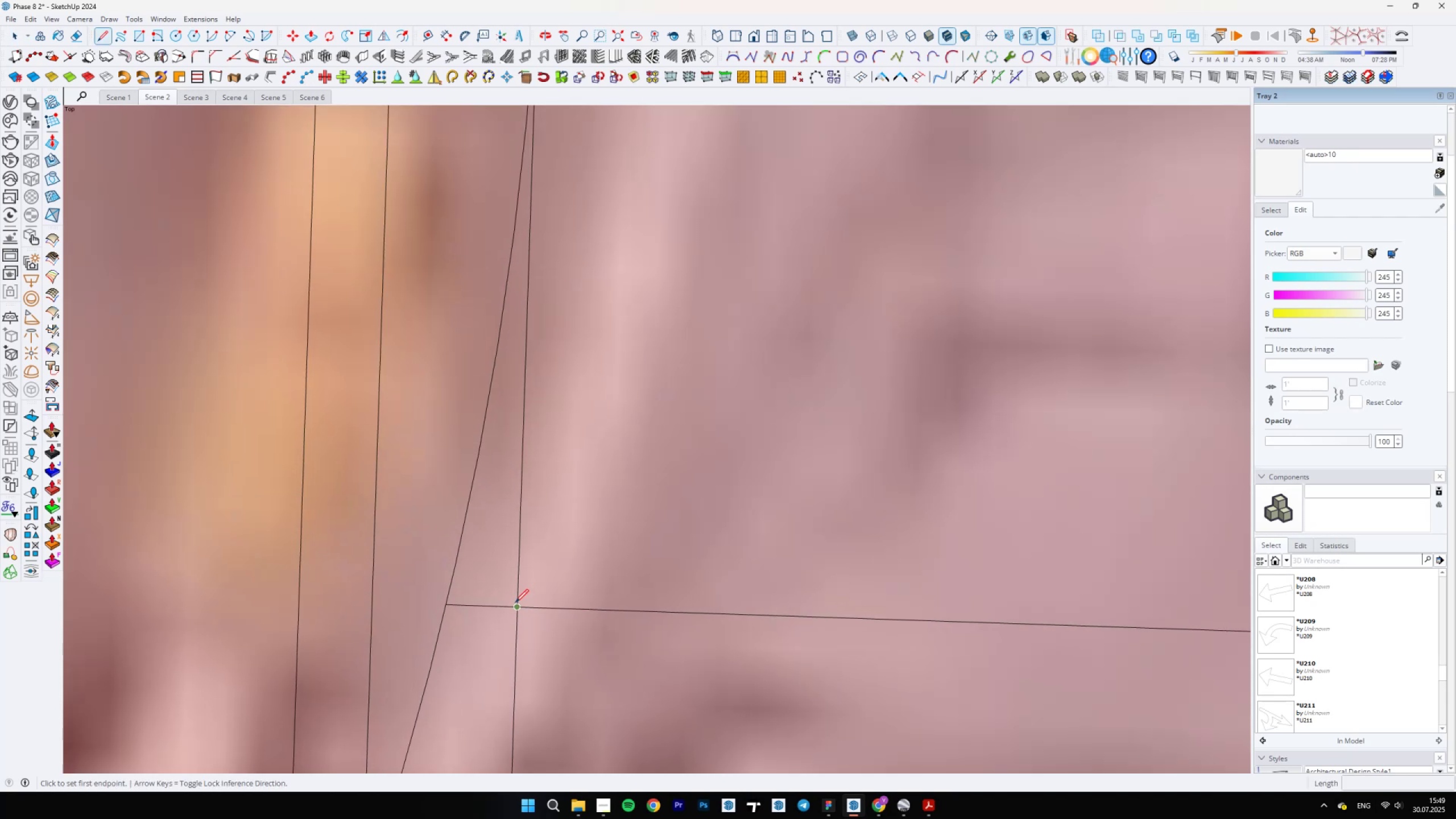 
left_click([515, 603])
 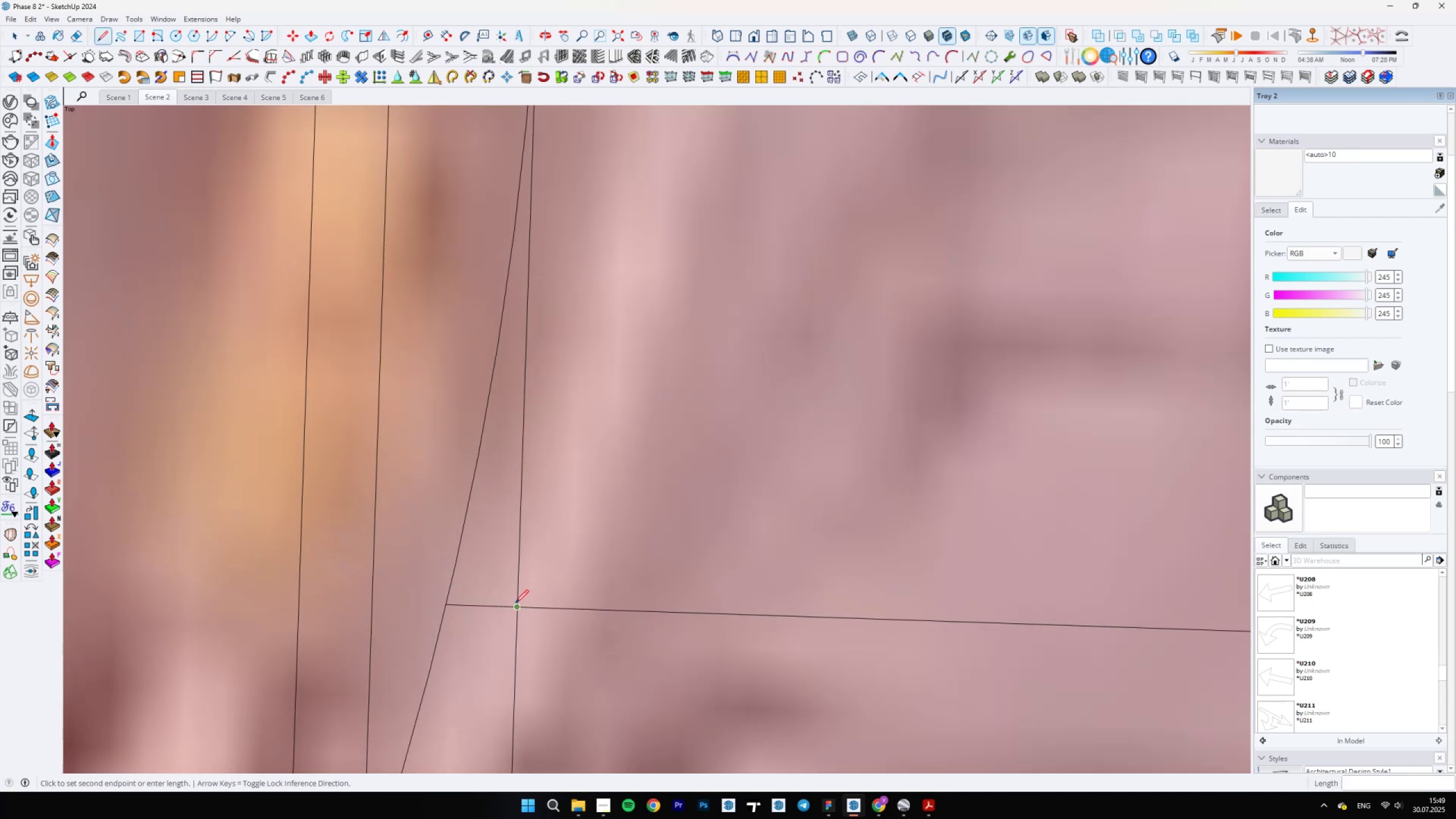 
mouse_move([506, 620])
 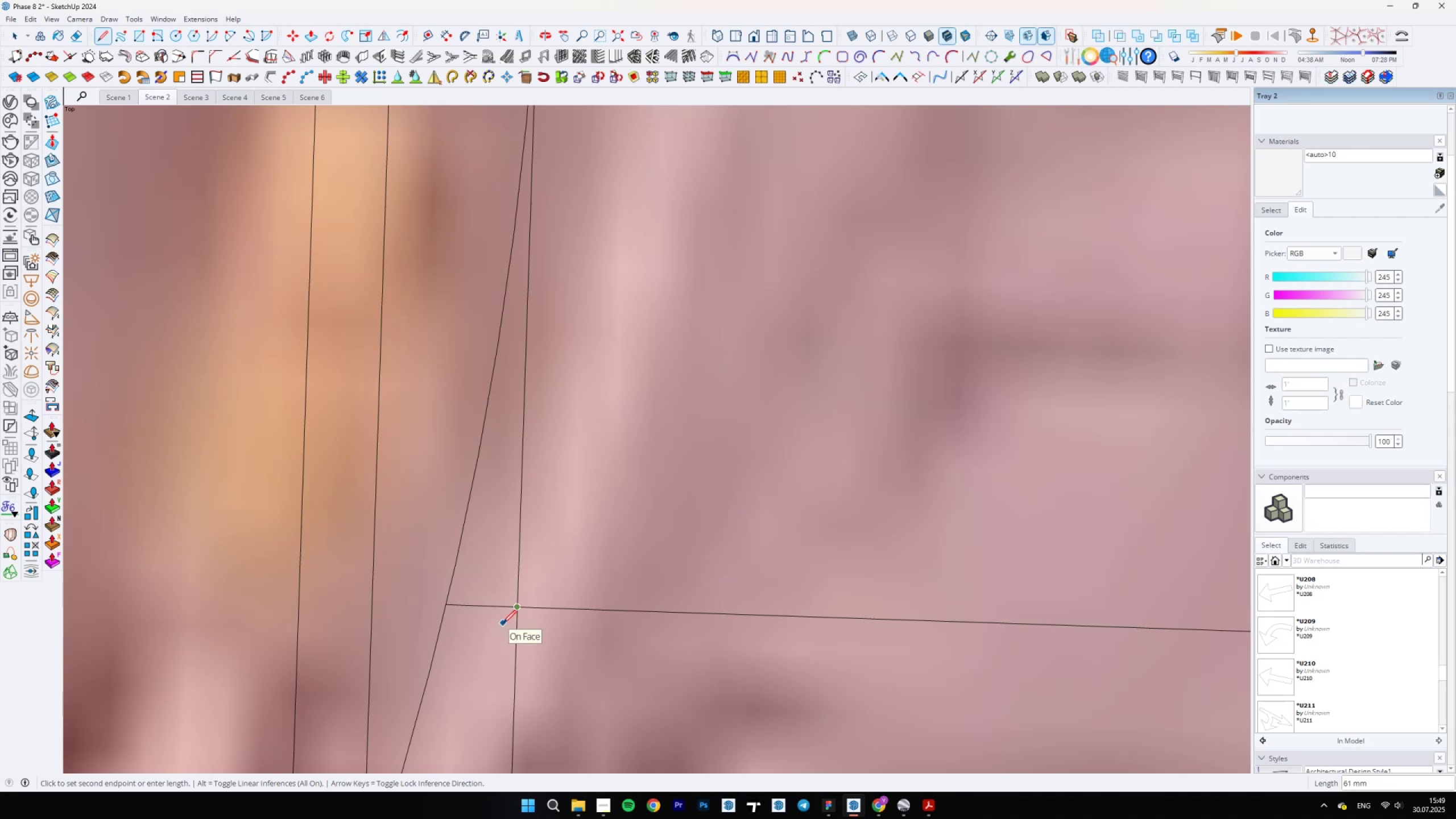 
scroll: coordinate [507, 635], scroll_direction: up, amount: 1.0
 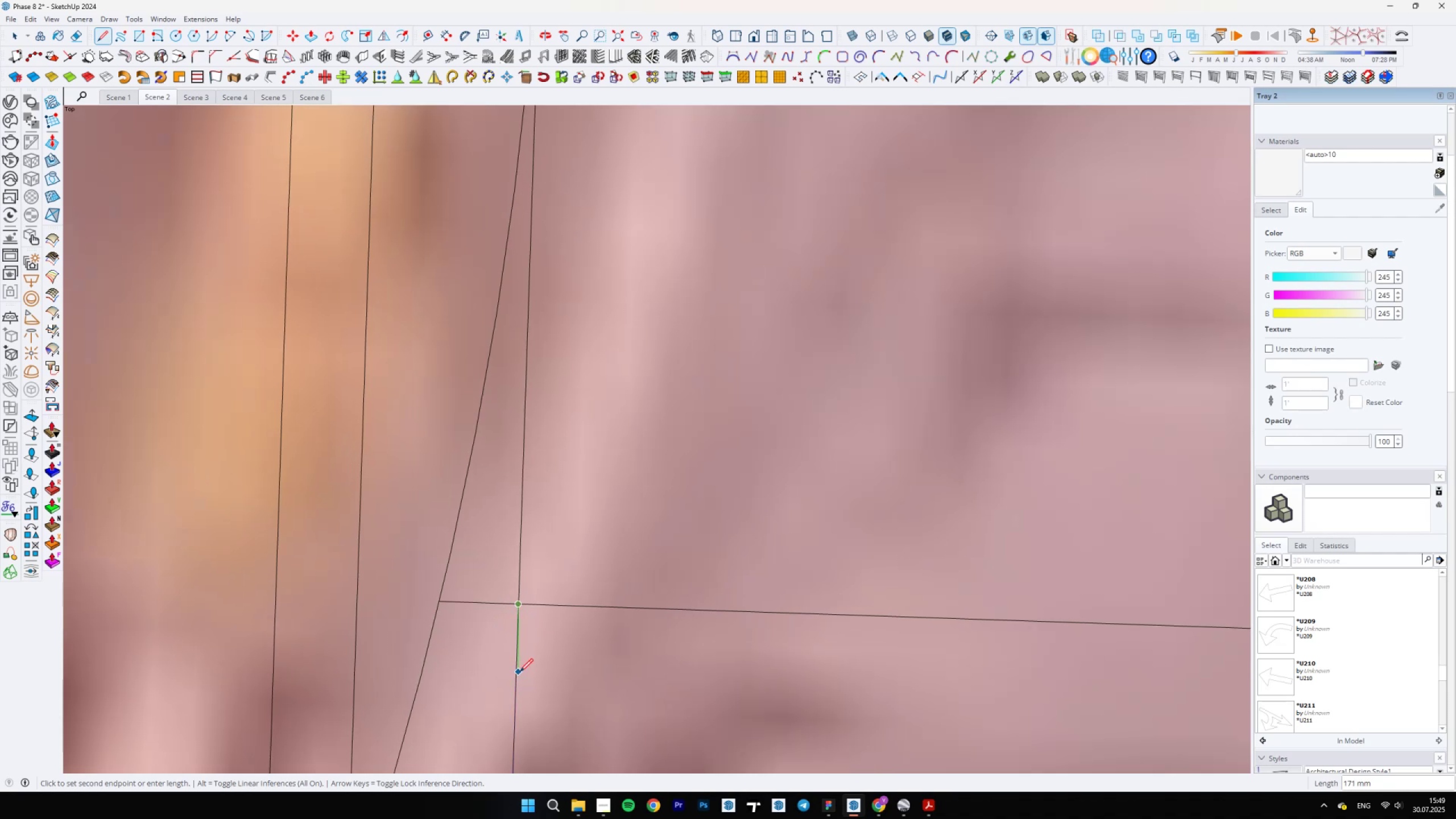 
type(200)
 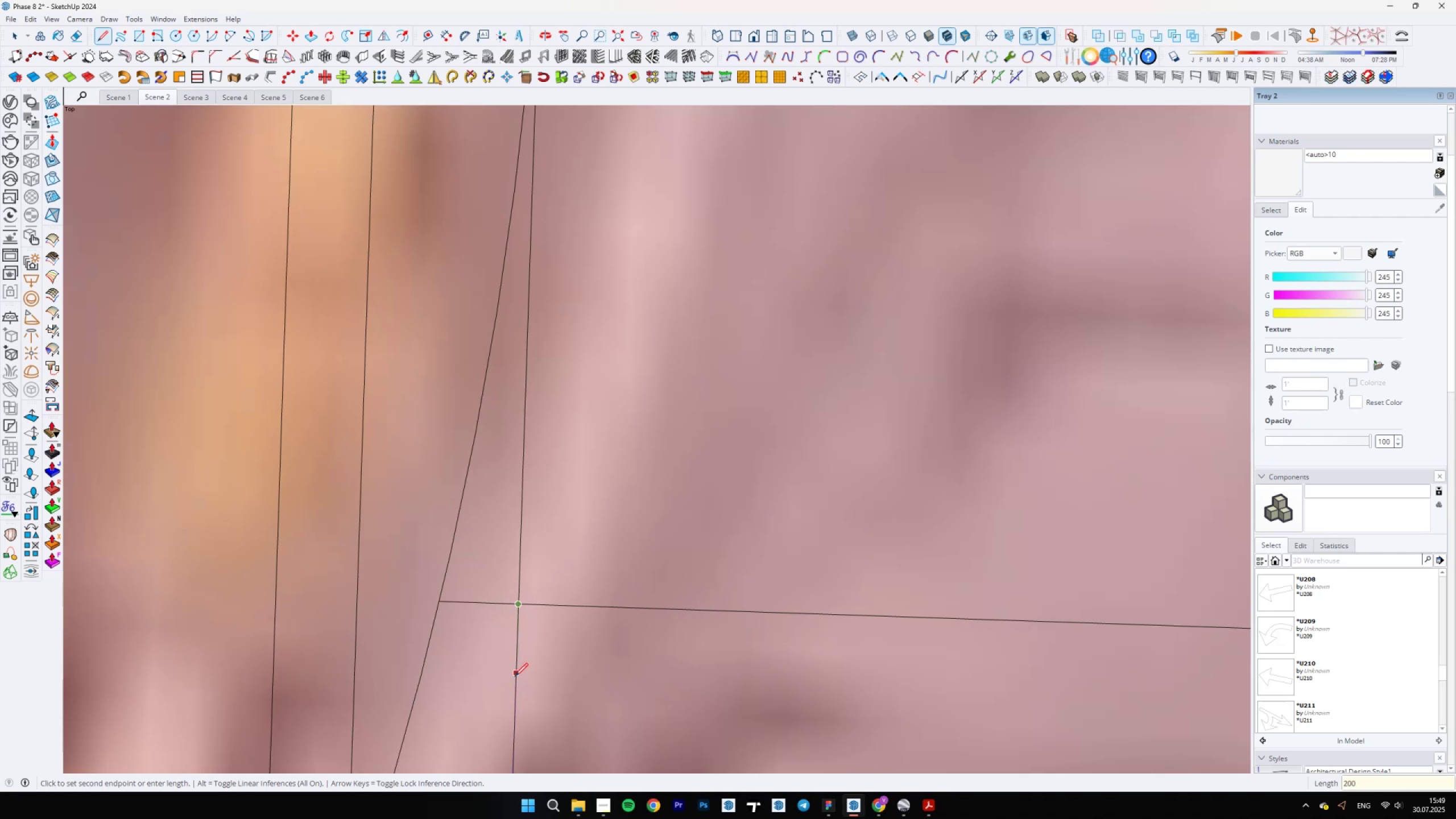 
key(Enter)
 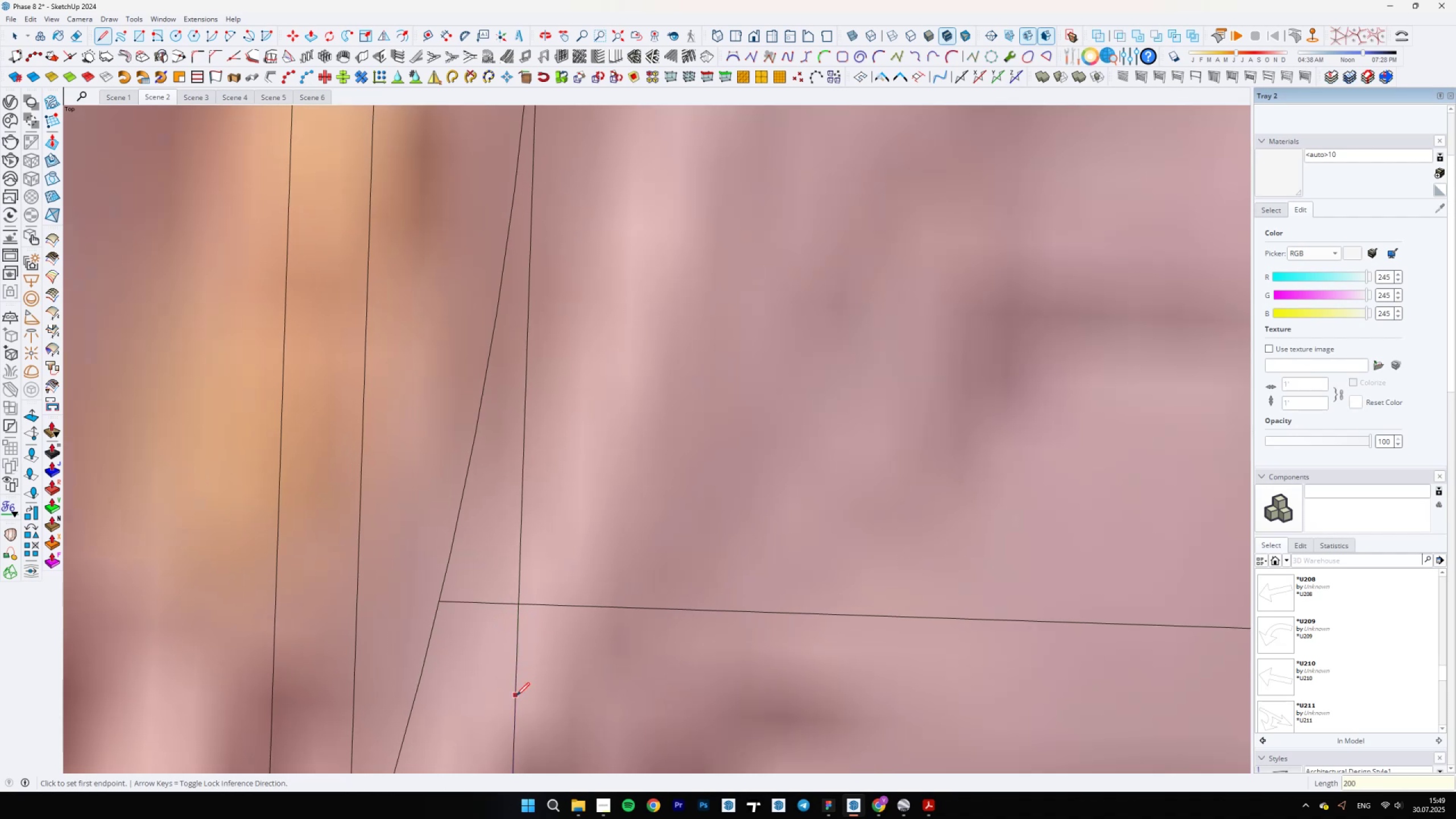 
left_click([518, 684])
 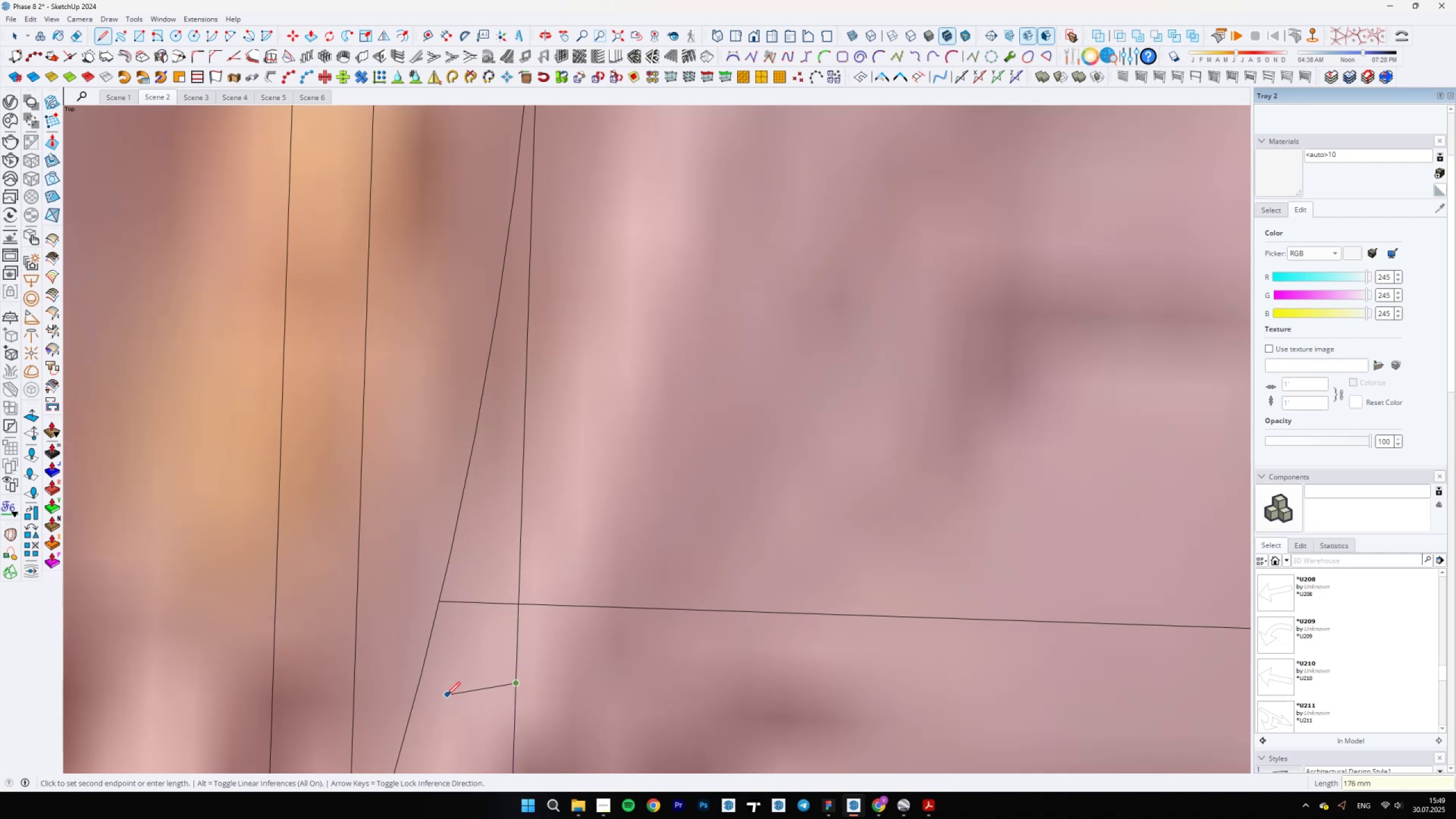 
left_click([518, 601])
 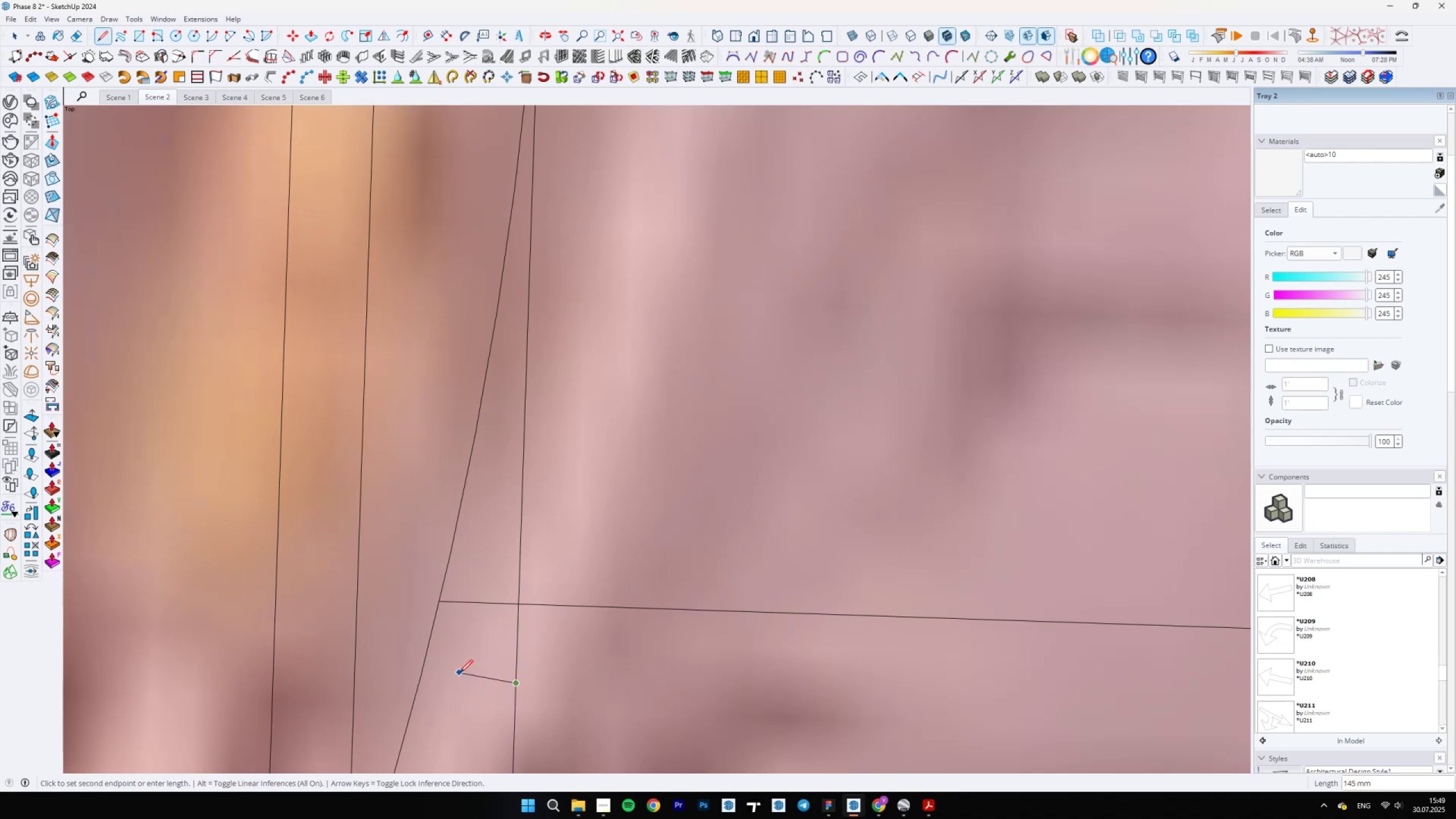 
hold_key(key=ShiftLeft, duration=0.63)
left_click([398, 668])
 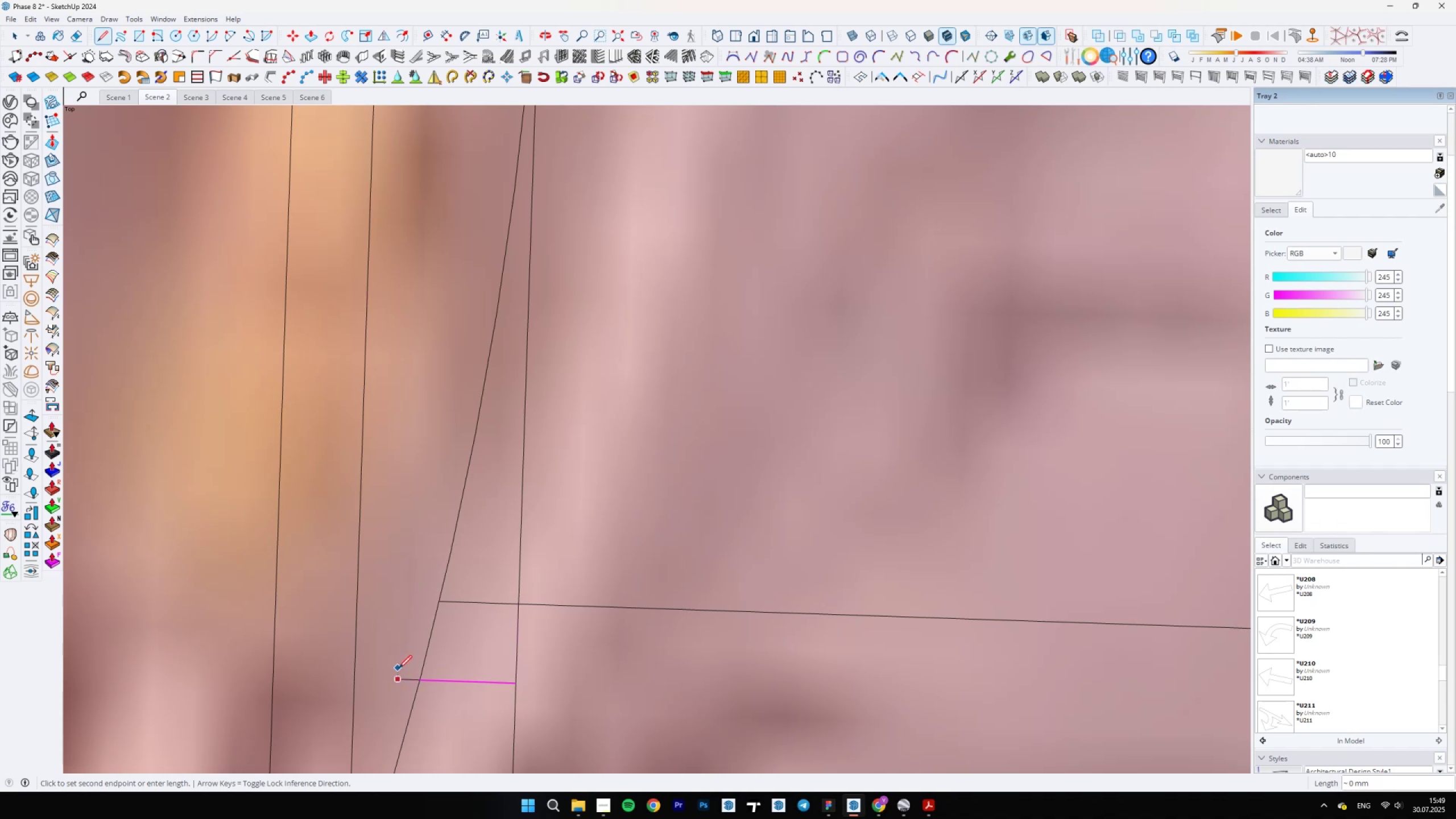 
key(Escape)
type(EL)
 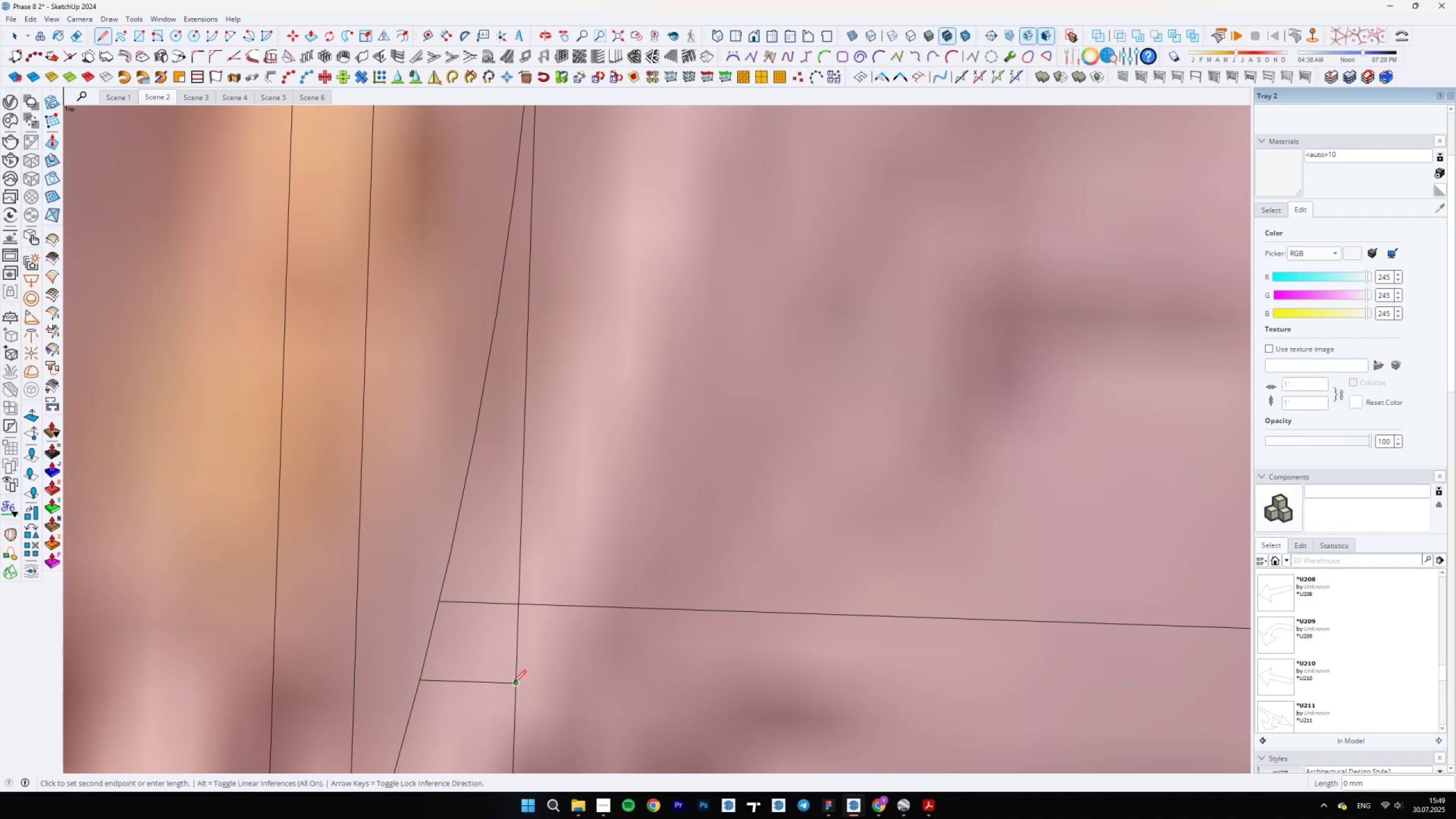 
left_click_drag(start_coordinate=[515, 685], to_coordinate=[512, 685])
 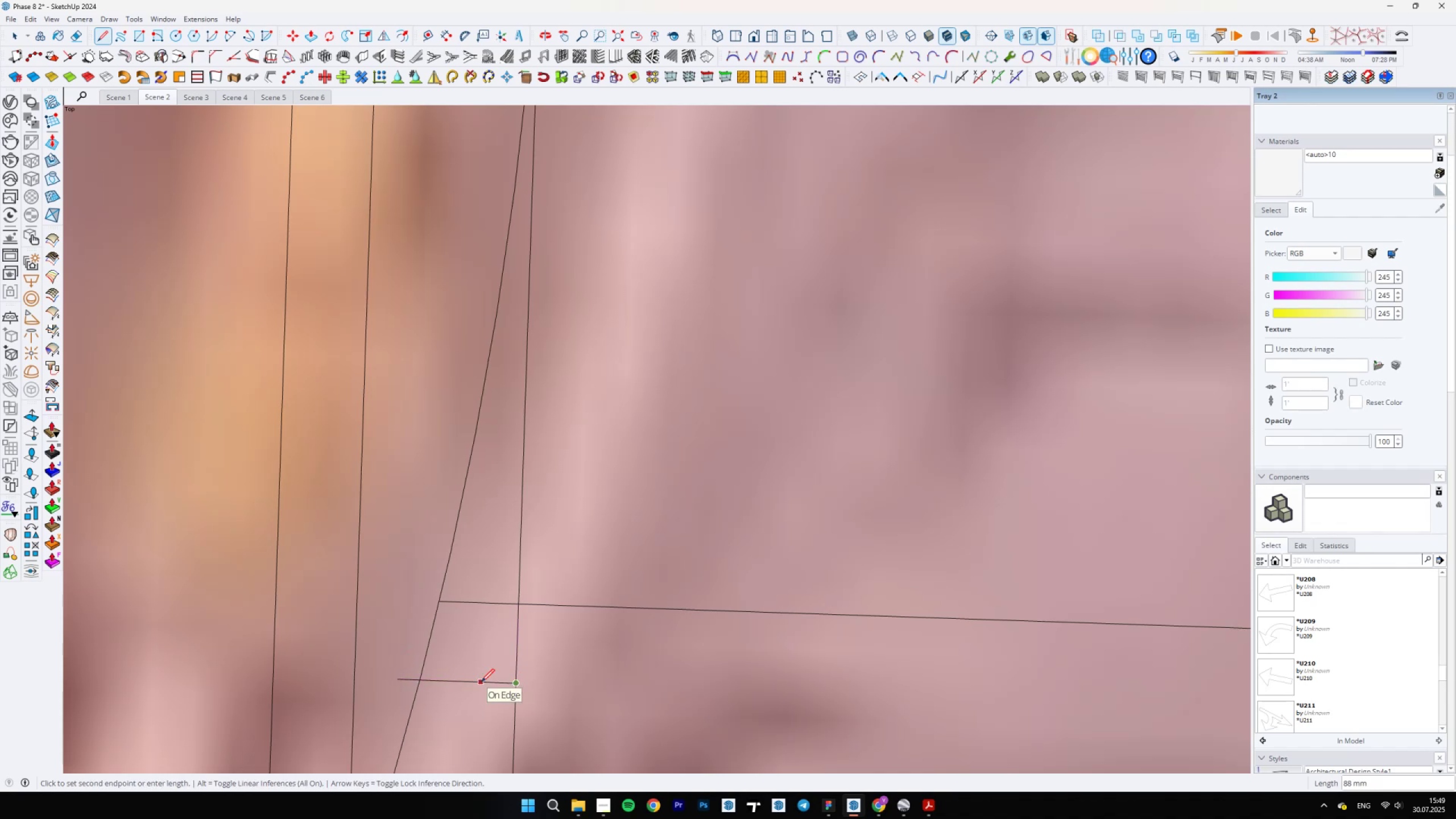 
left_click_drag(start_coordinate=[415, 675], to_coordinate=[403, 686])
 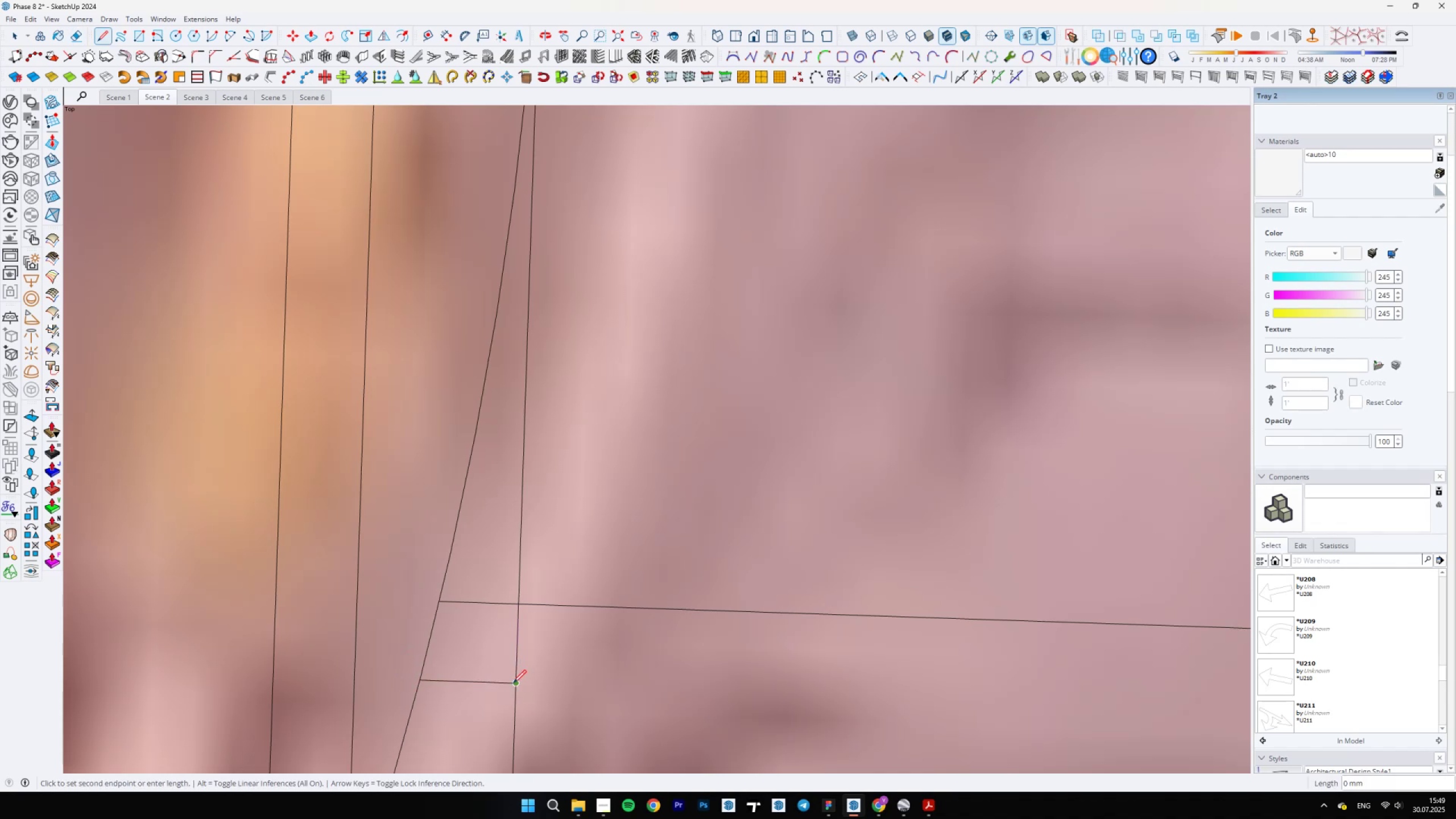 
hold_key(key=ShiftLeft, duration=1.52)
scroll: coordinate [572, 696], scroll_direction: down, amount: 34.0
 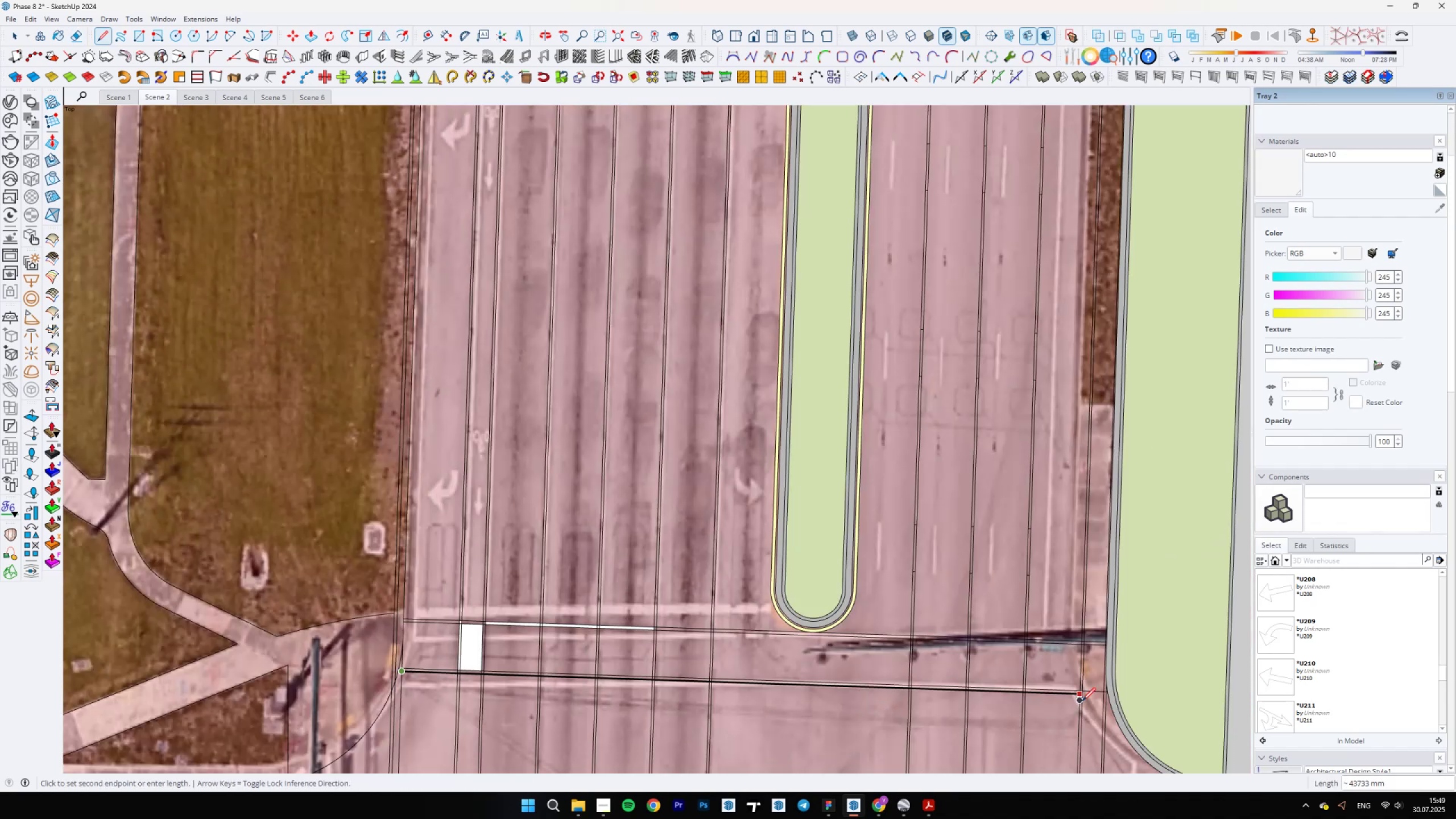 
hold_key(key=ShiftLeft, duration=1.52)
scroll: coordinate [1009, 661], scroll_direction: up, amount: 24.0
 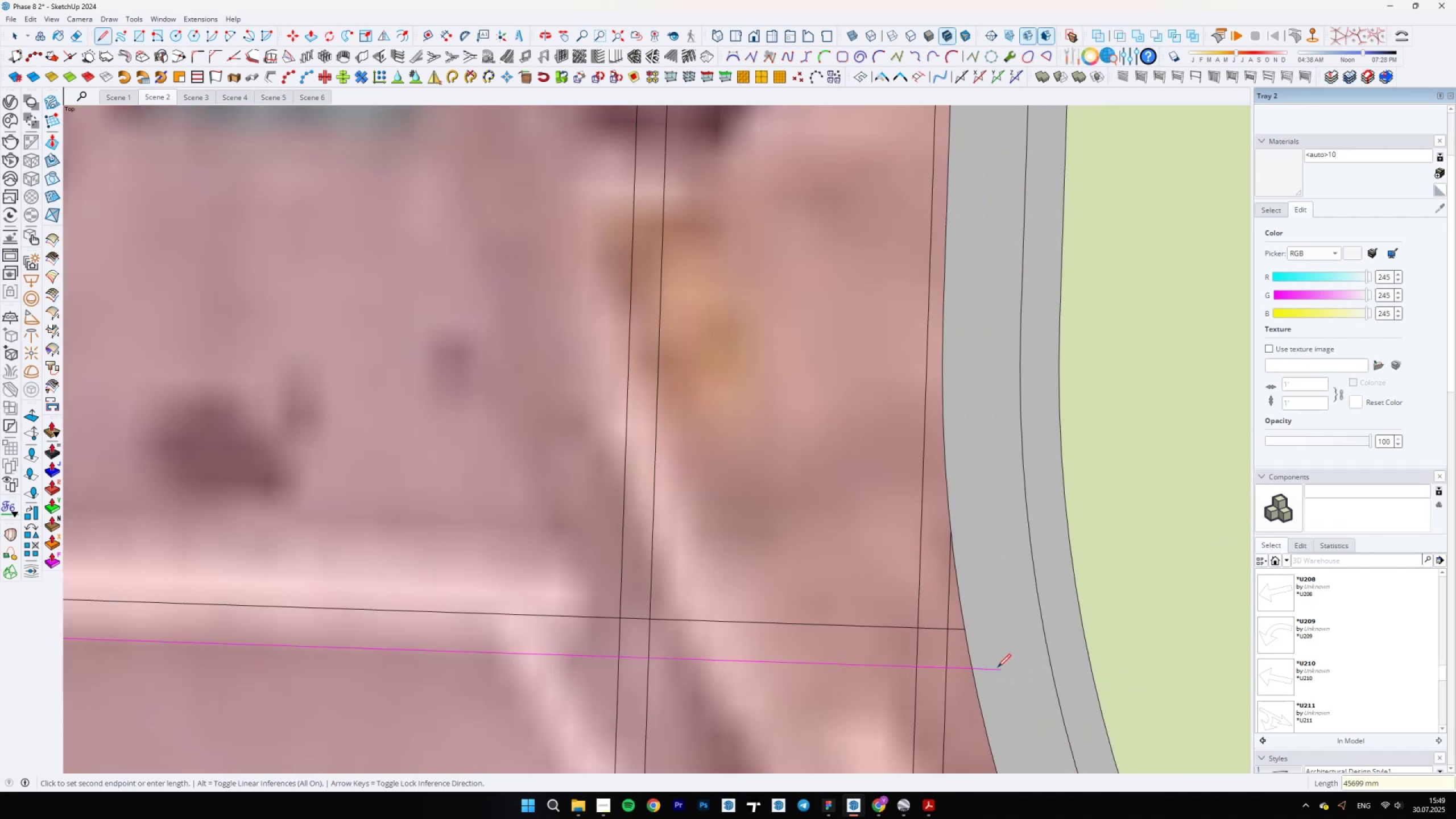 
key(Shift+E)
 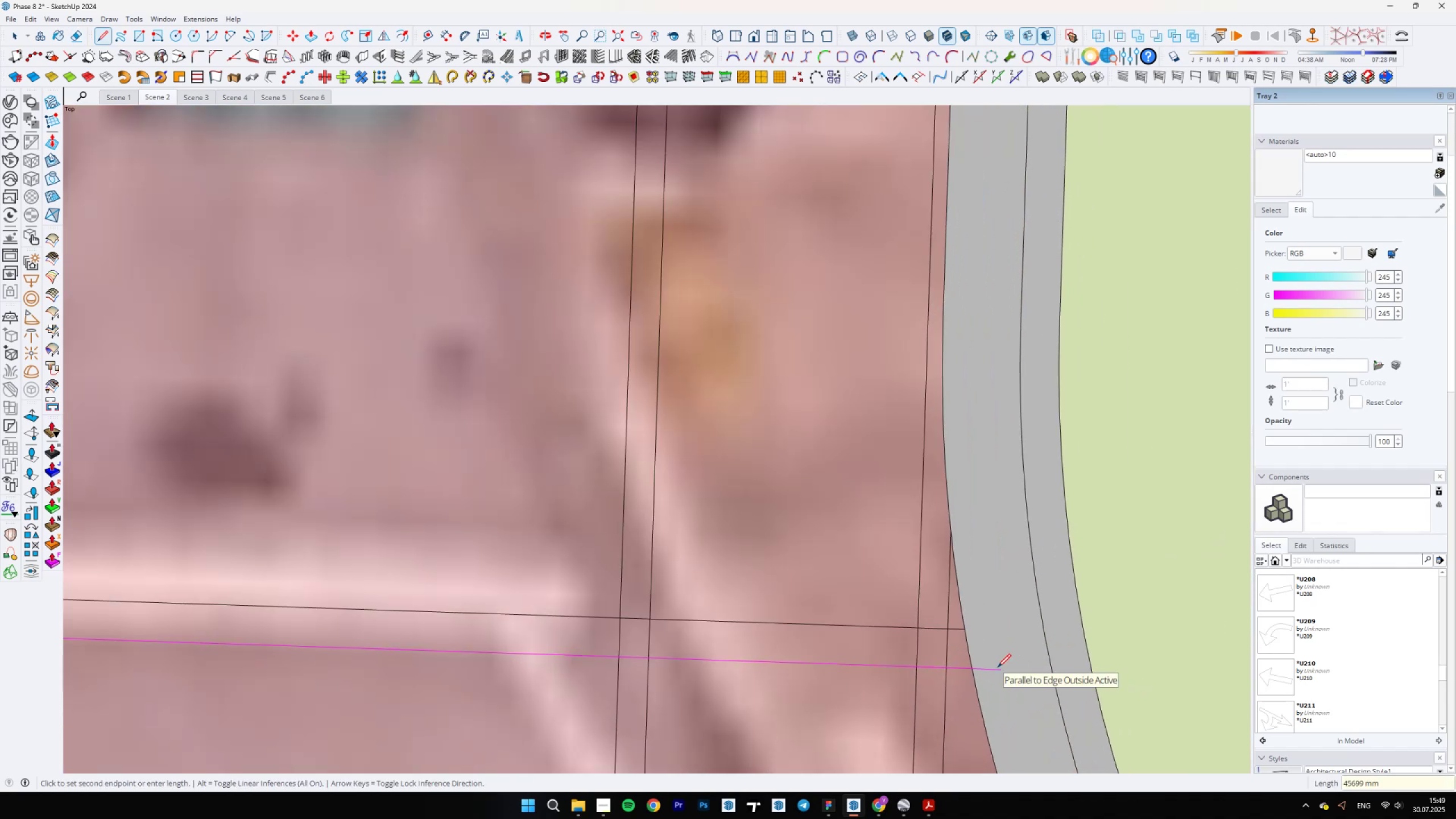 
left_click([998, 667])
 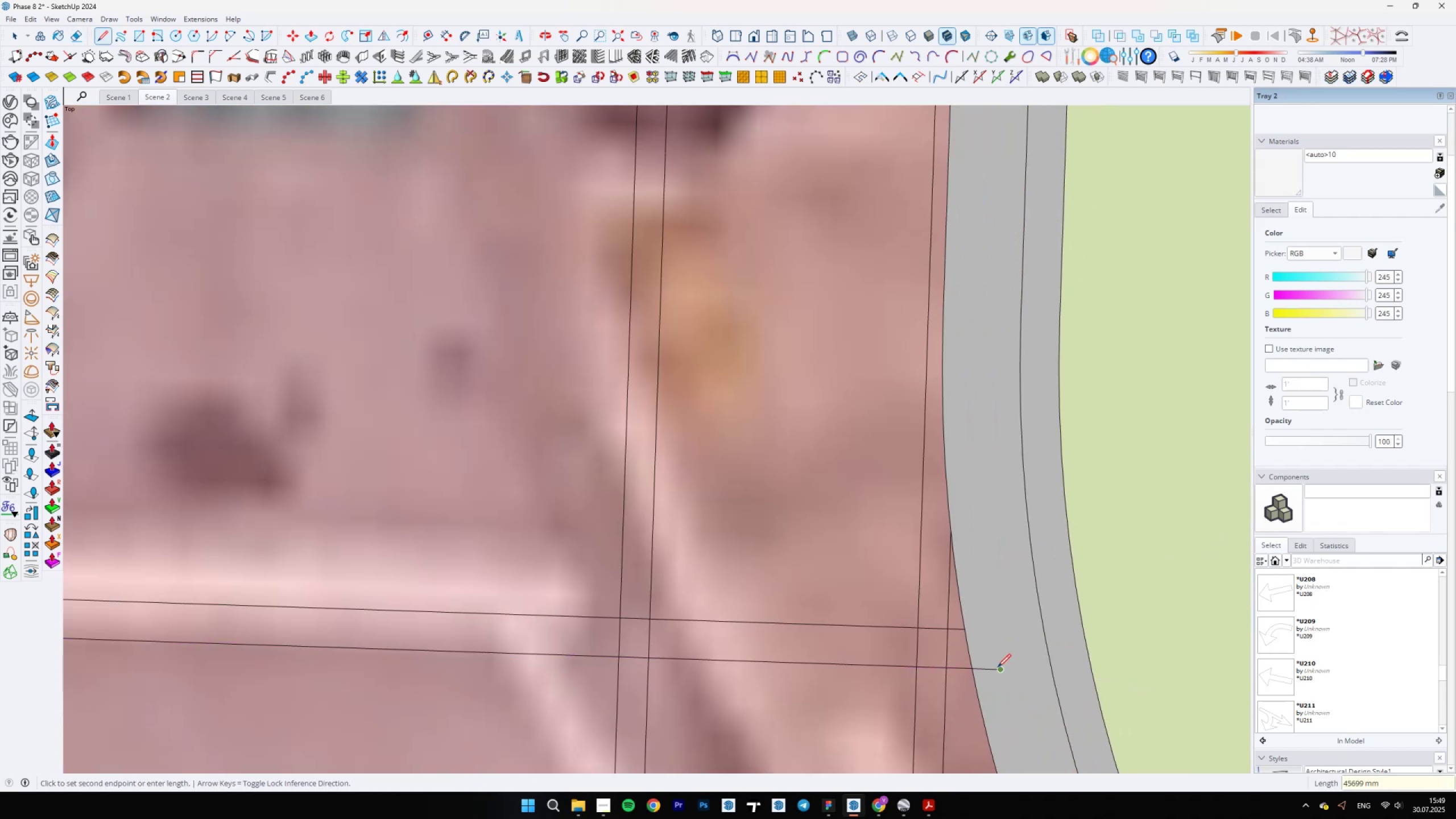 
key(E)
 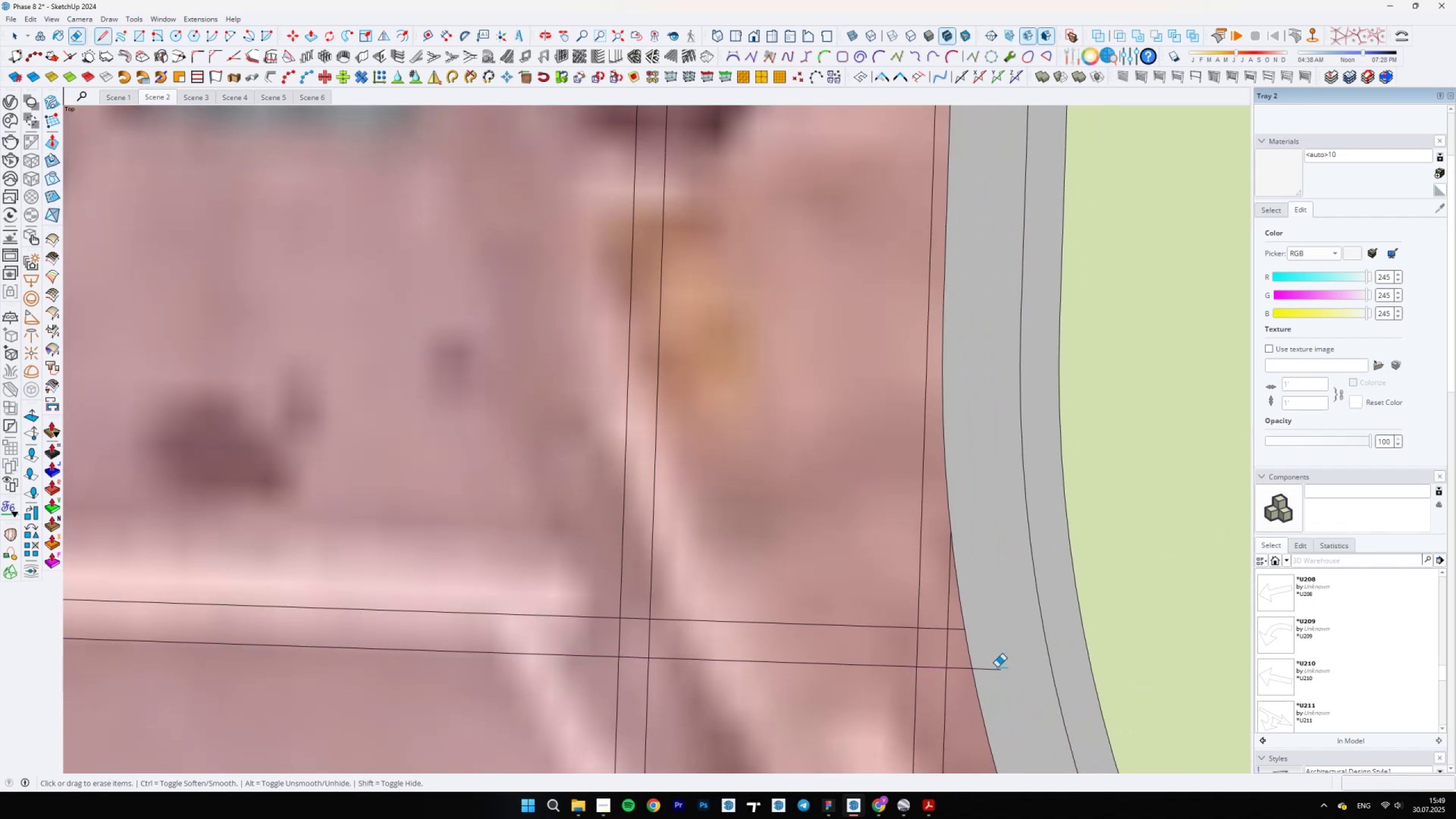 
left_click_drag(start_coordinate=[995, 667], to_coordinate=[995, 678])
 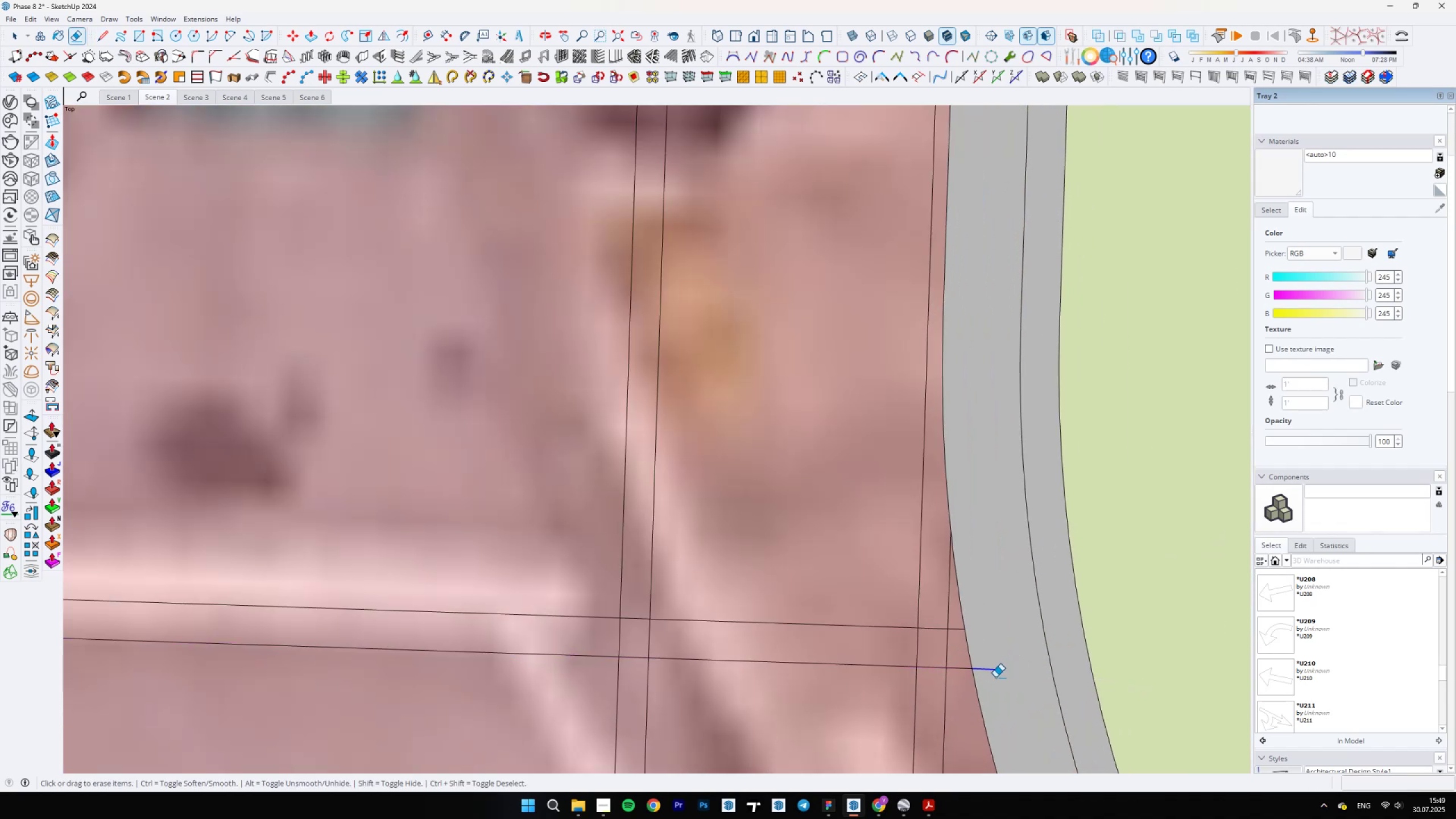 
scroll: coordinate [974, 618], scroll_direction: down, amount: 28.0
 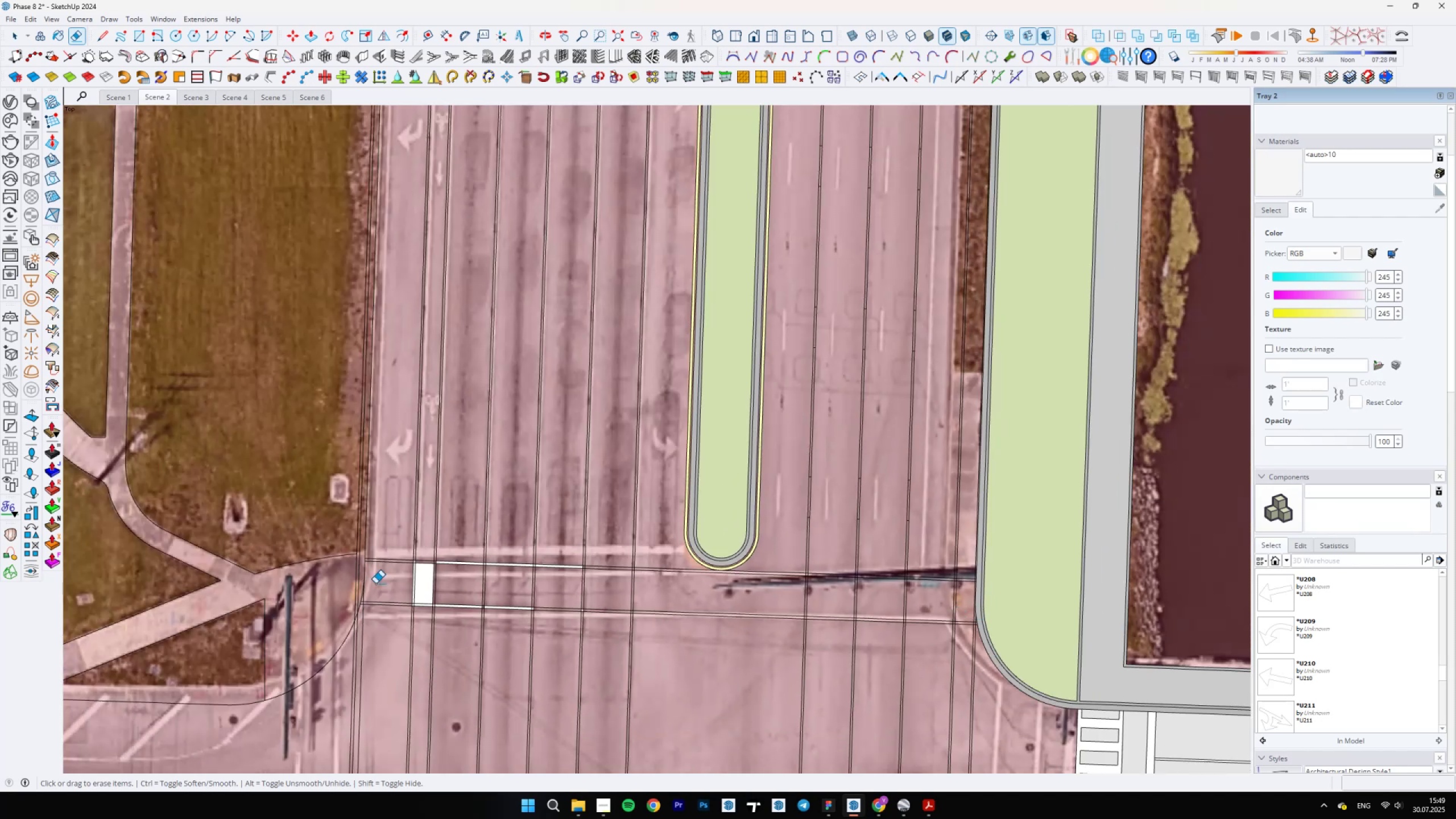 
scroll: coordinate [477, 696], scroll_direction: up, amount: 23.0
 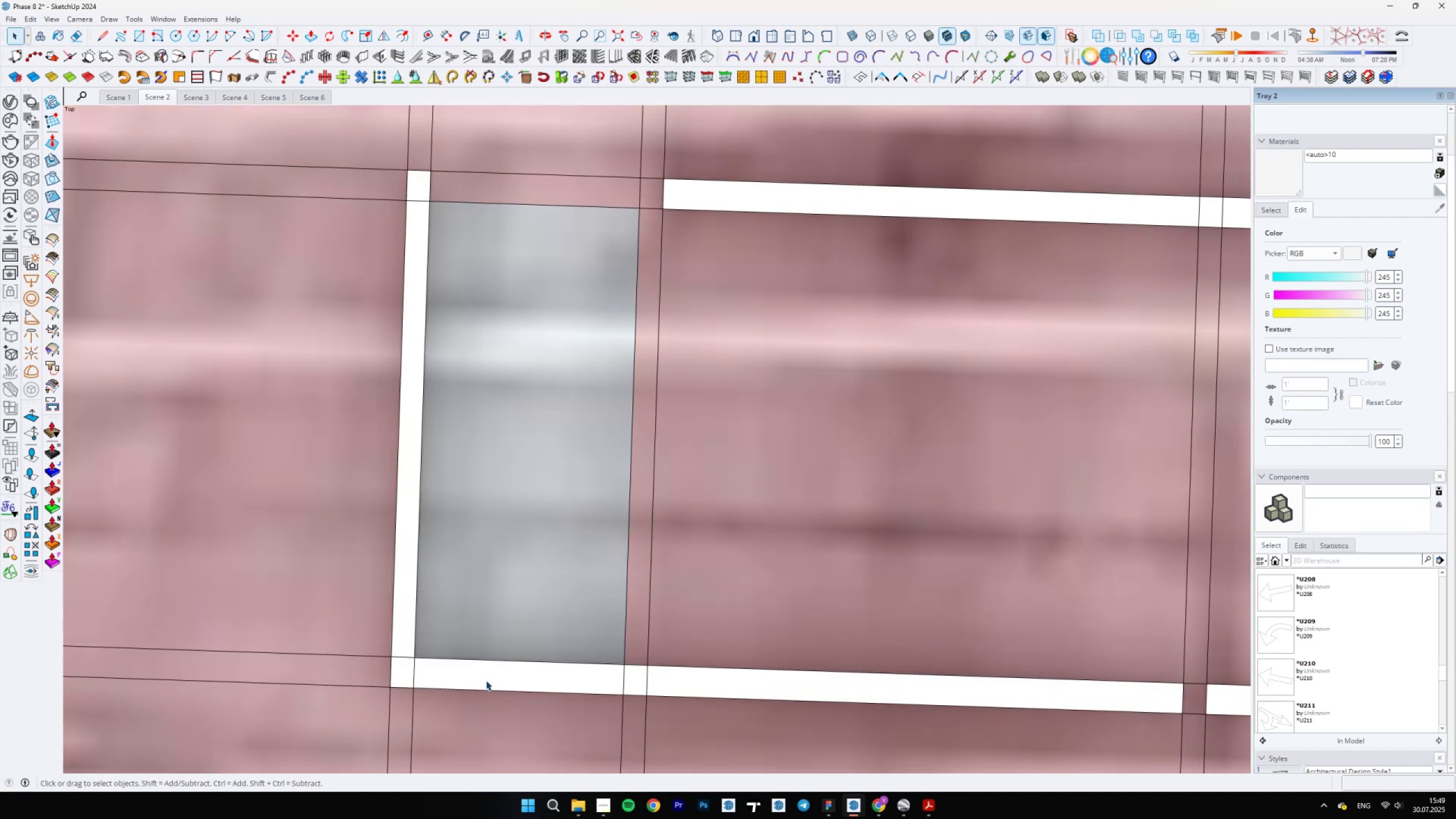 
key(Space)
 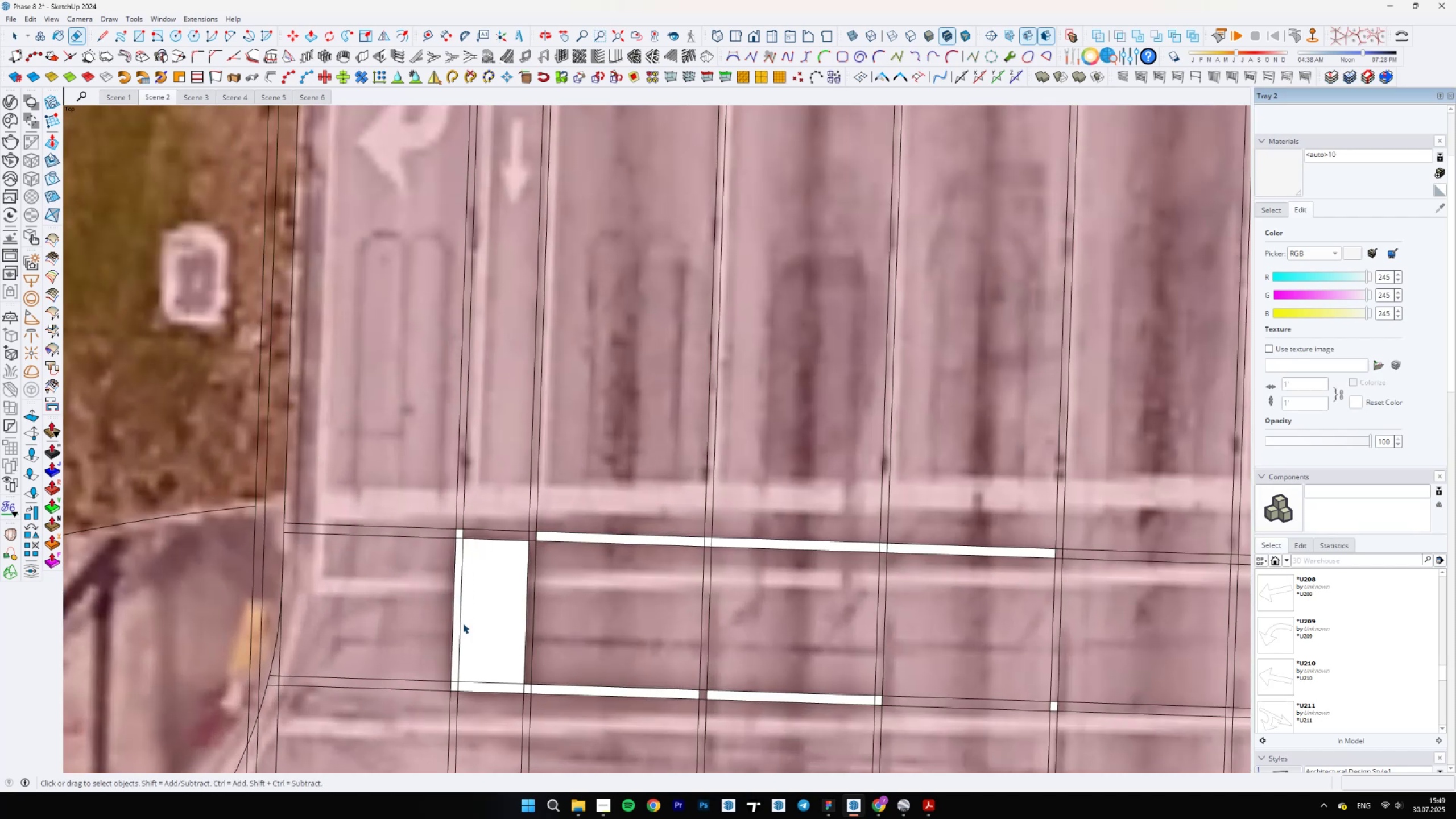 
left_click([479, 630])
 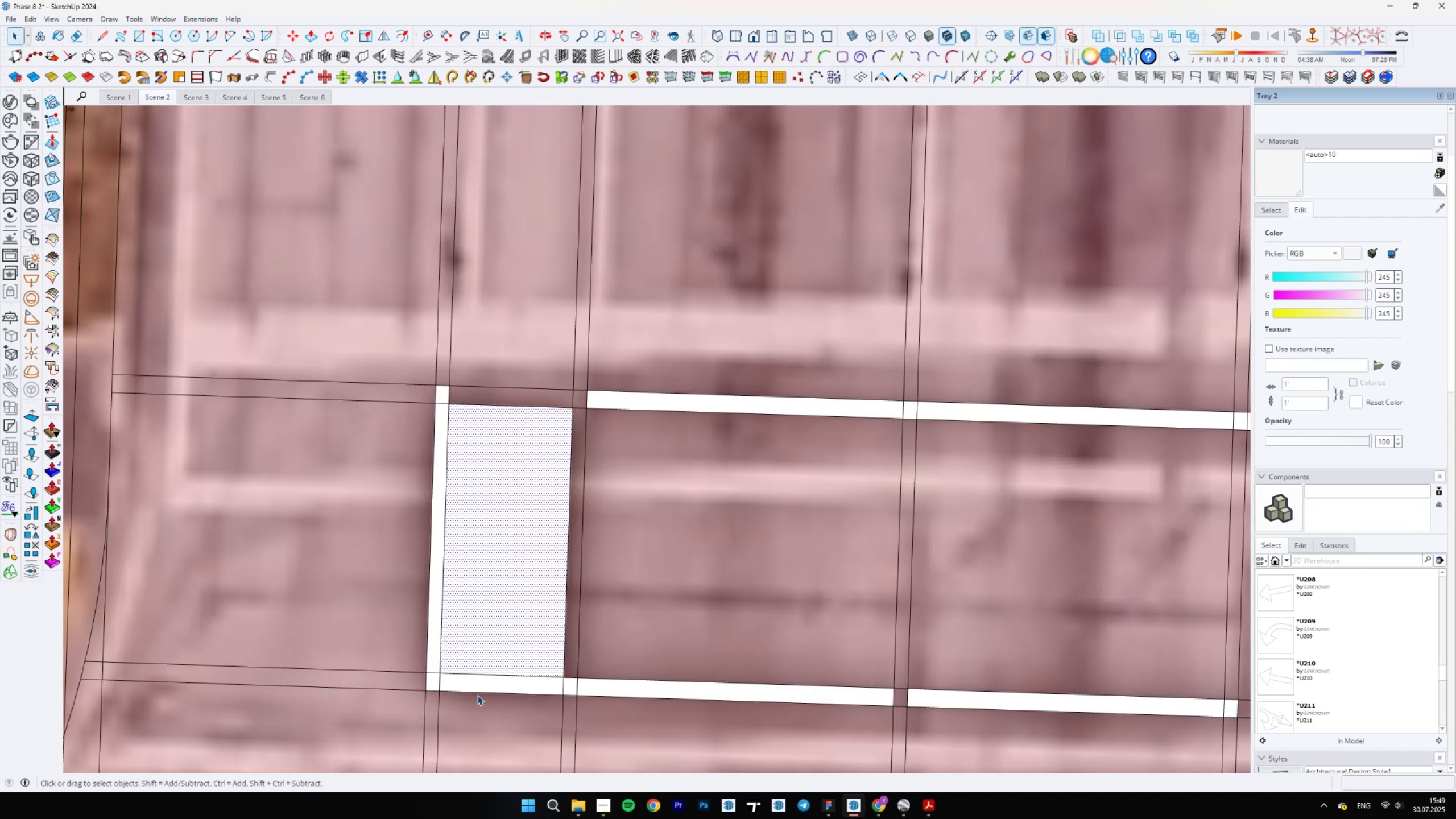 
key(Delete)
 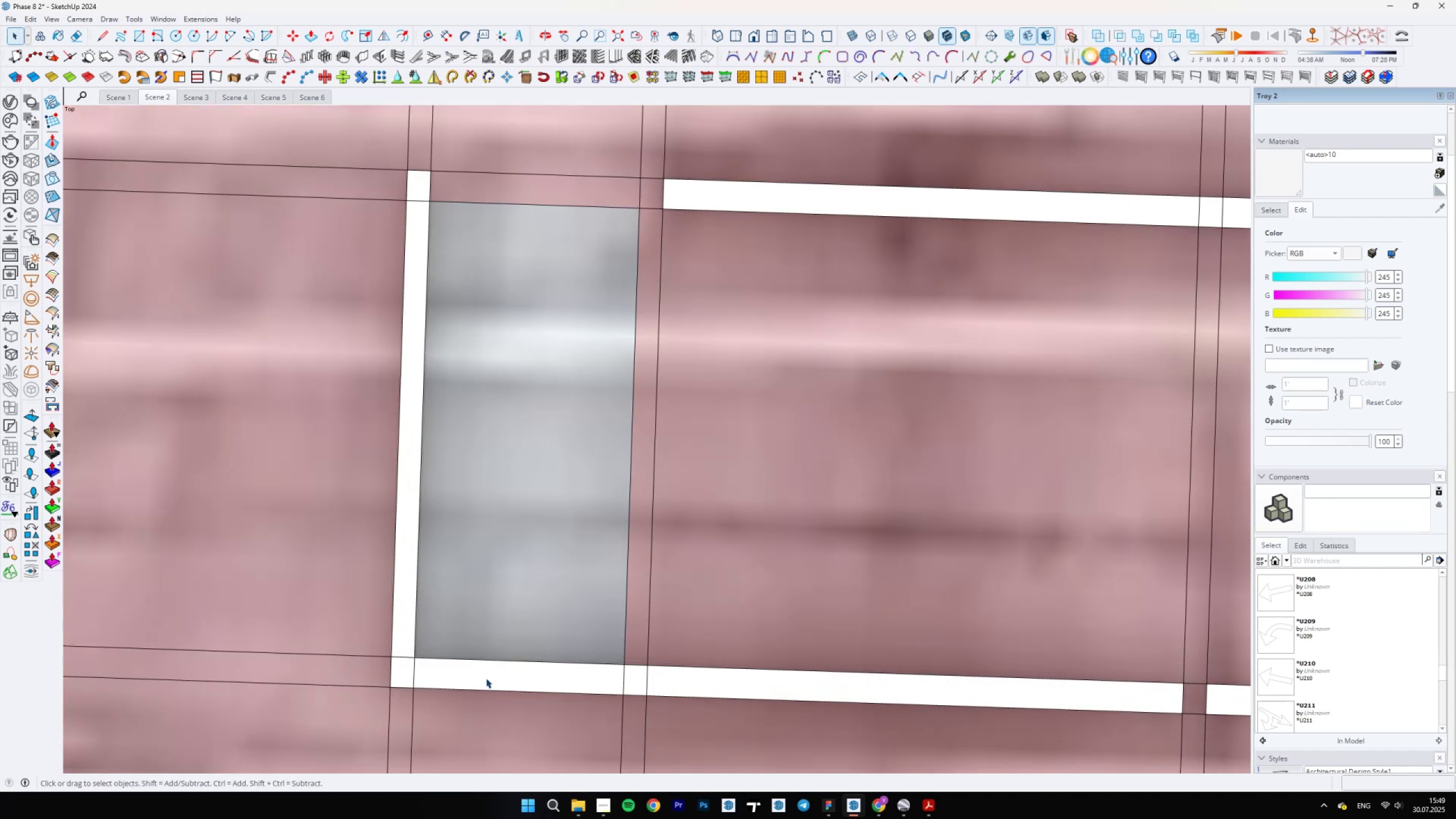 
left_click([485, 677])
 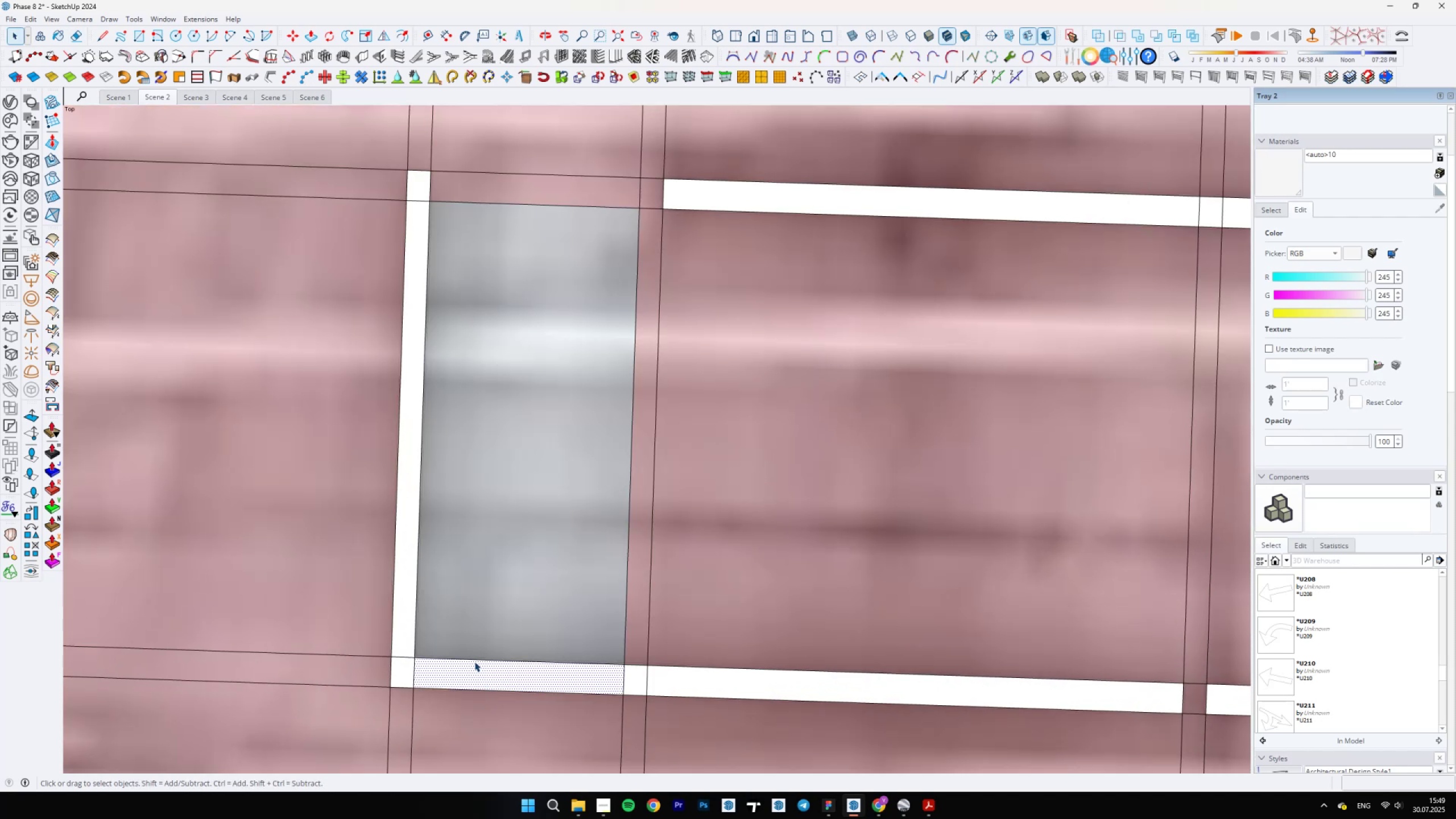 
key(Control+ControlLeft)
 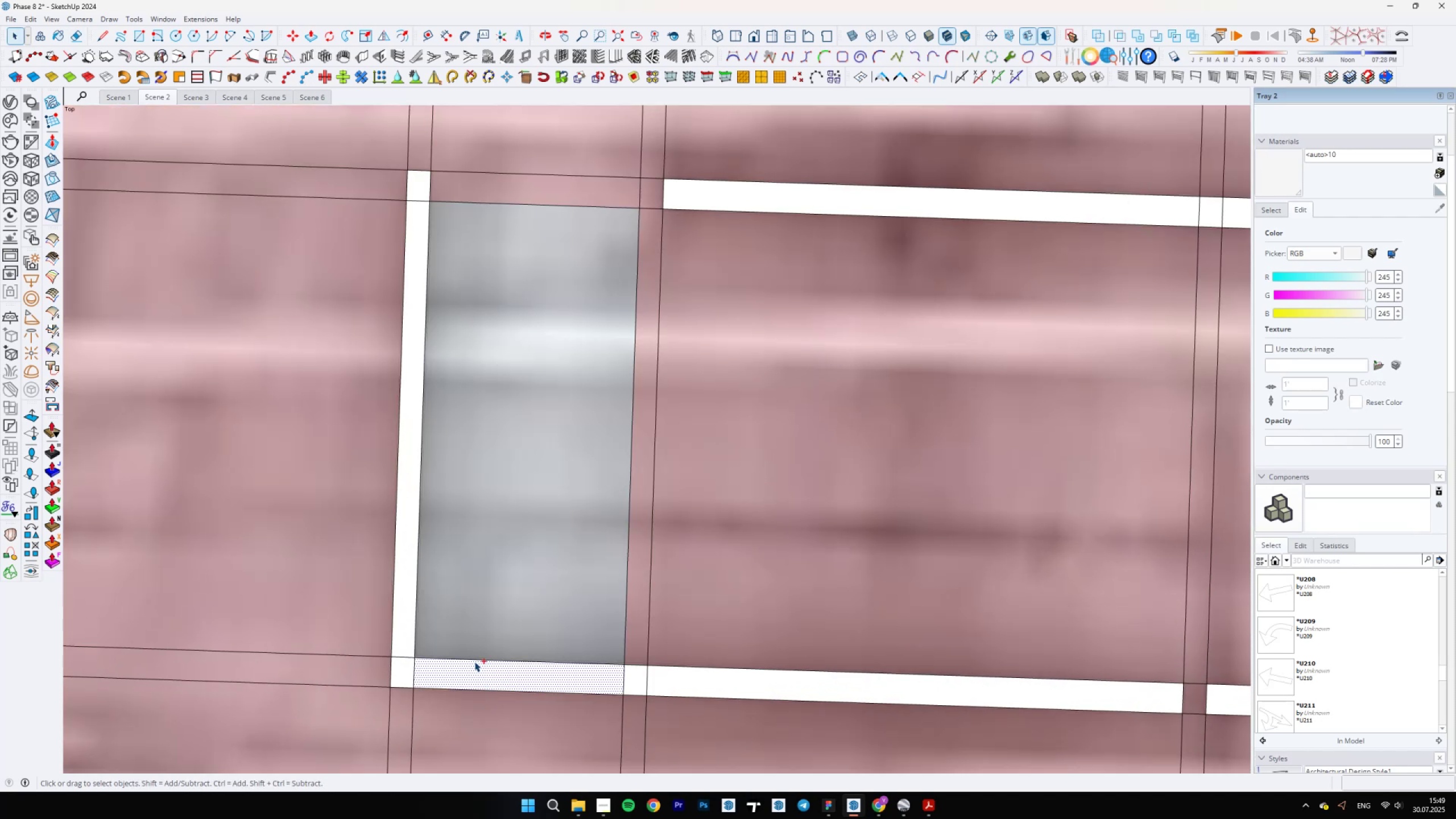 
key(Control+Z)
 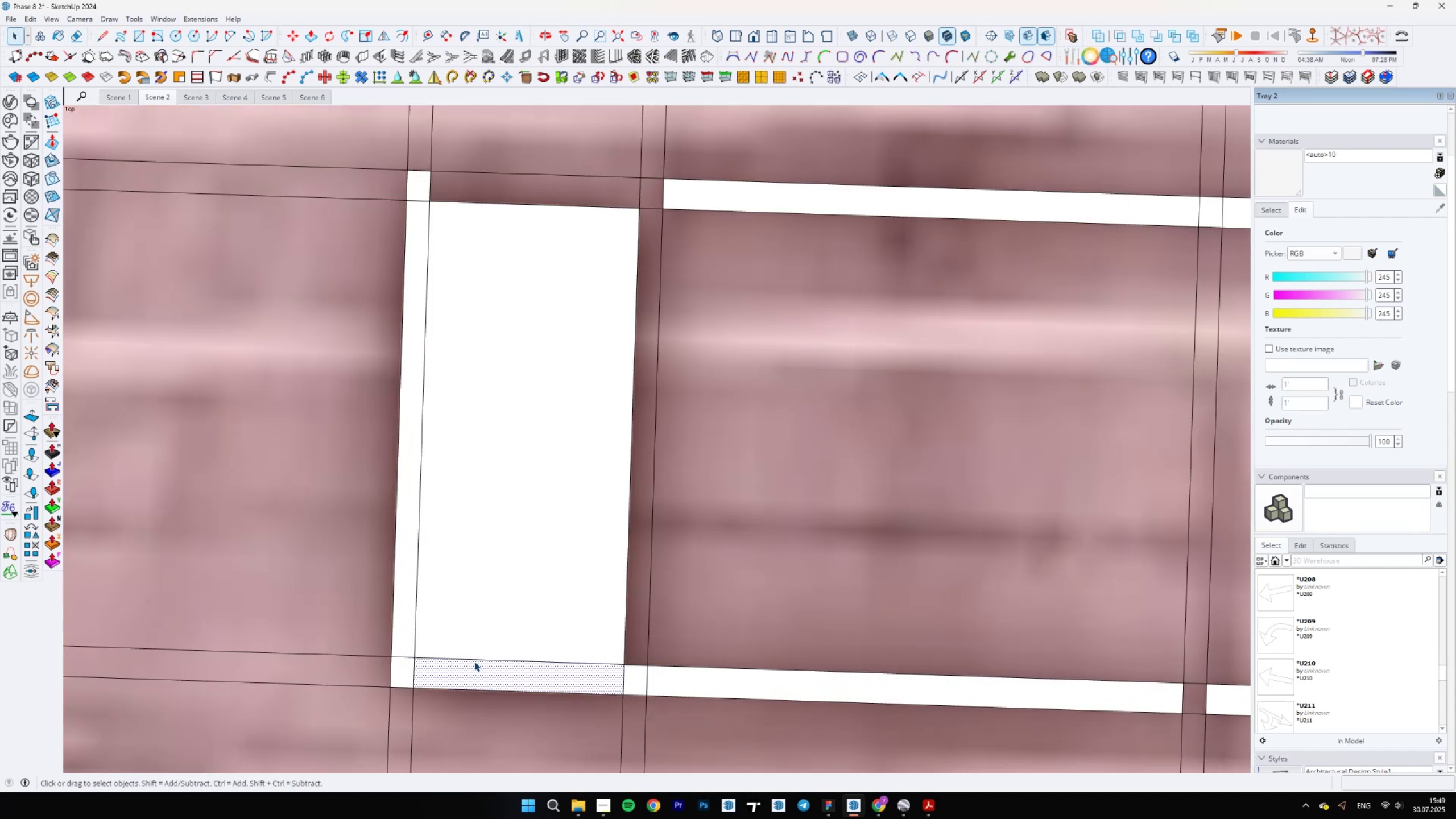 
scroll: coordinate [474, 658], scroll_direction: down, amount: 7.0
 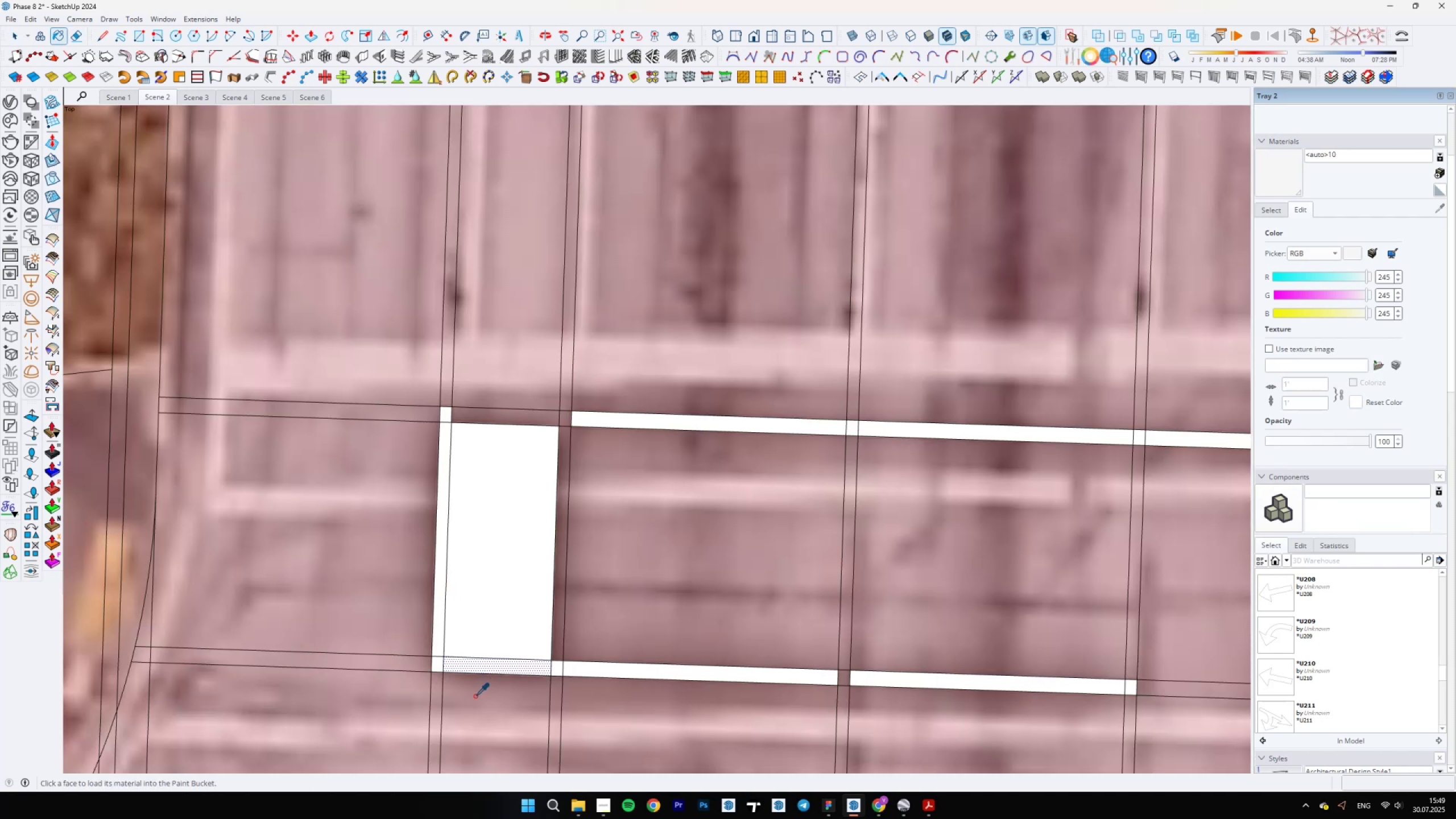 
key(B)
 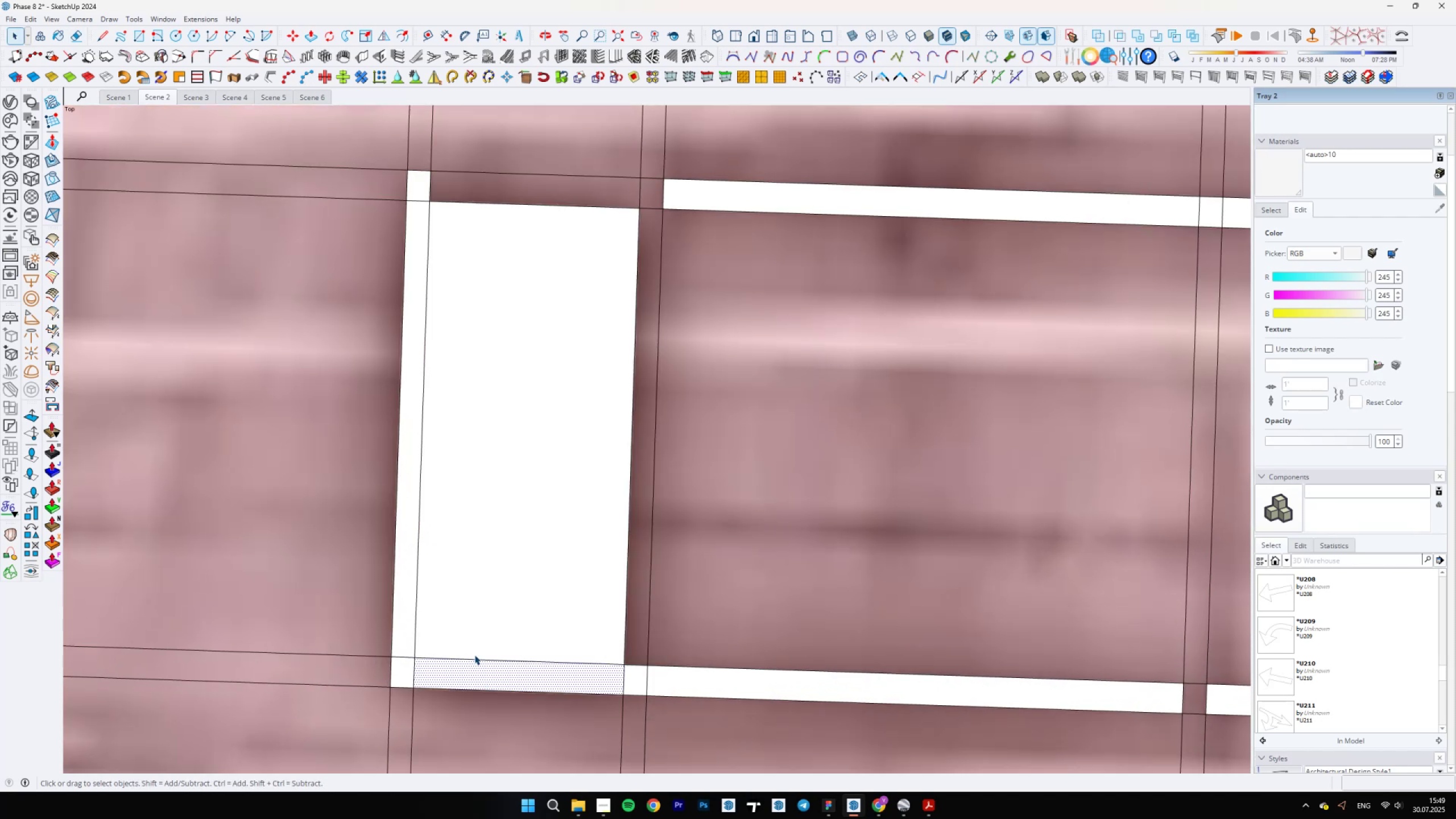 
hold_key(key=AltLeft, duration=0.33)
left_click([475, 696])
 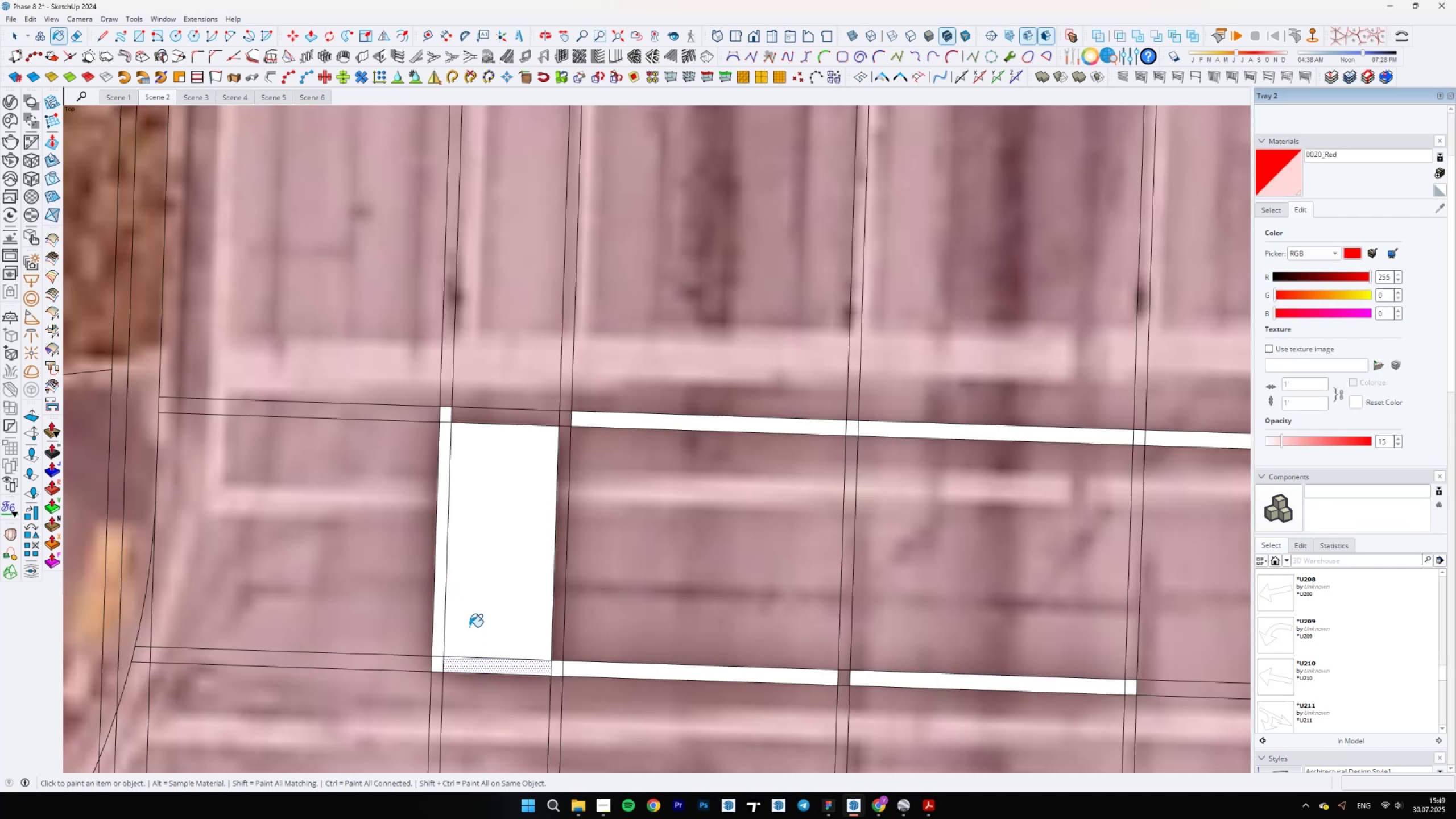 
scroll: coordinate [458, 659], scroll_direction: up, amount: 1.0
 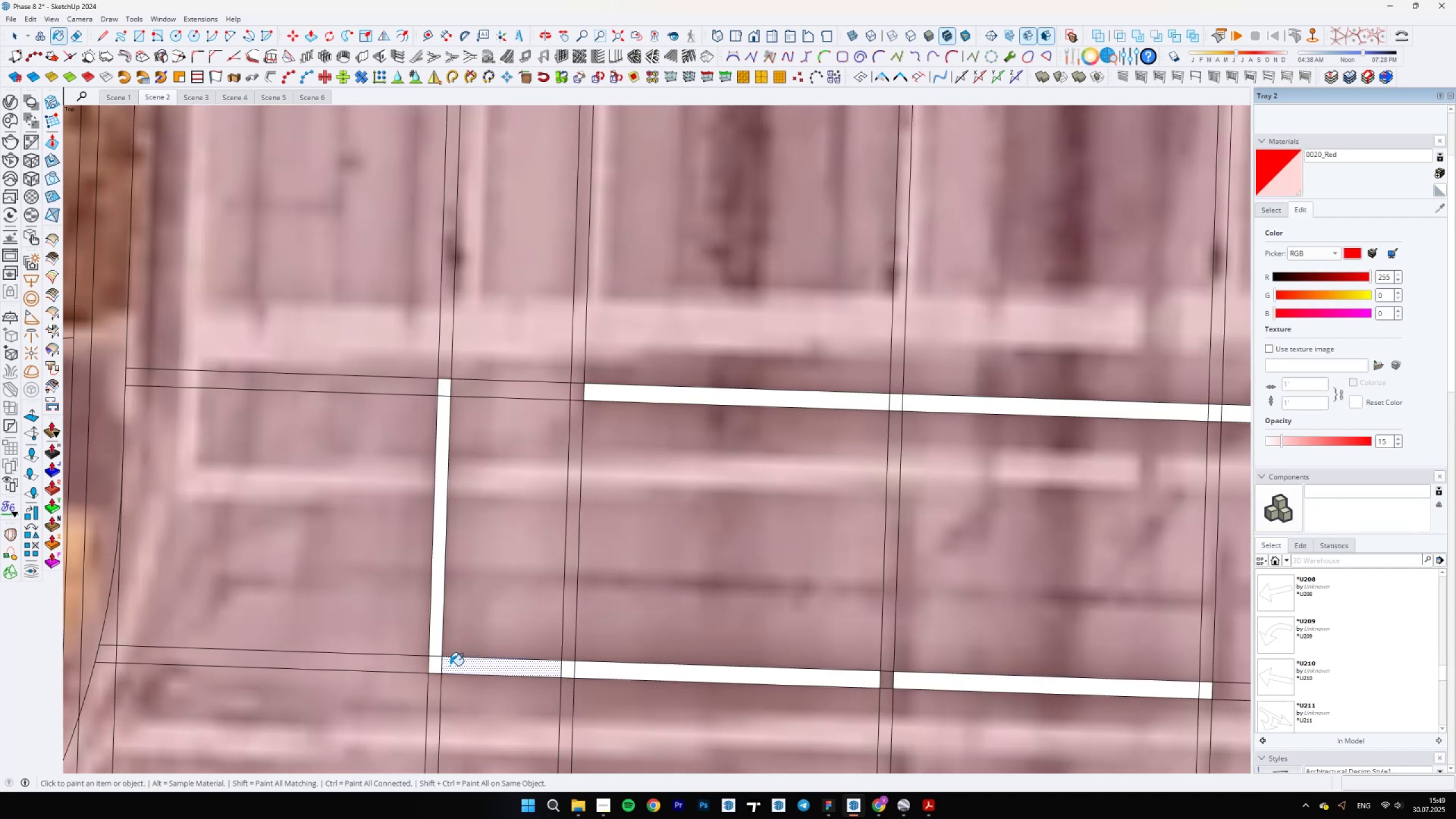 
double_click([435, 665])
 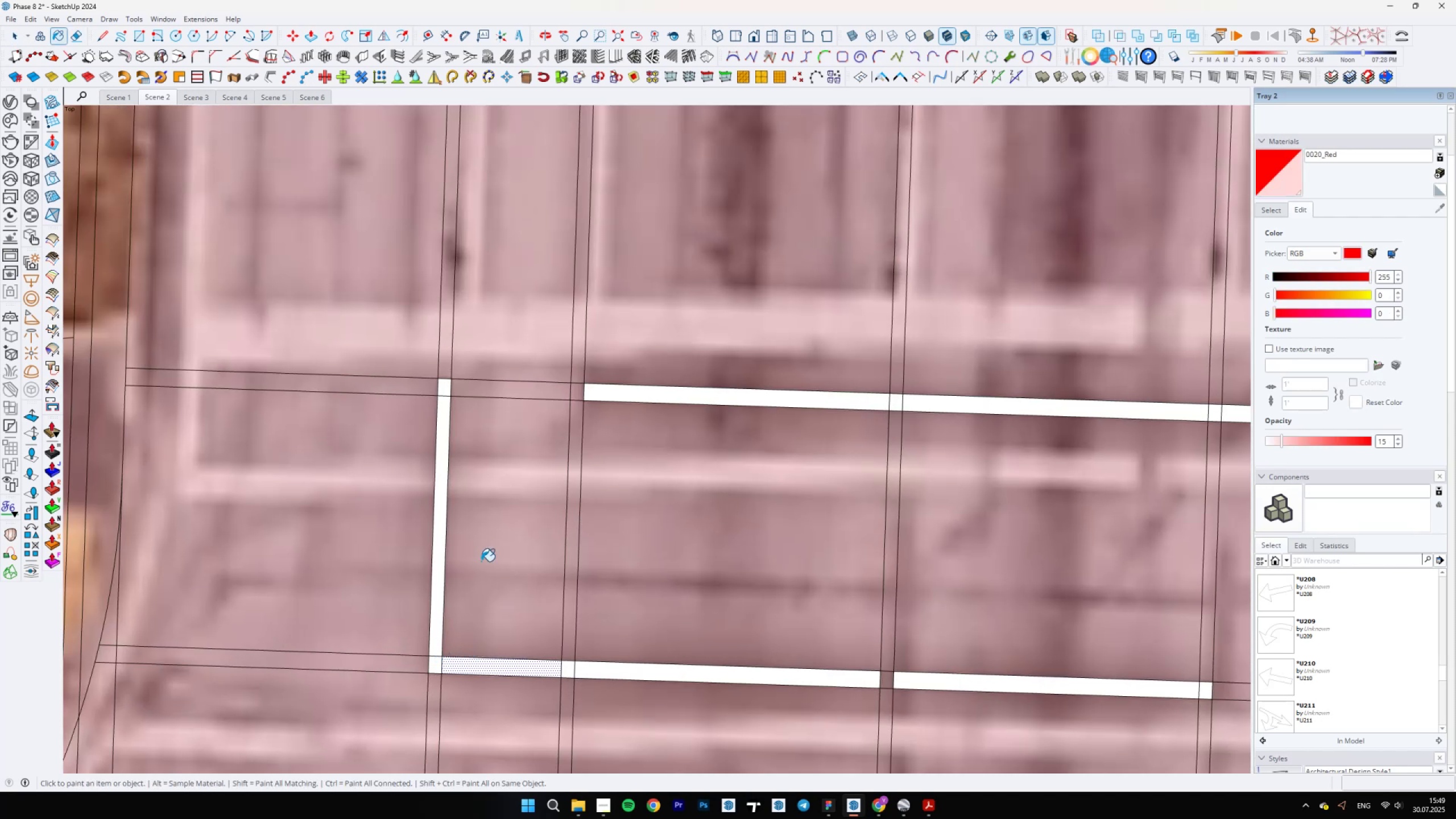 
key(Space)
 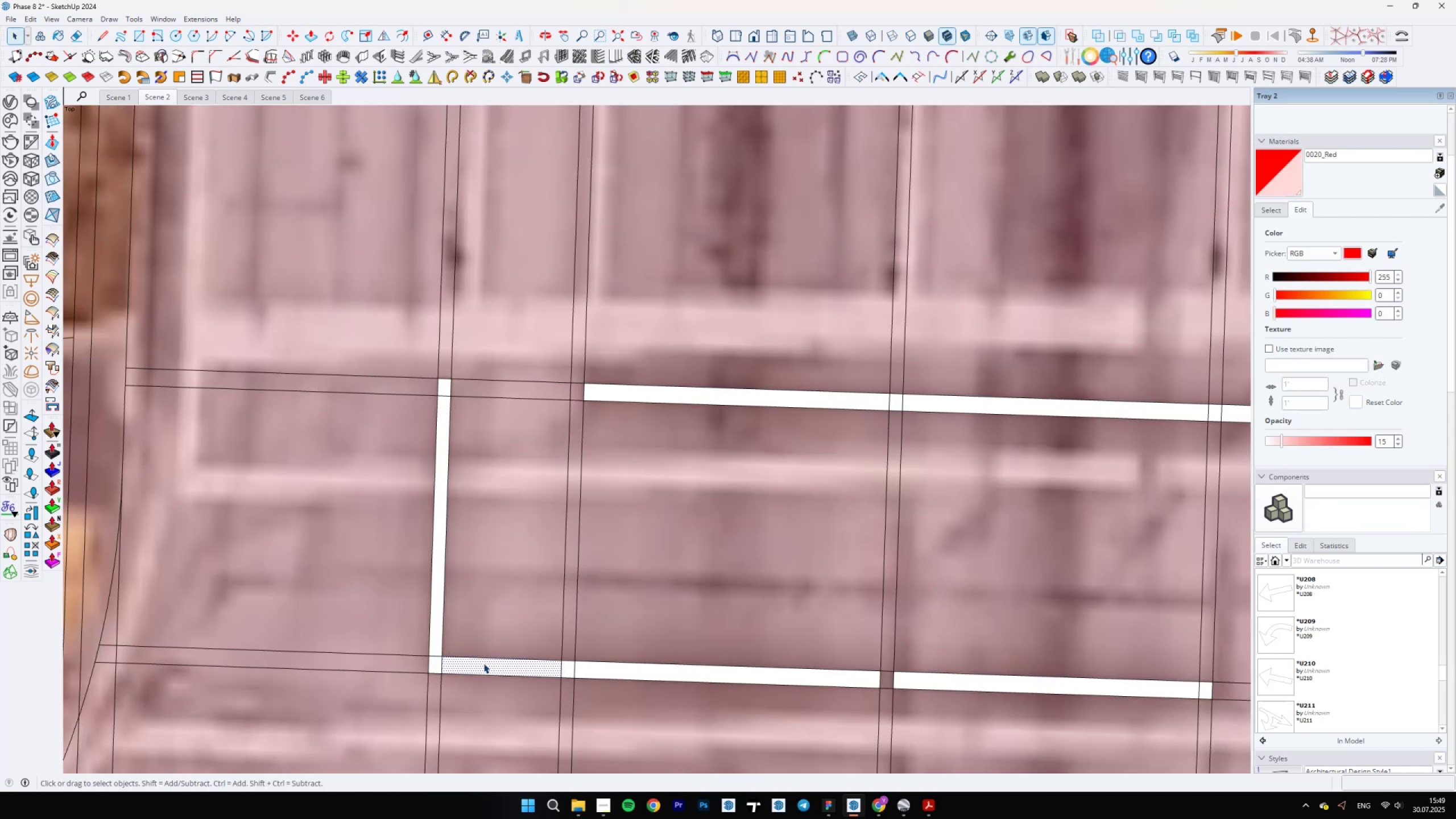 
hold_key(key=ControlLeft, duration=0.88)
left_click([438, 667])
 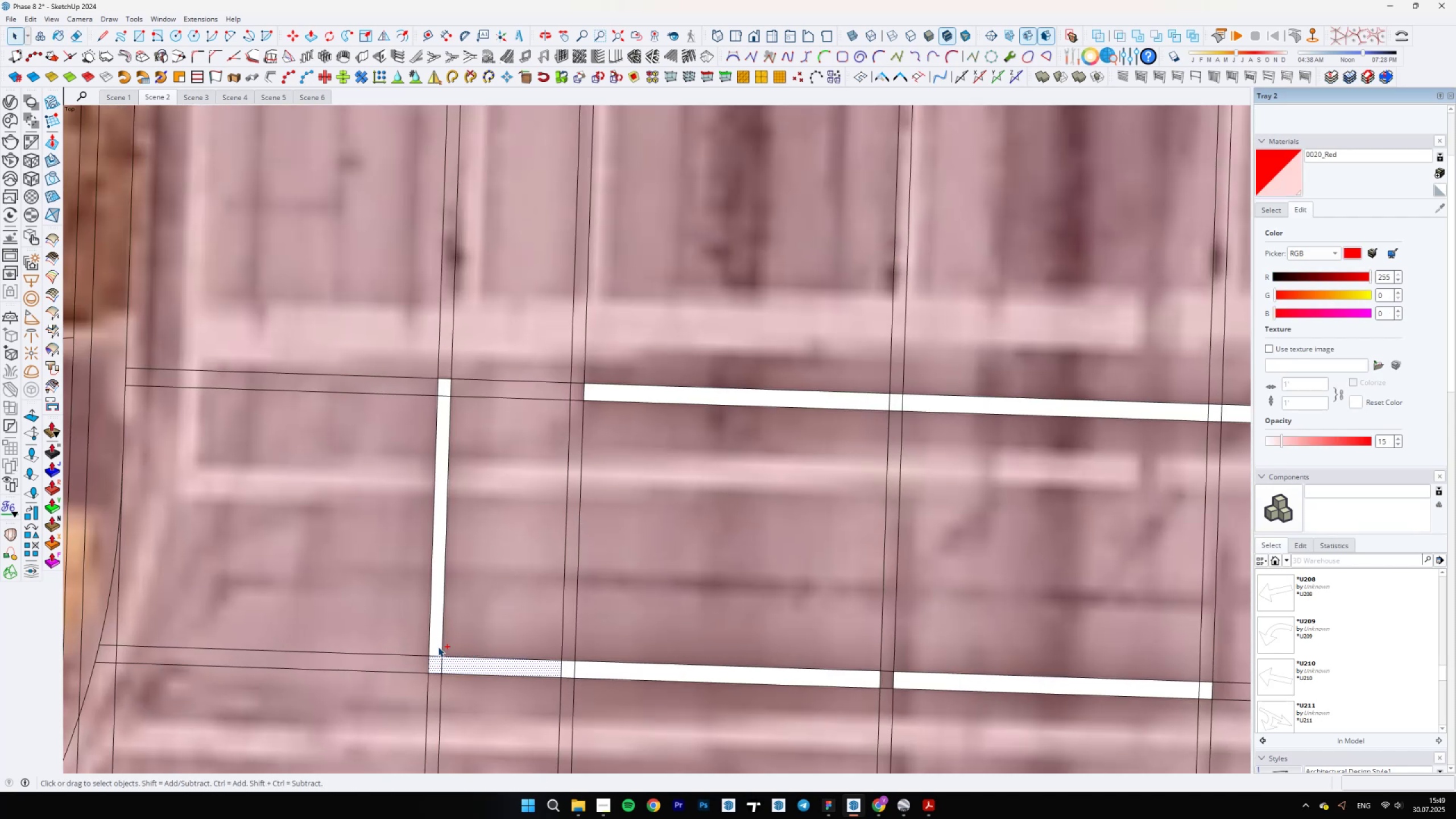 
double_click([439, 645])
 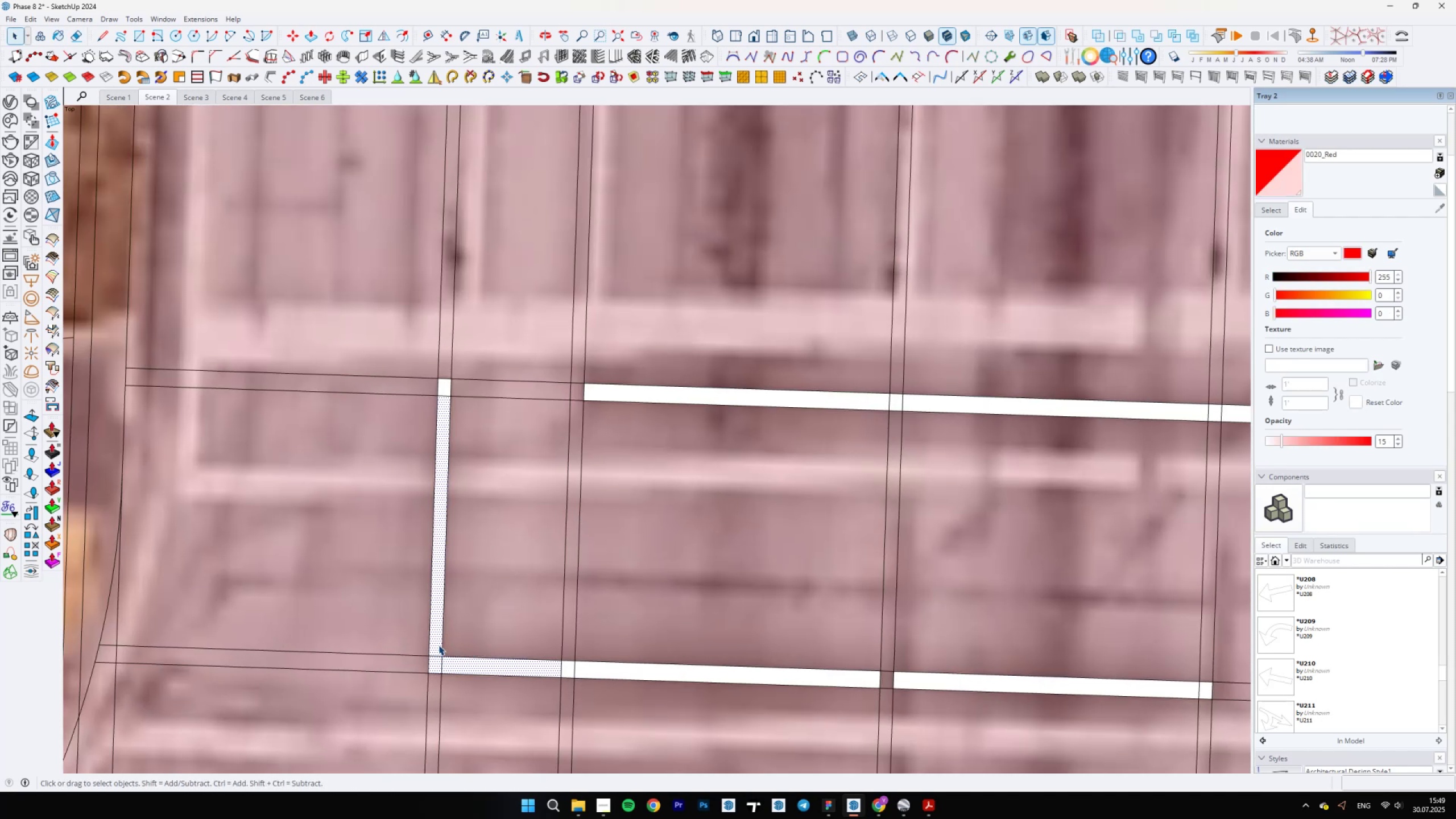 
key(Delete)
 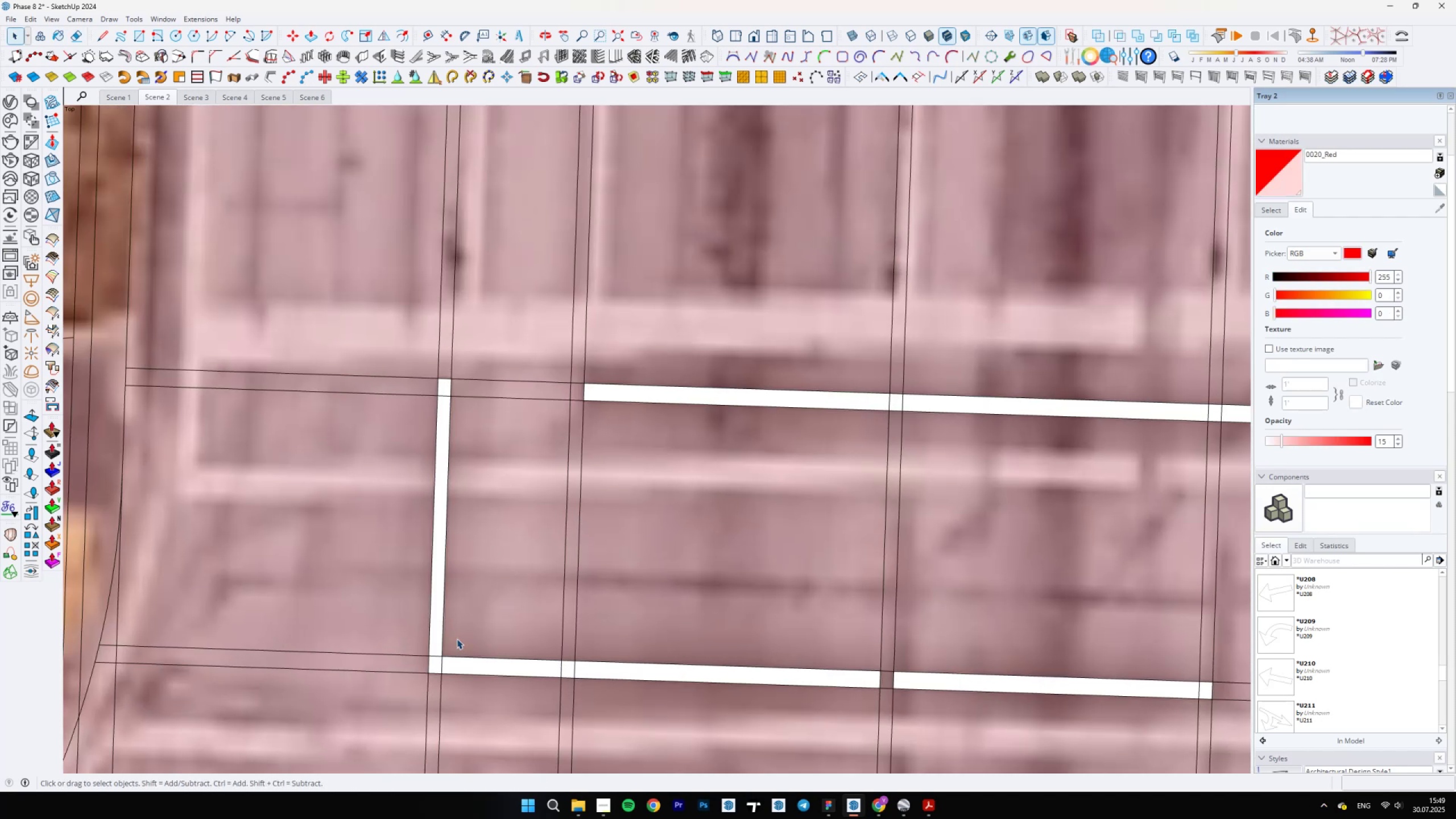 
scroll: coordinate [513, 666], scroll_direction: up, amount: 4.0
 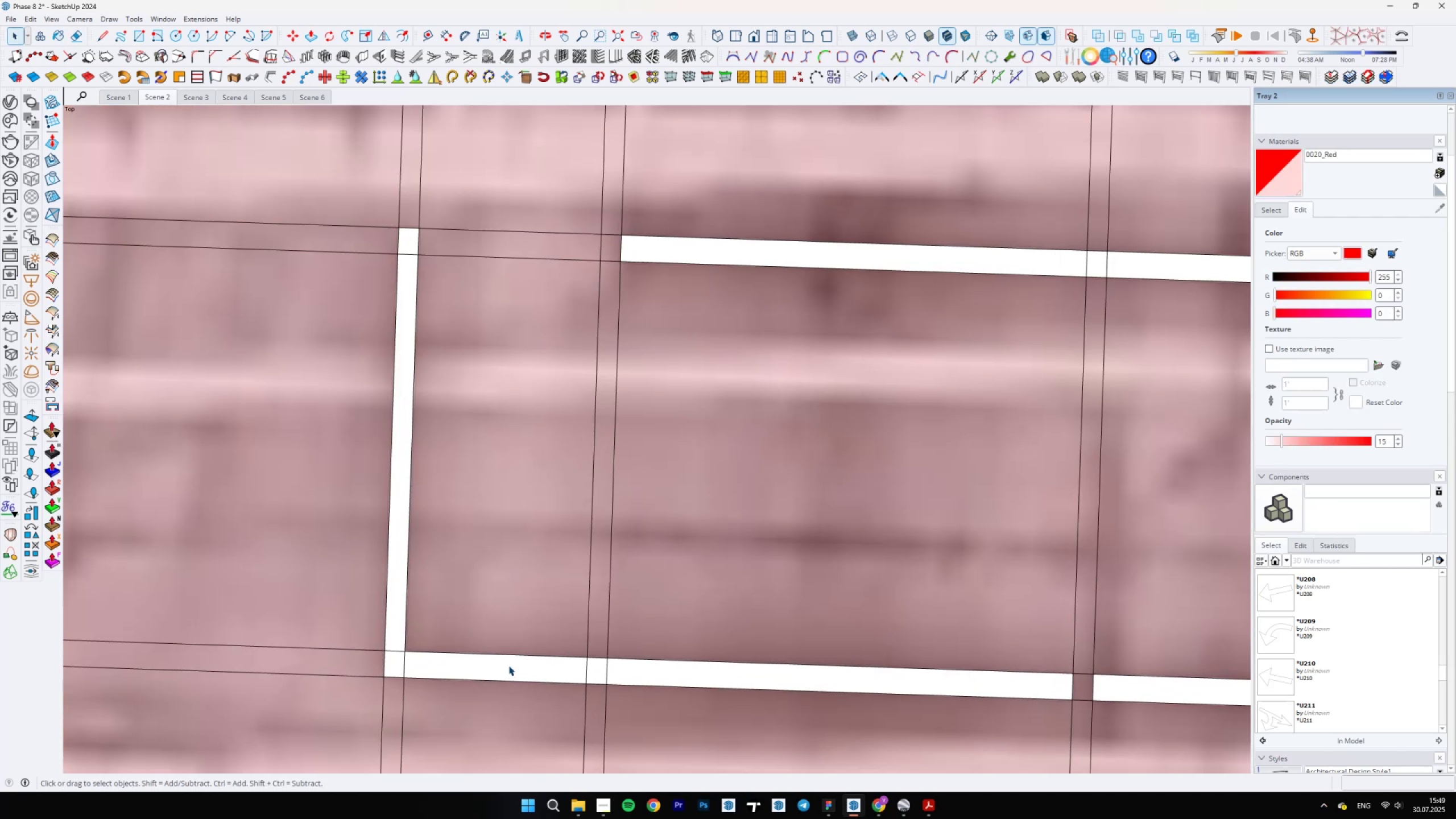 
key(B)
 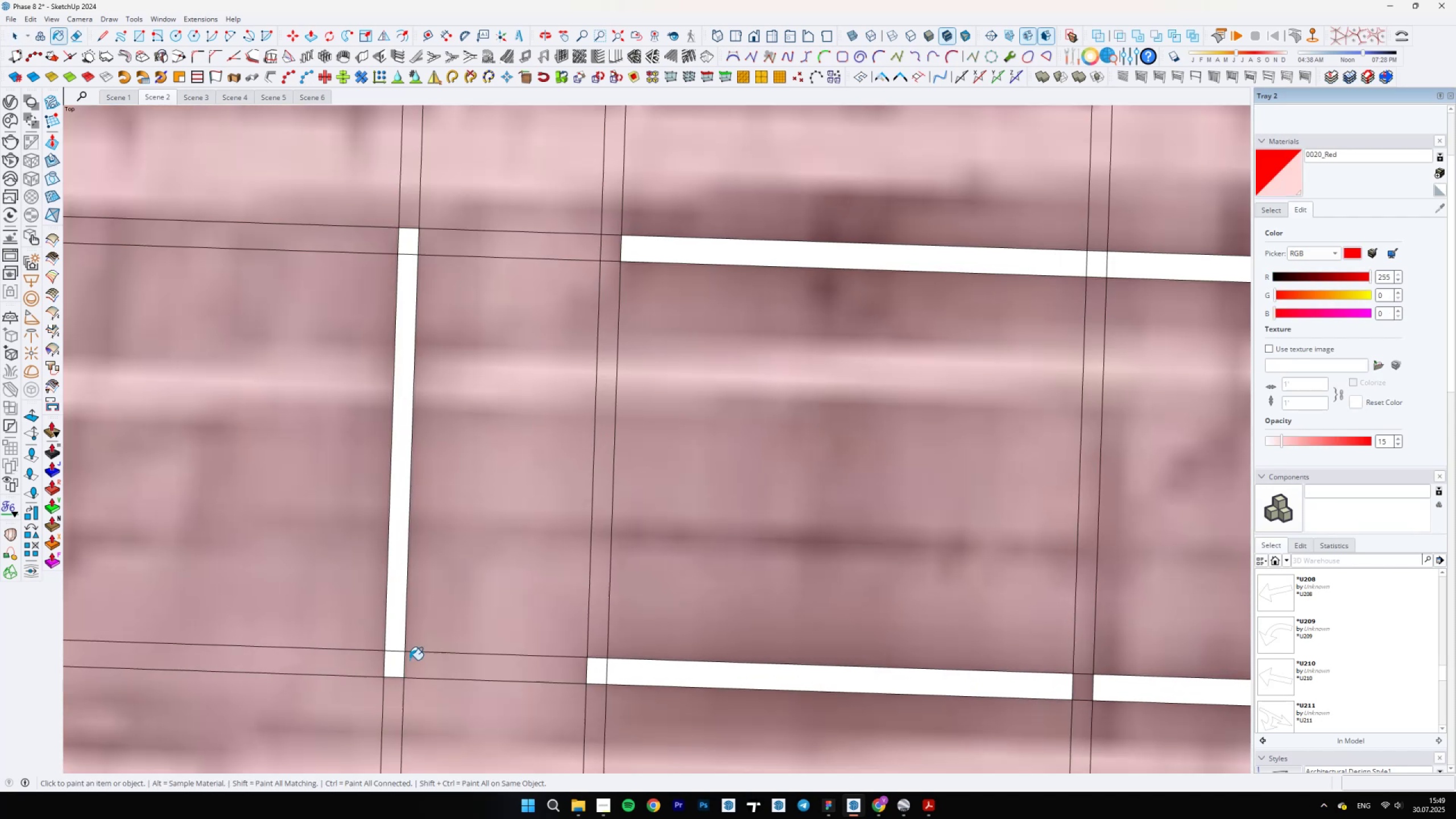 
double_click([406, 660])
 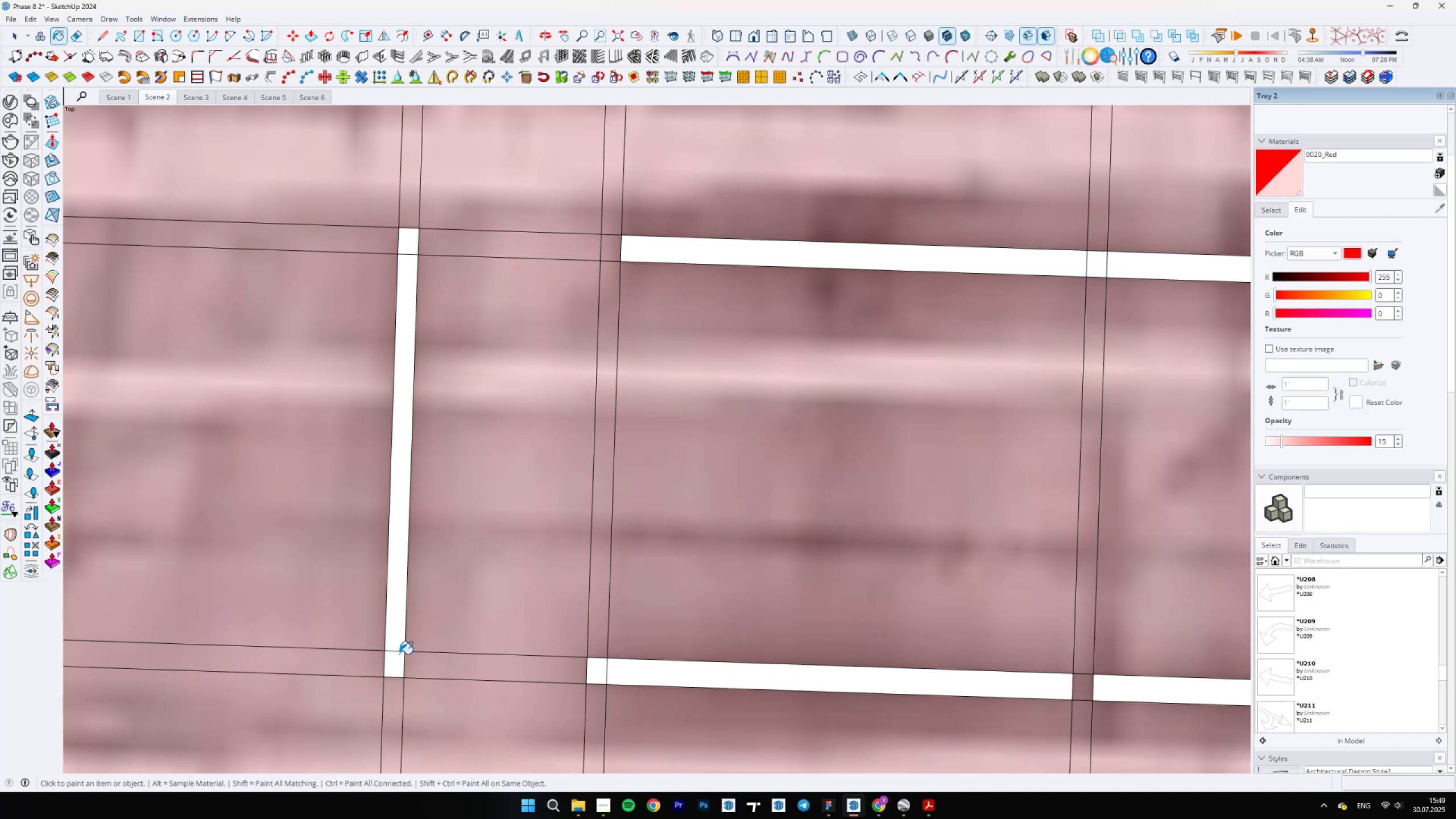 
triple_click([400, 633])
 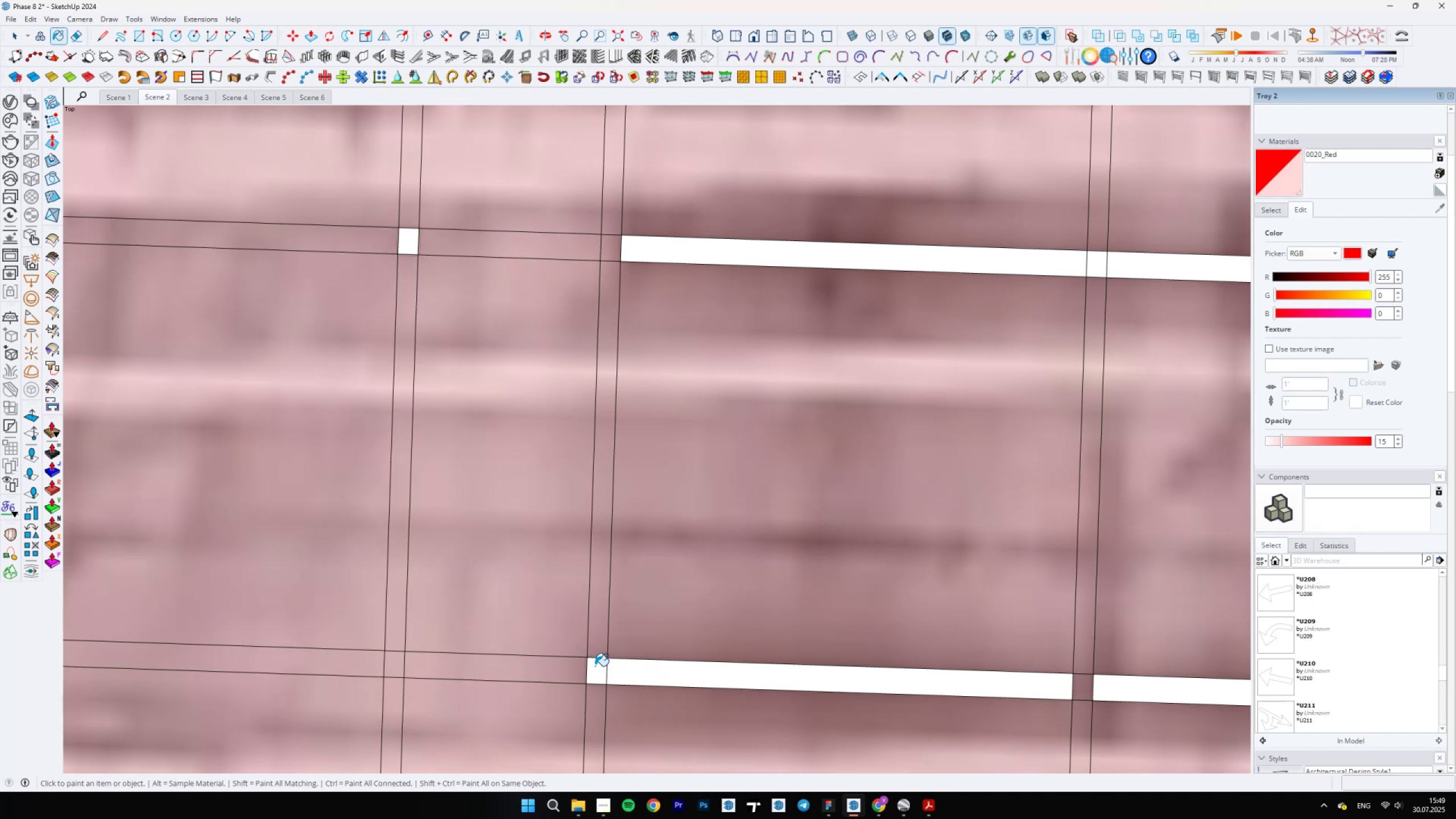 
key(Space)
 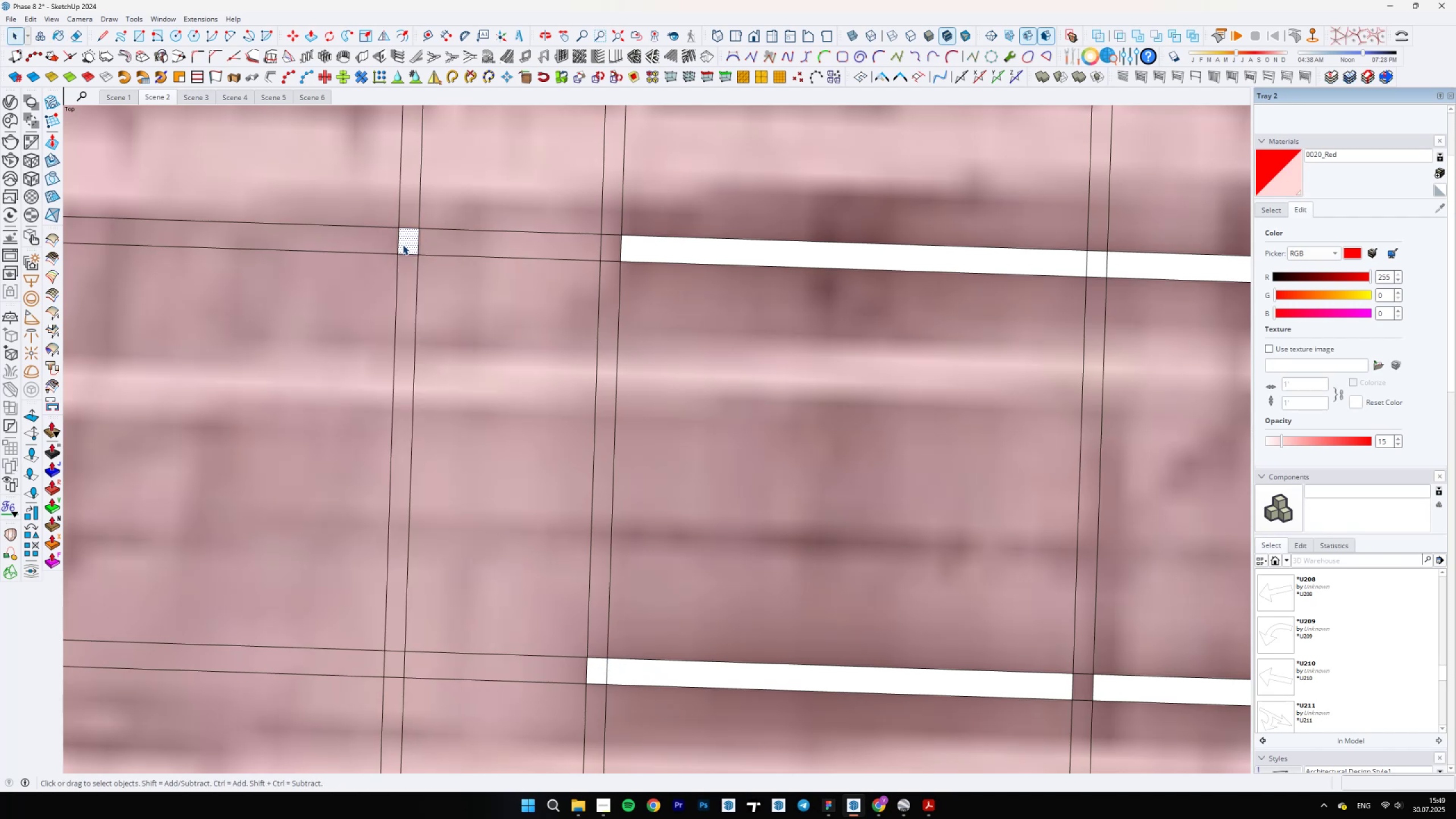 
key(Delete)
 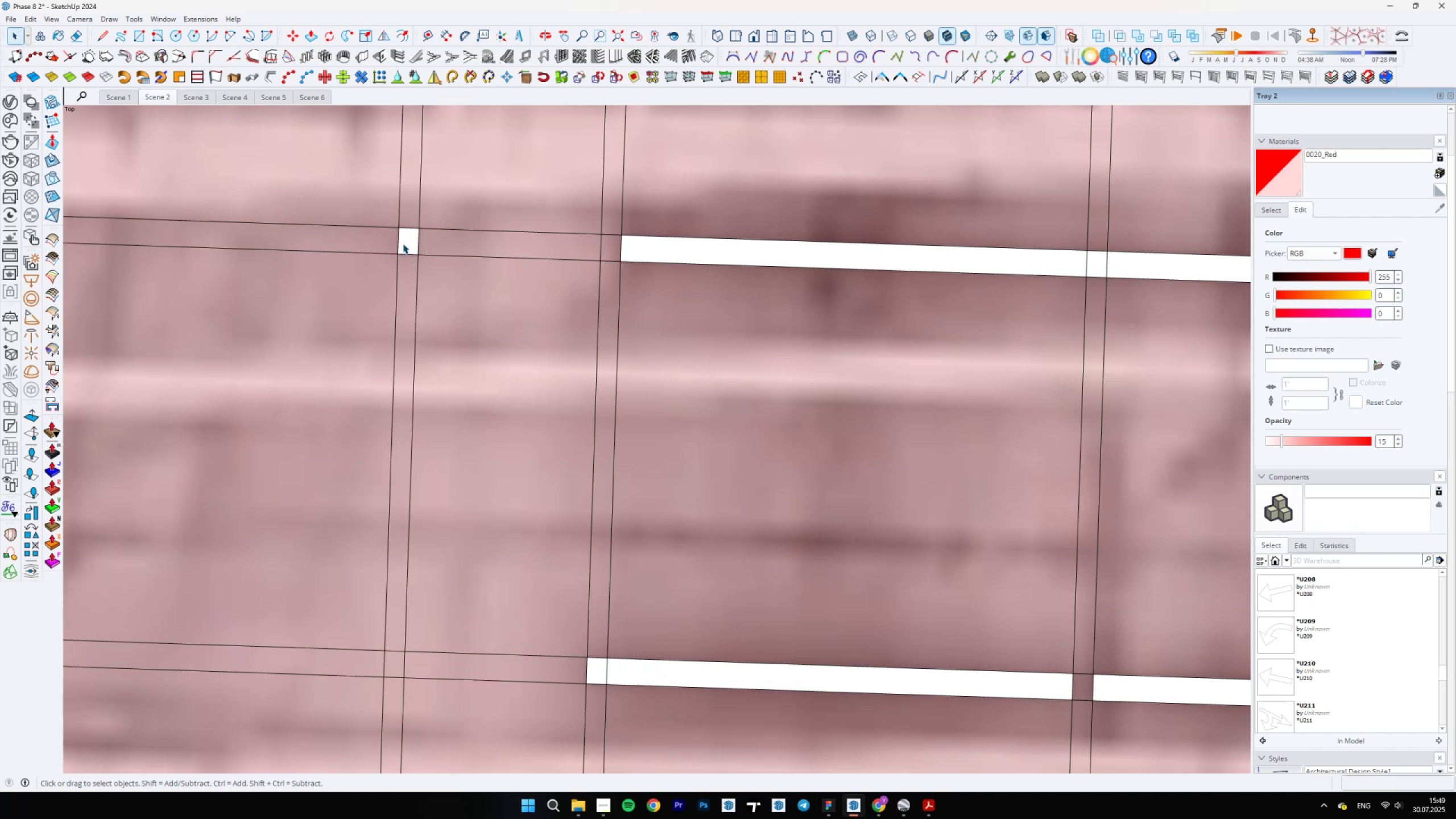 
key(B)
 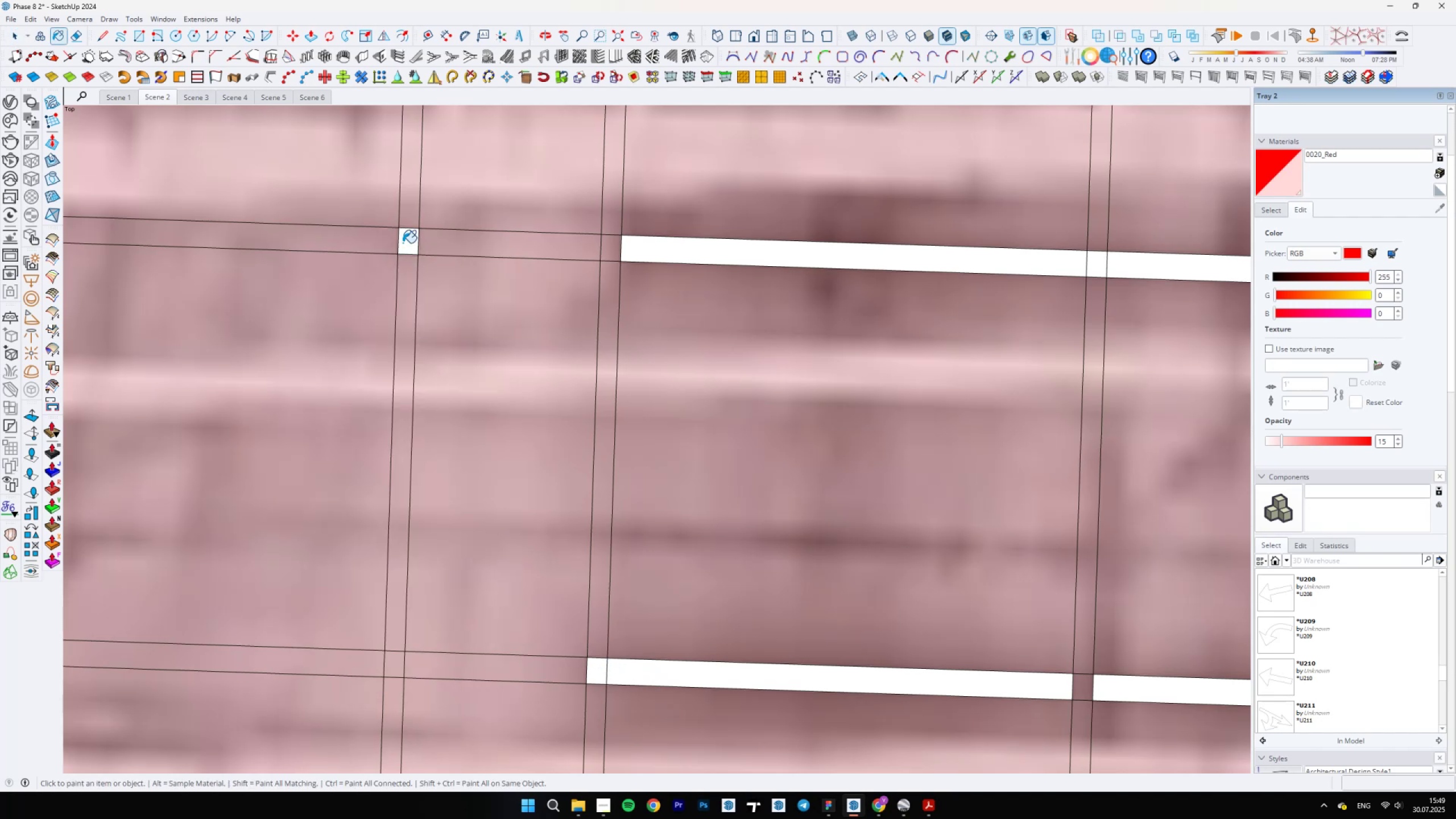 
left_click([403, 243])
 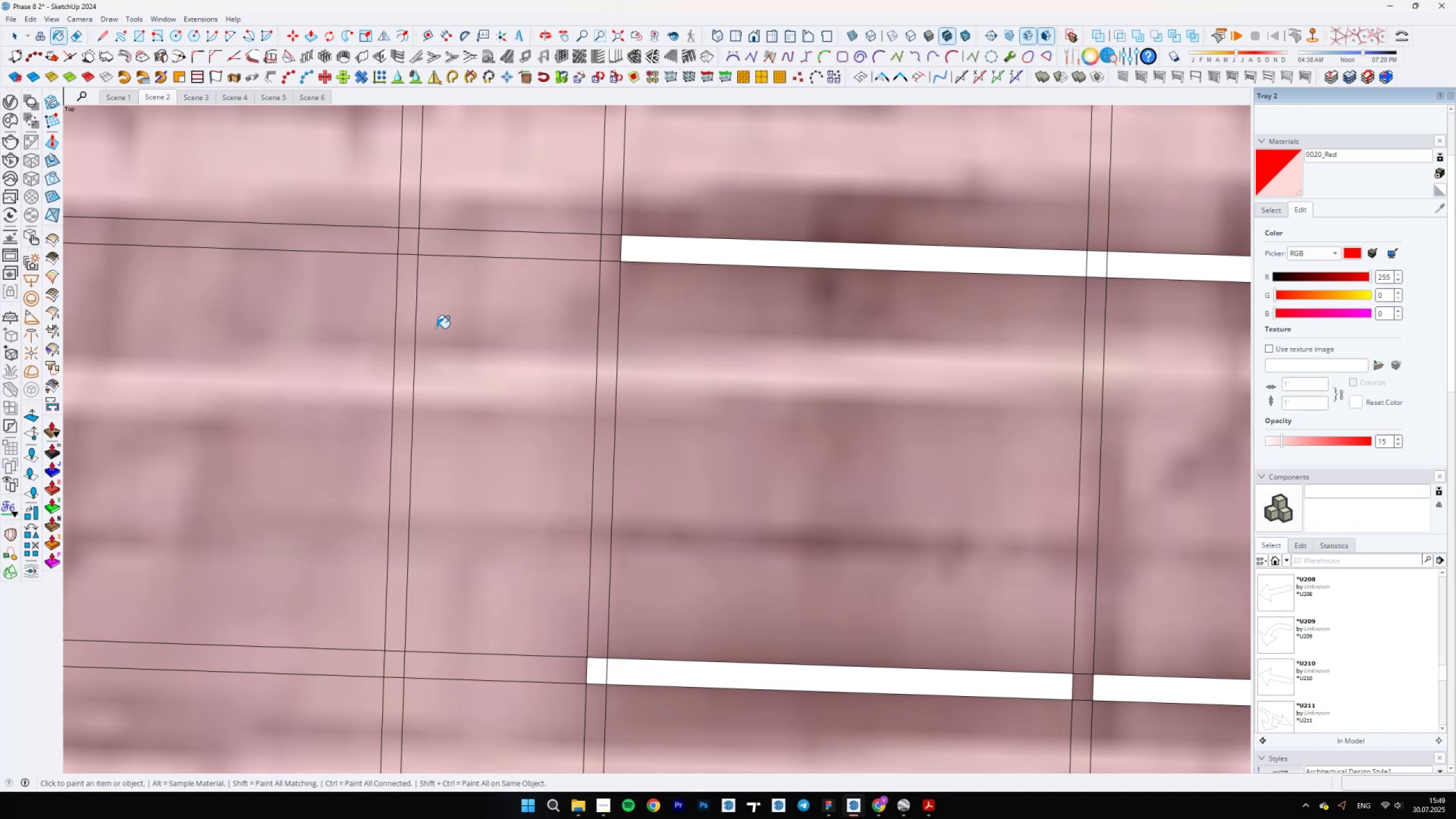 
key(Space)
 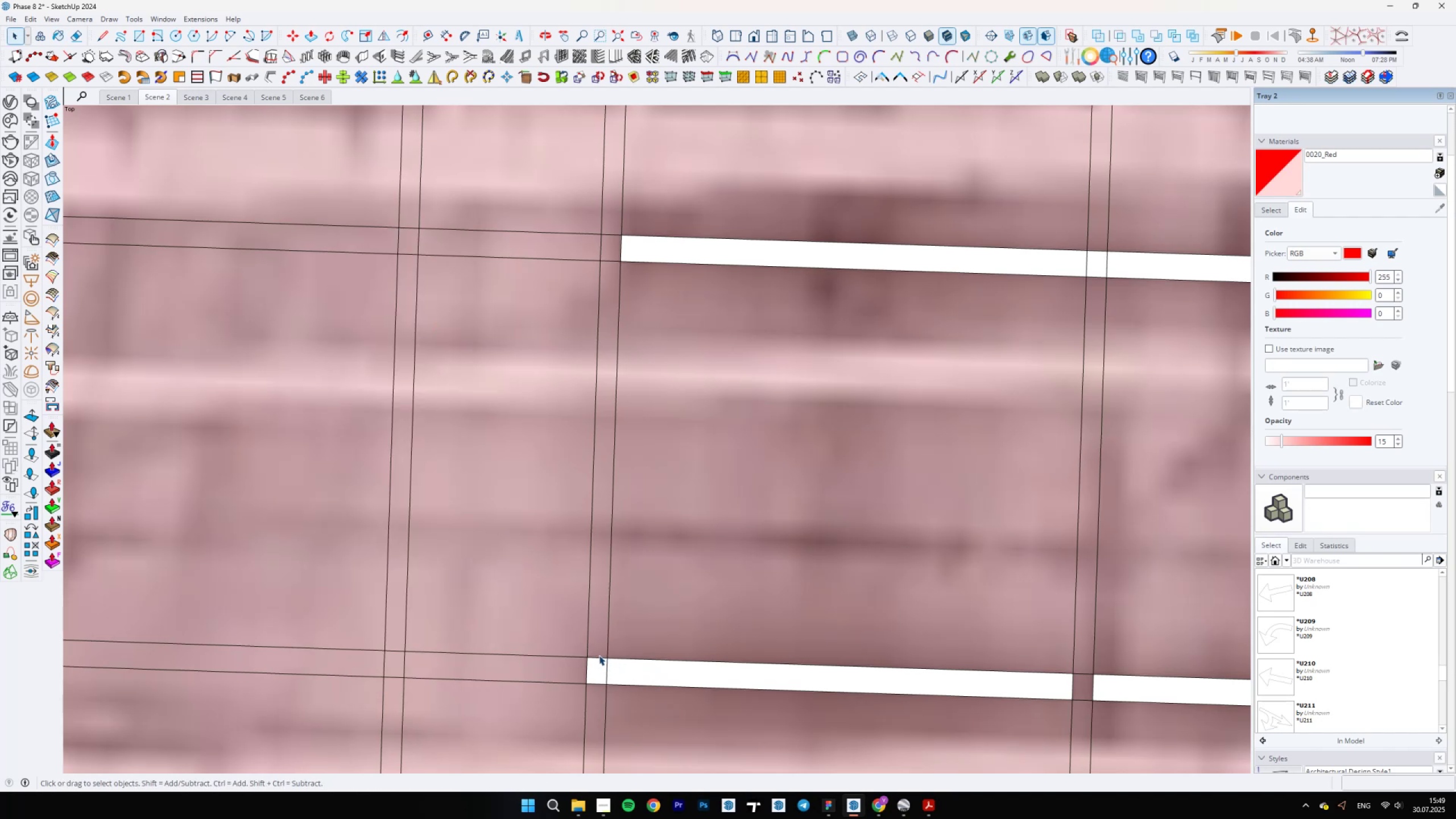 
key(B)
 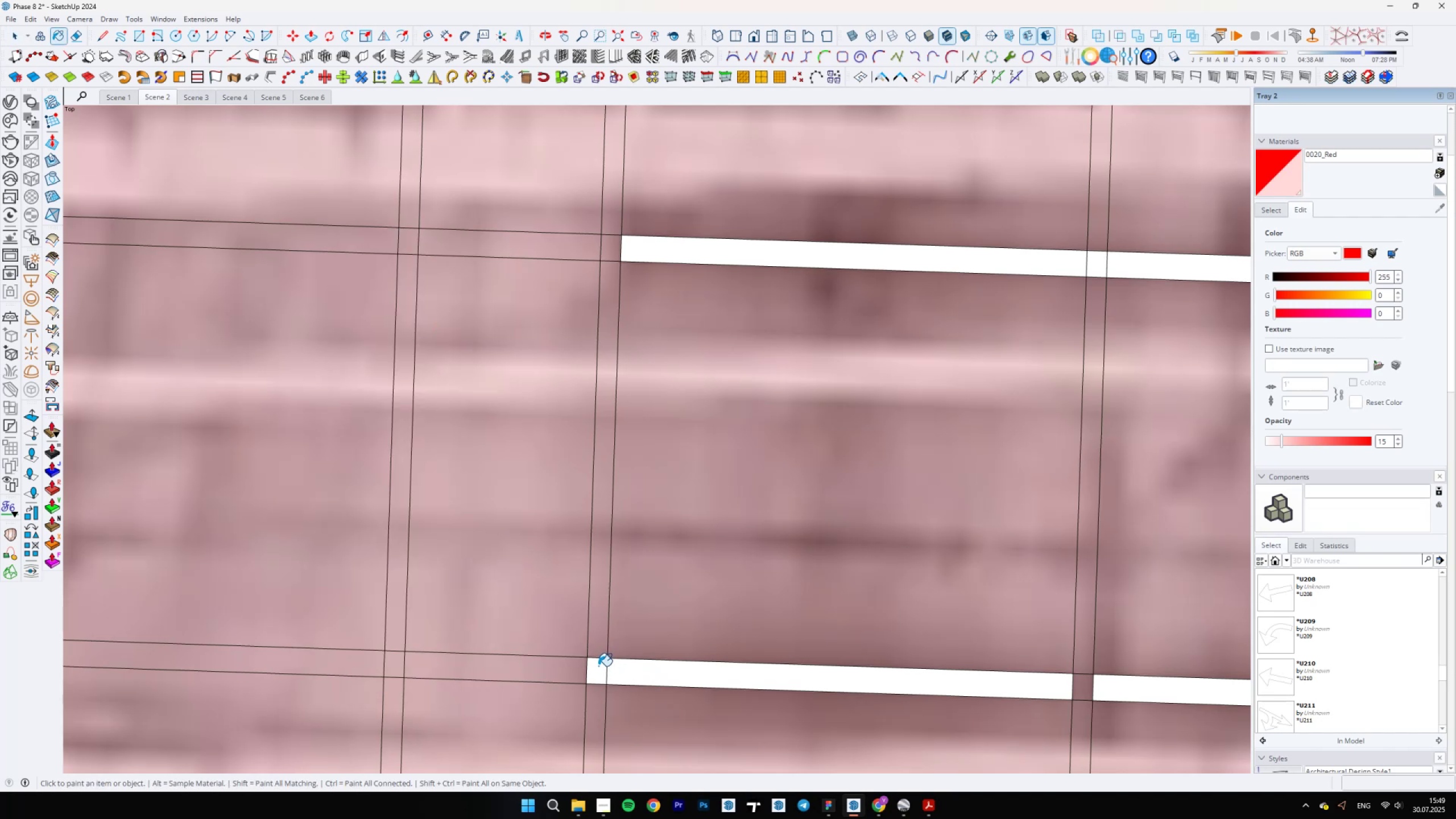 
double_click([620, 674])
 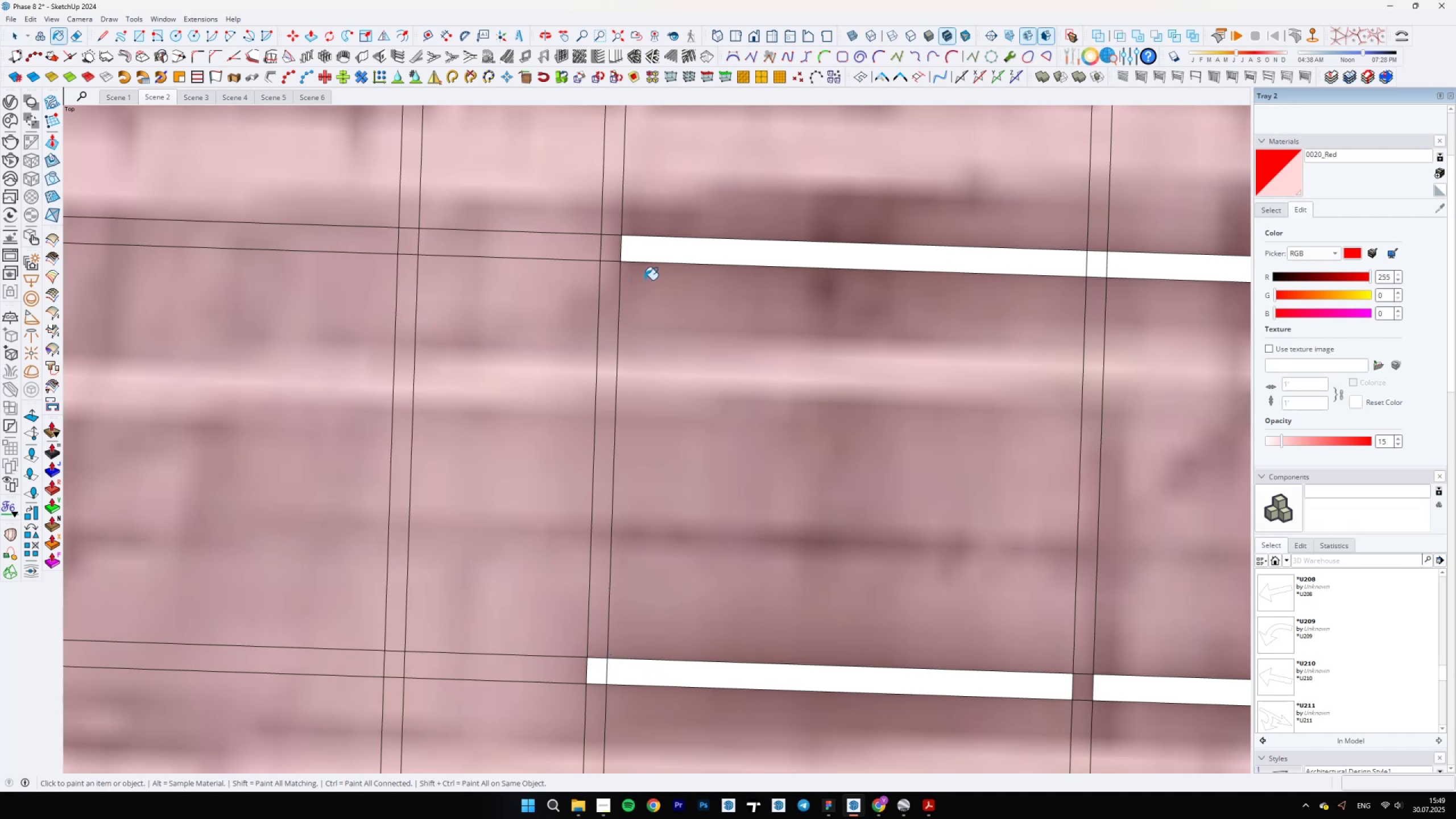 
left_click([668, 254])
 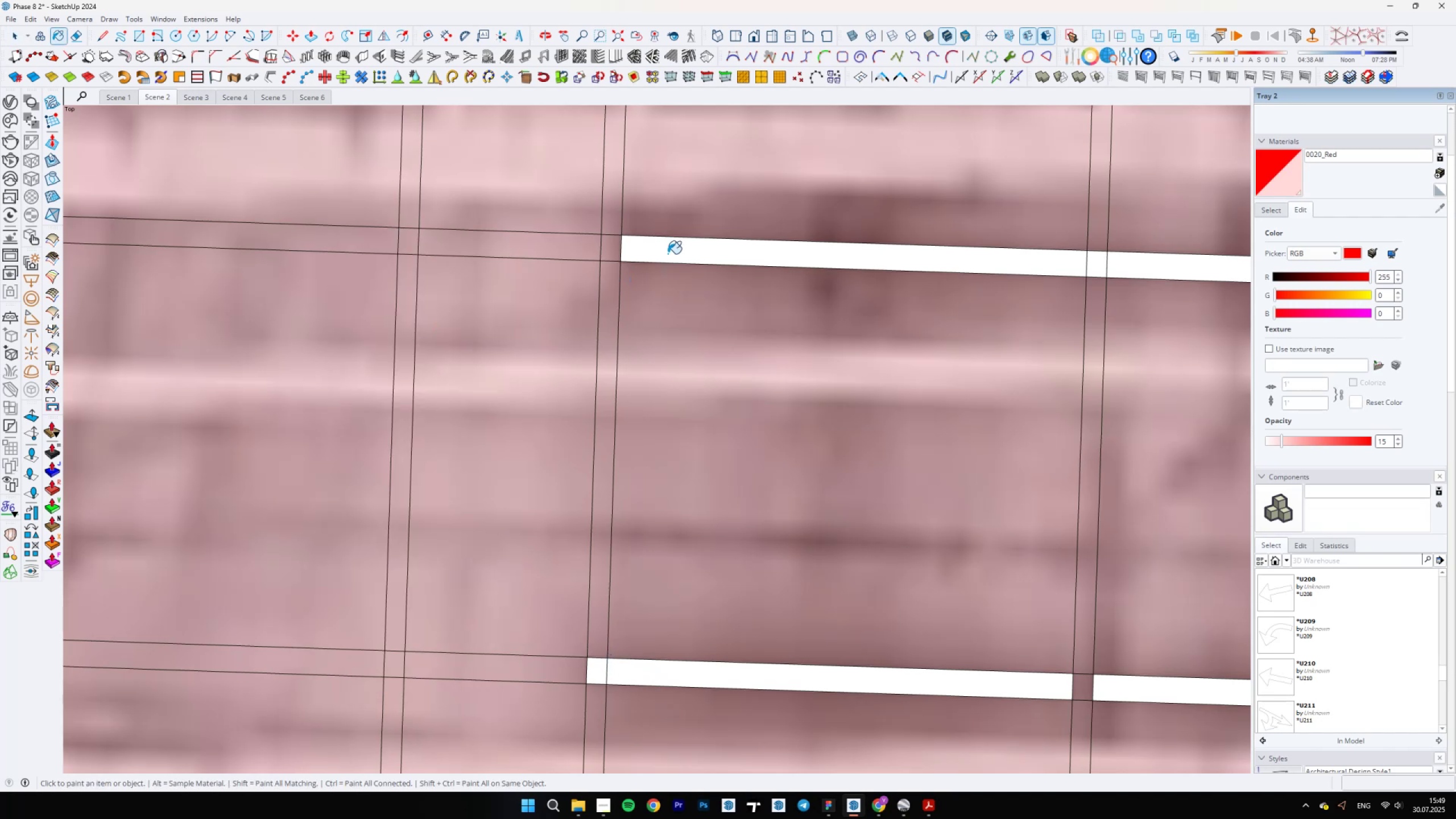 
scroll: coordinate [864, 449], scroll_direction: down, amount: 5.0
 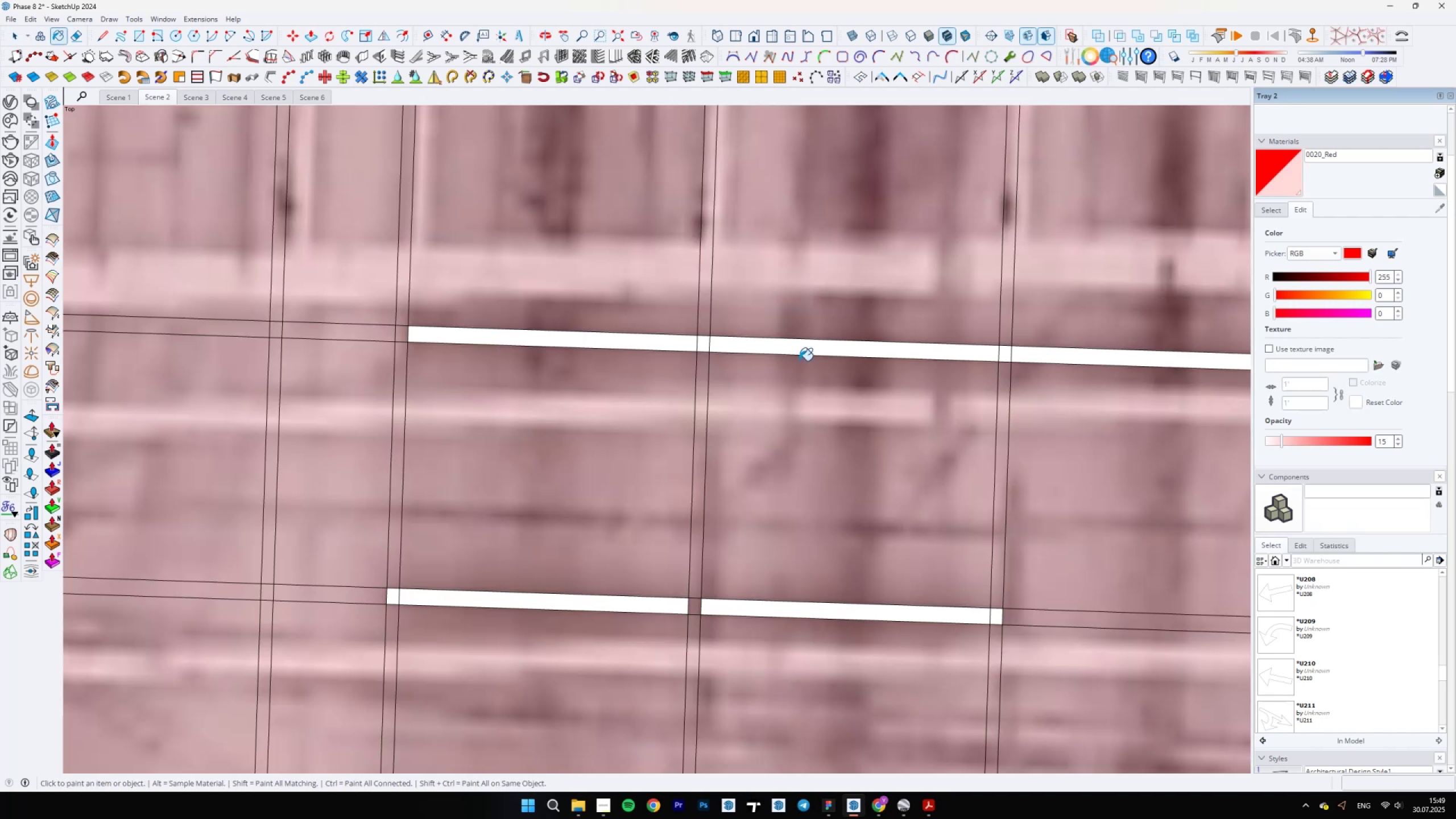 
hold_key(key=ShiftLeft, duration=0.44)
 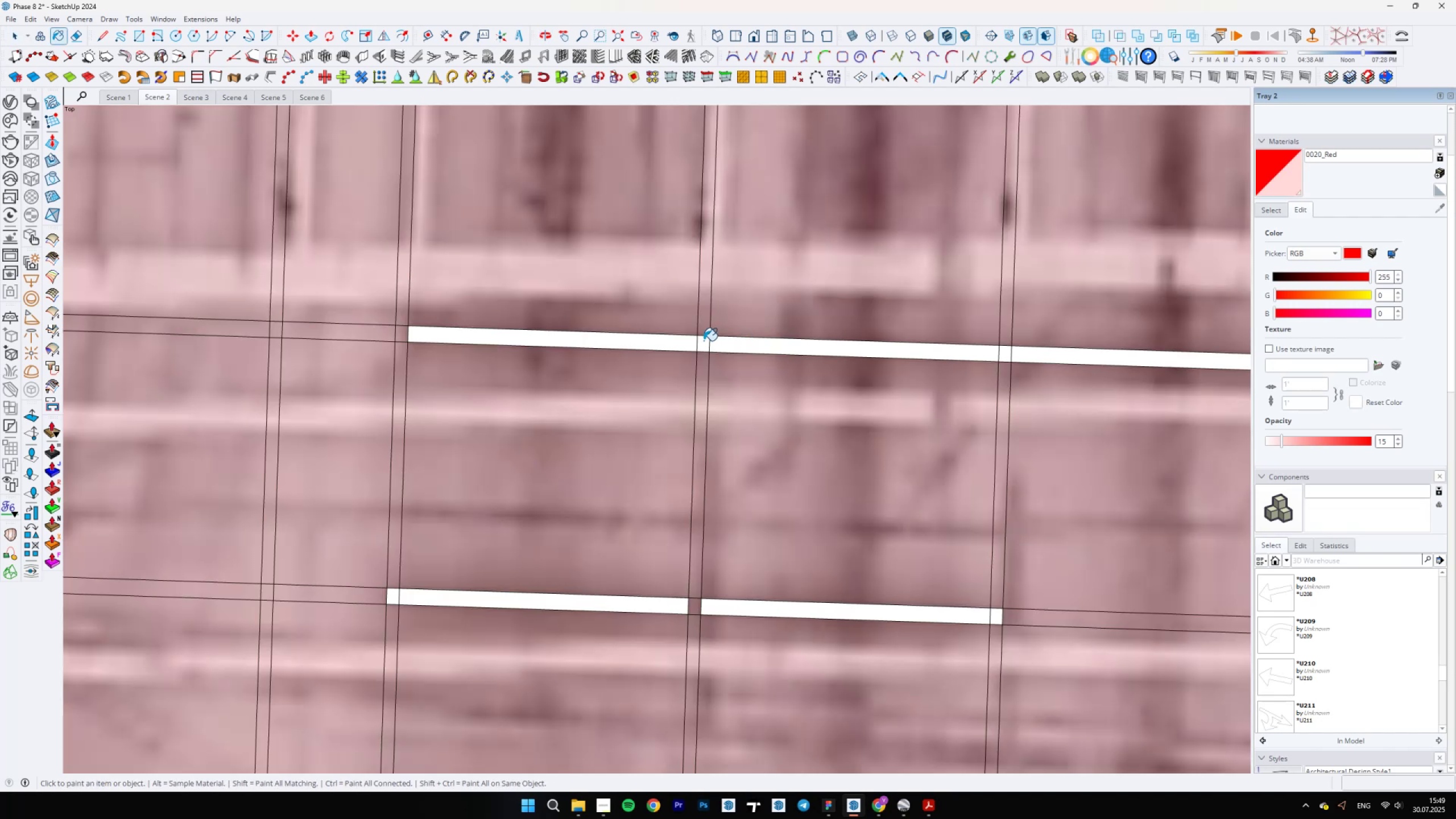 
double_click([719, 339])
 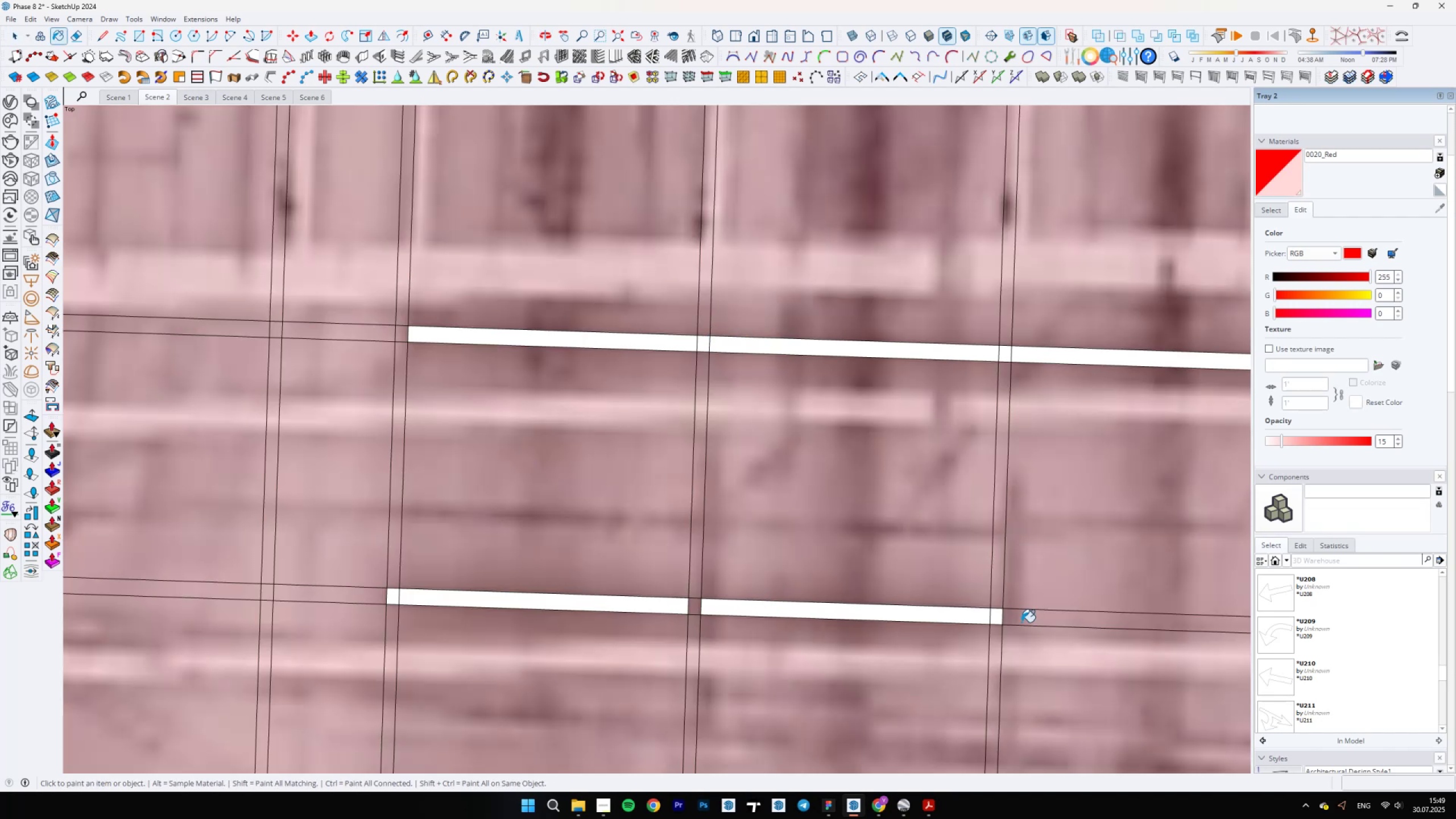 
left_click([996, 616])
 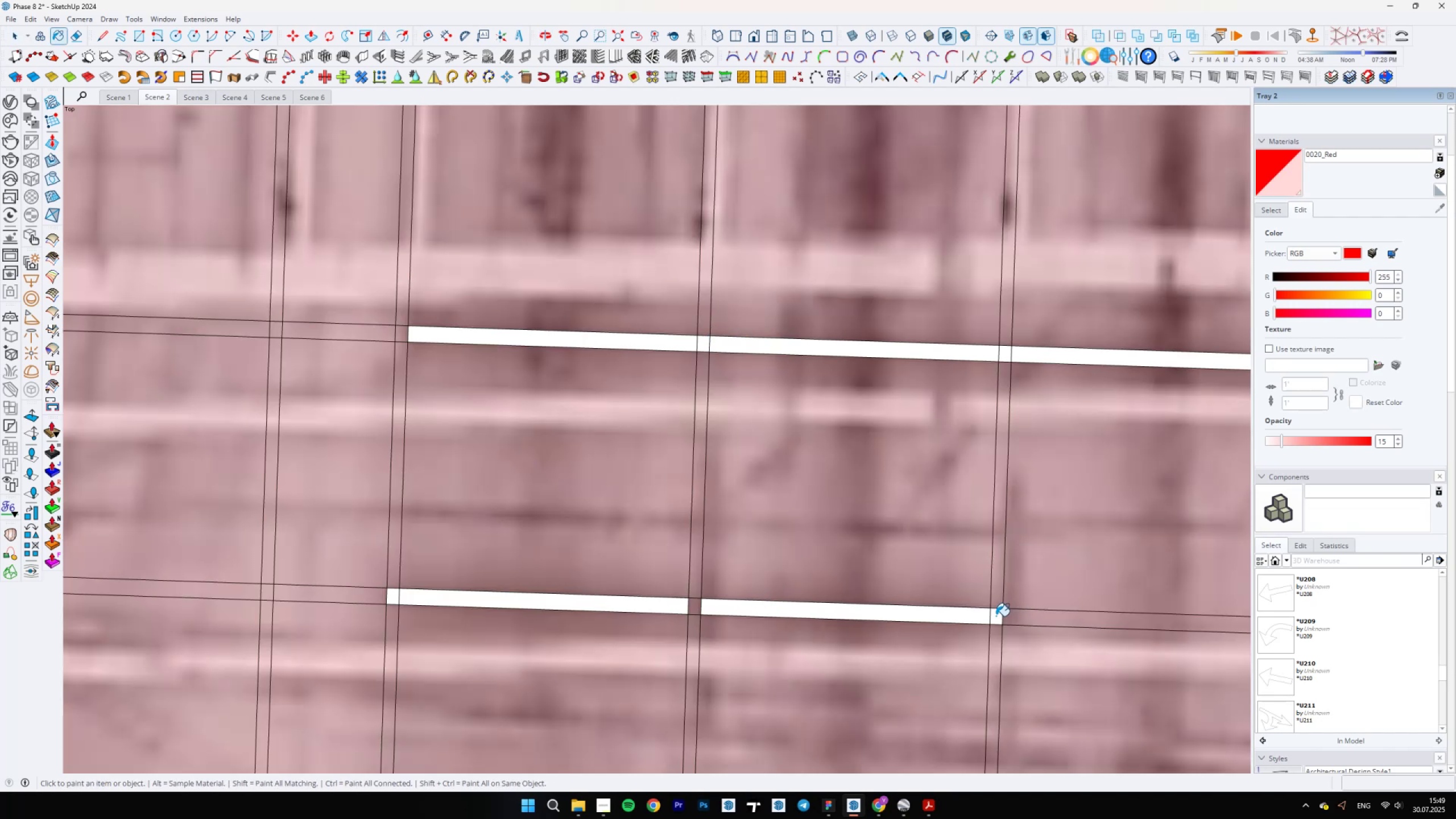 
hold_key(key=ShiftLeft, duration=0.47)
 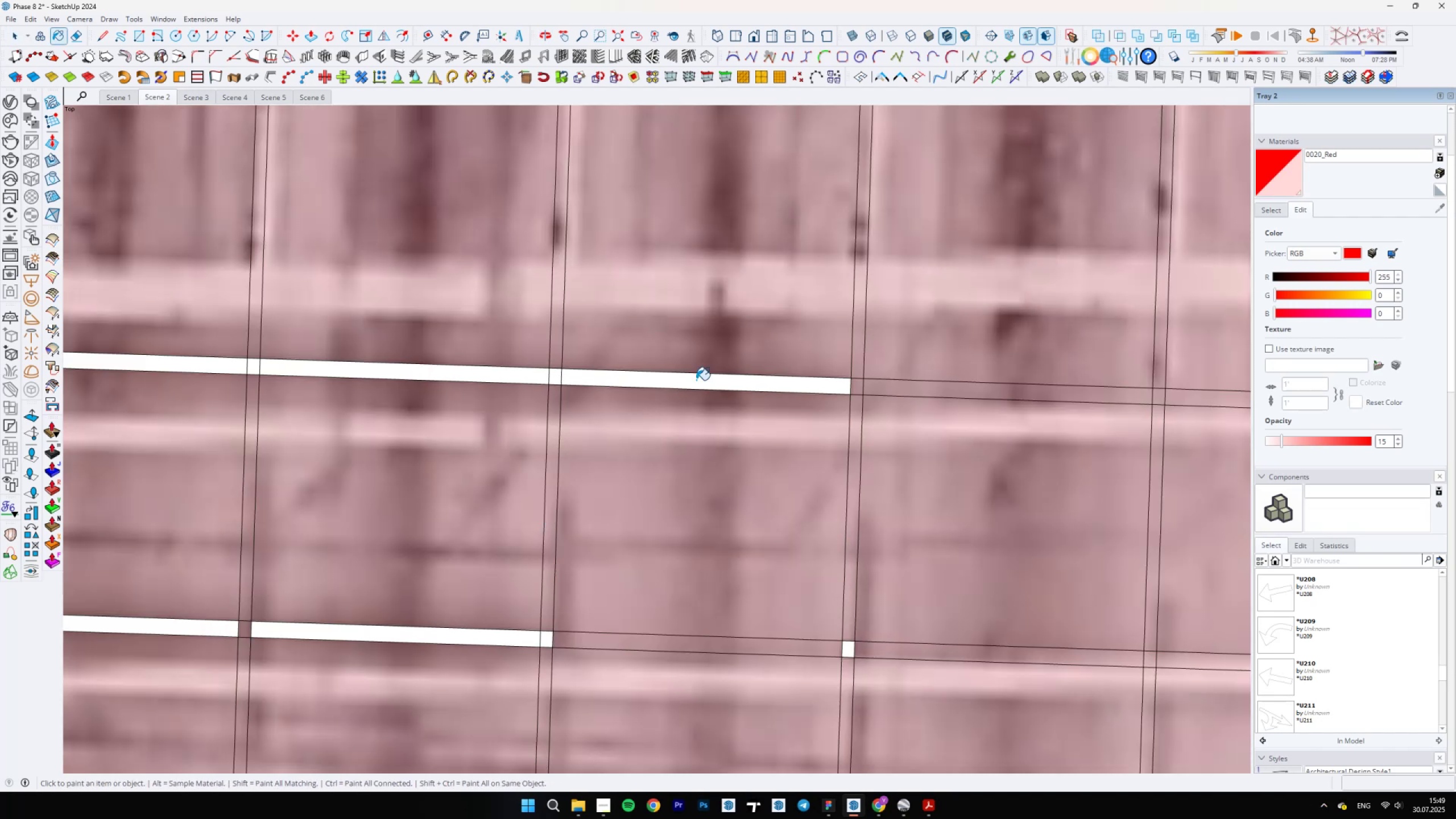 
left_click([697, 378])
 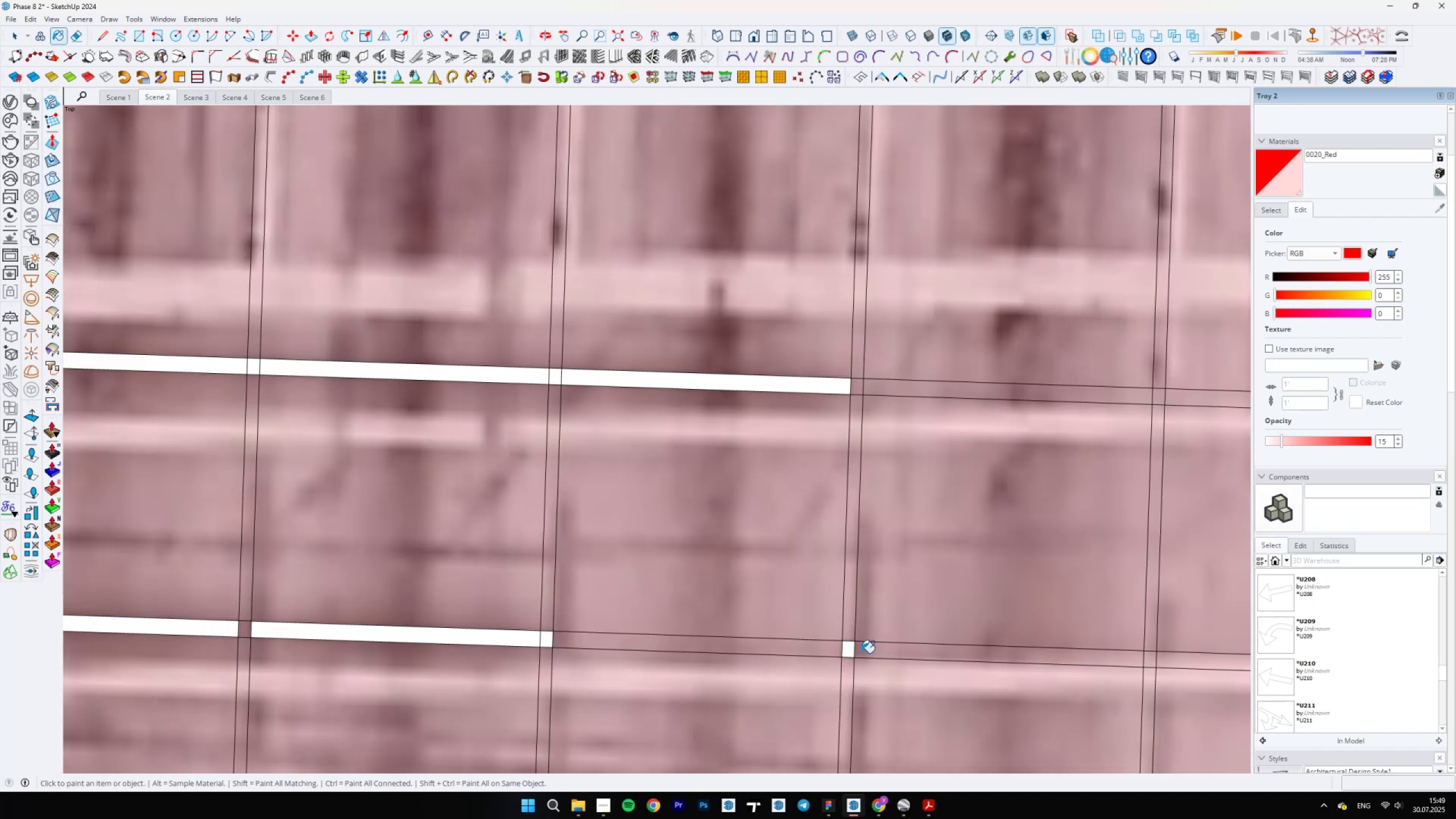 
key(Space)
 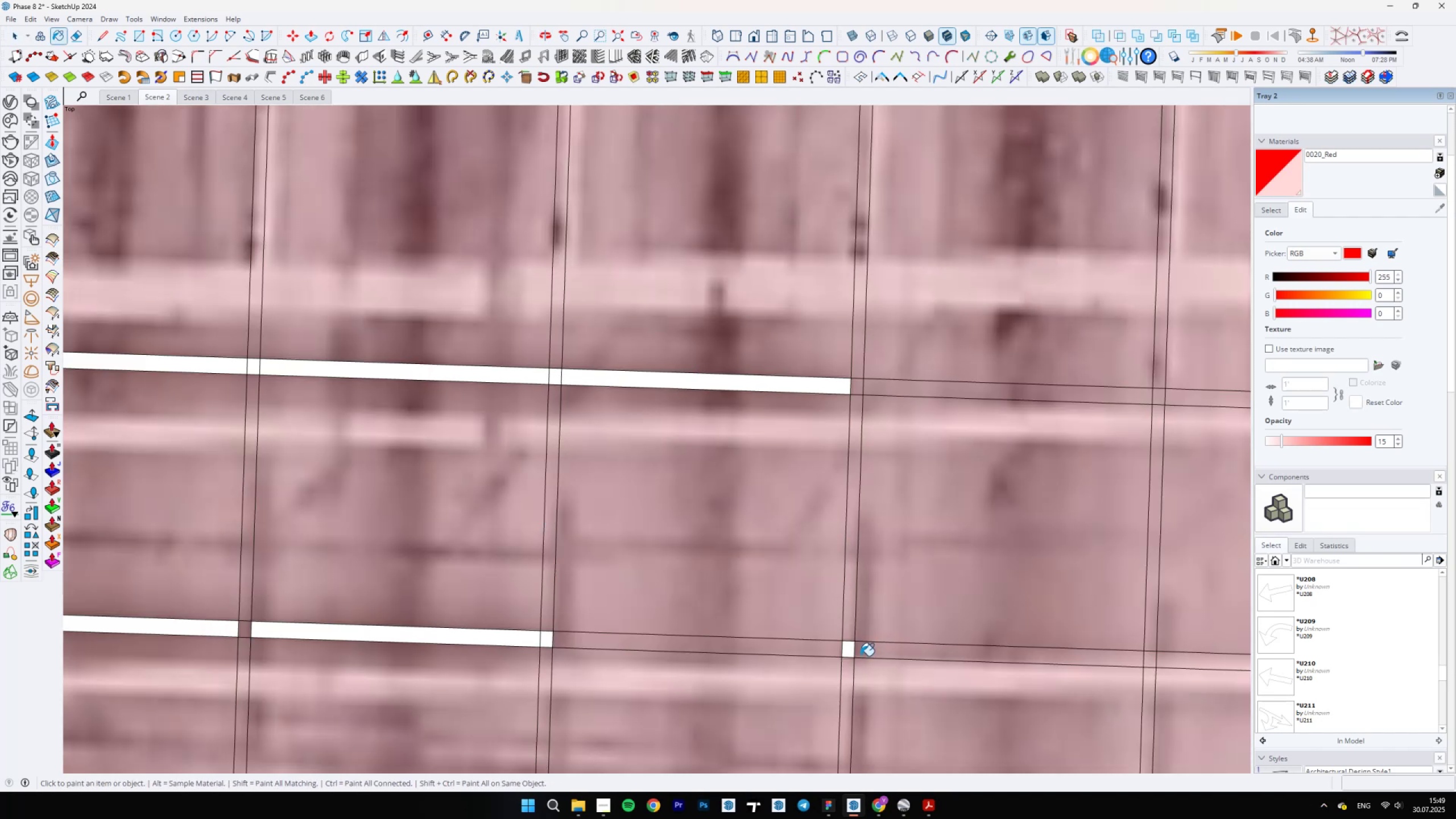 
scroll: coordinate [845, 643], scroll_direction: up, amount: 2.0
 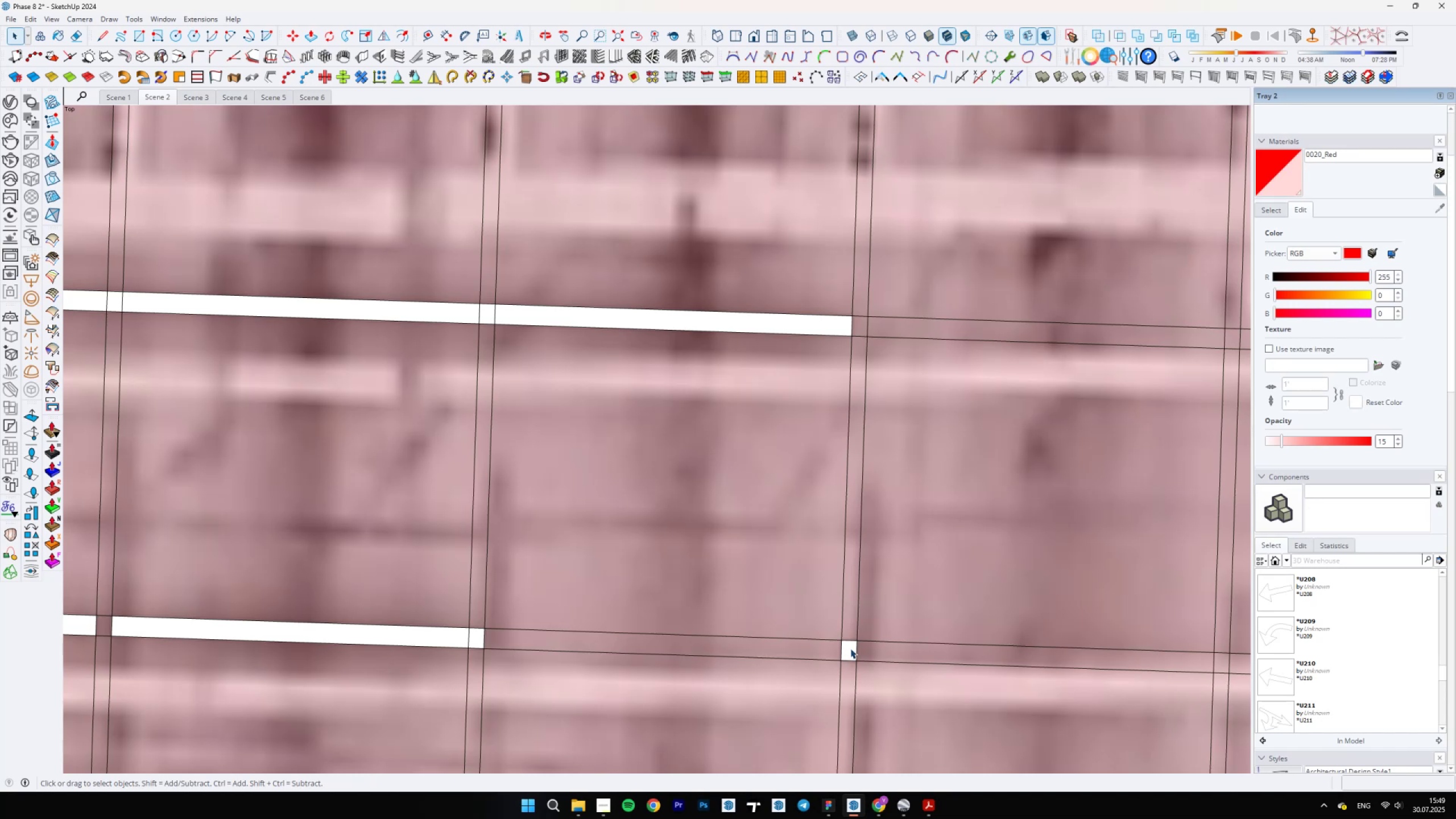 
hold_key(key=ControlLeft, duration=1.53)
left_click([591, 322])
 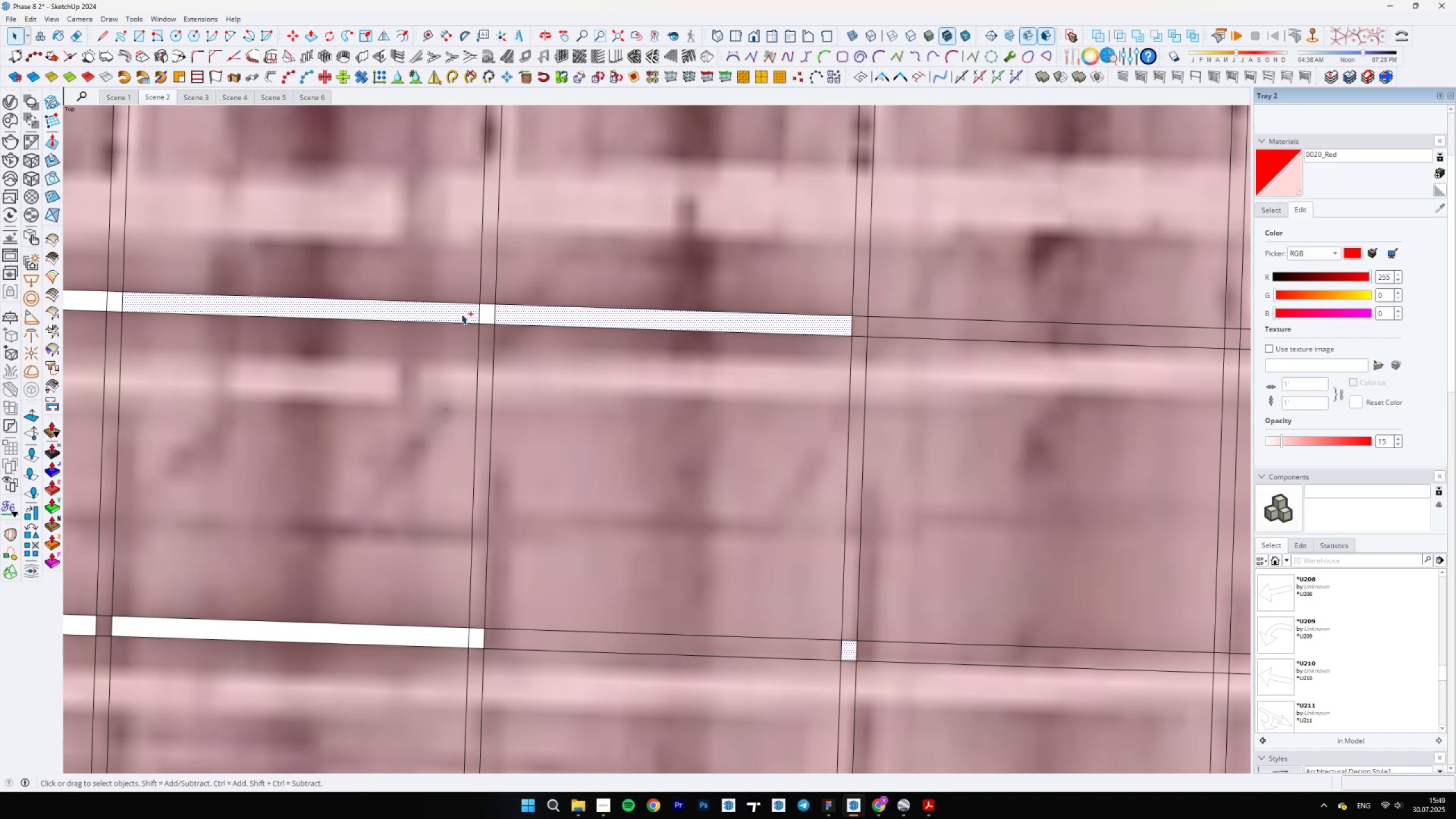 
hold_key(key=ControlLeft, duration=1.51)
left_click([483, 313])
 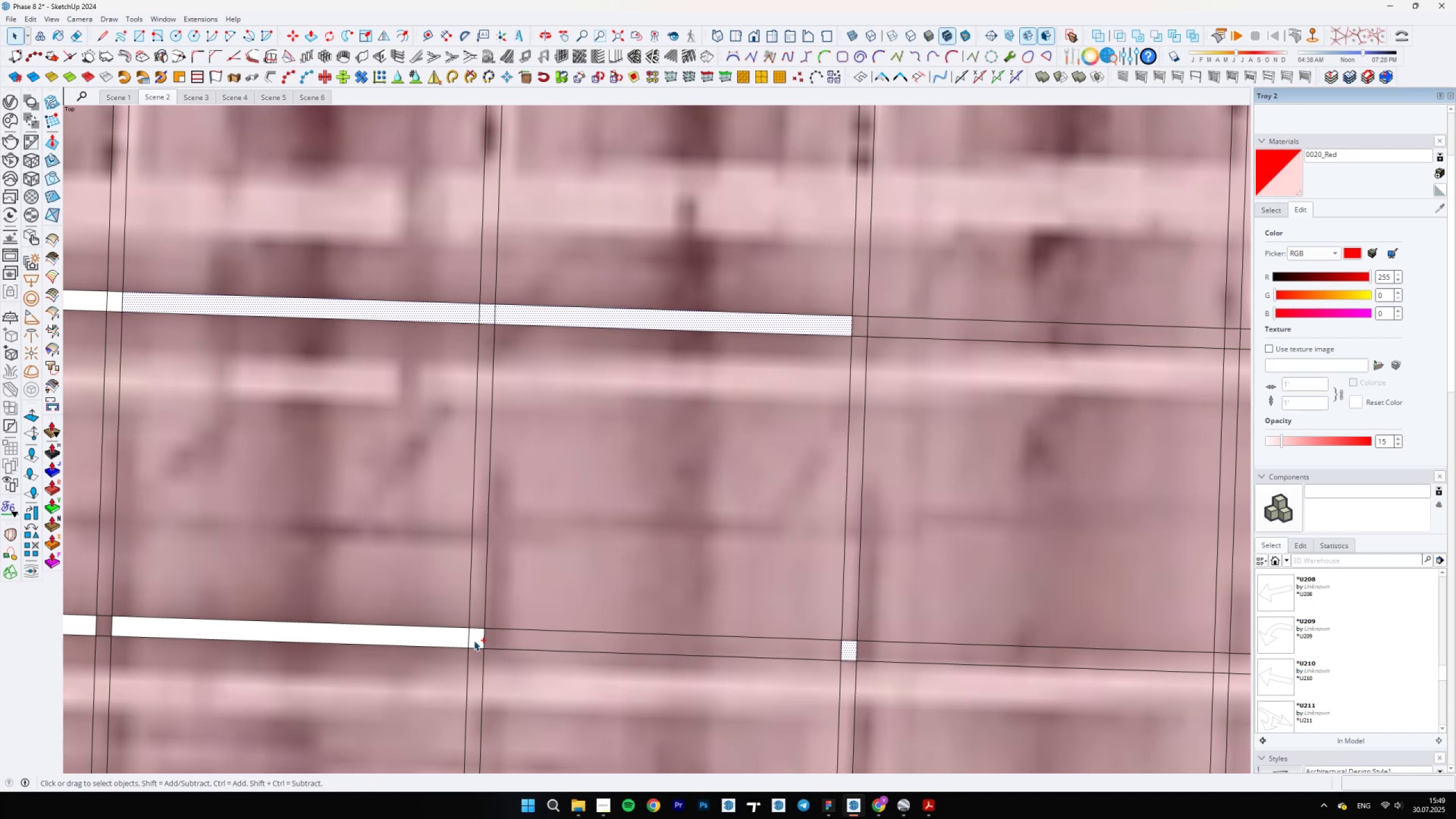 
double_click([400, 628])
 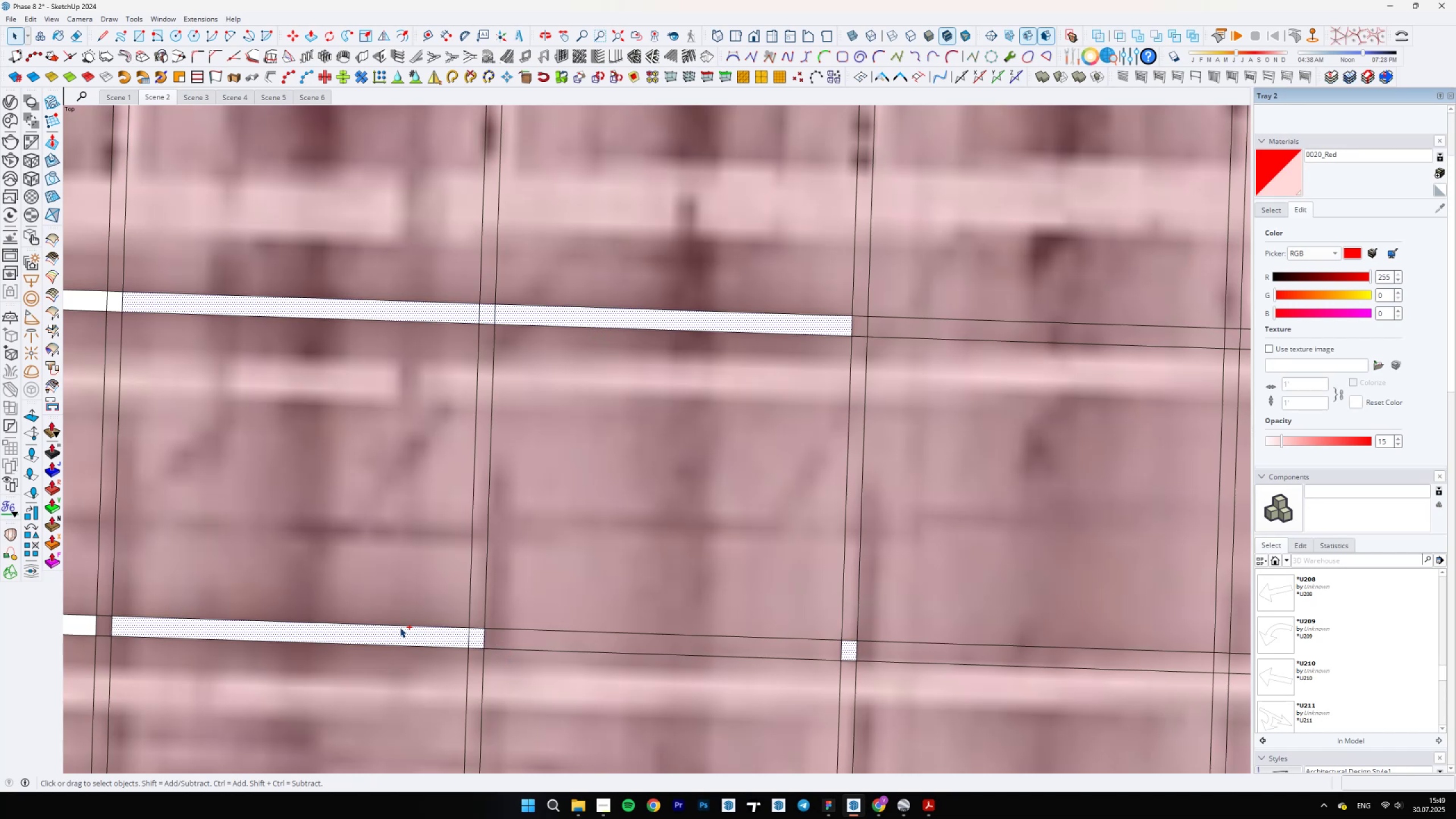 
key(Control+ControlLeft)
 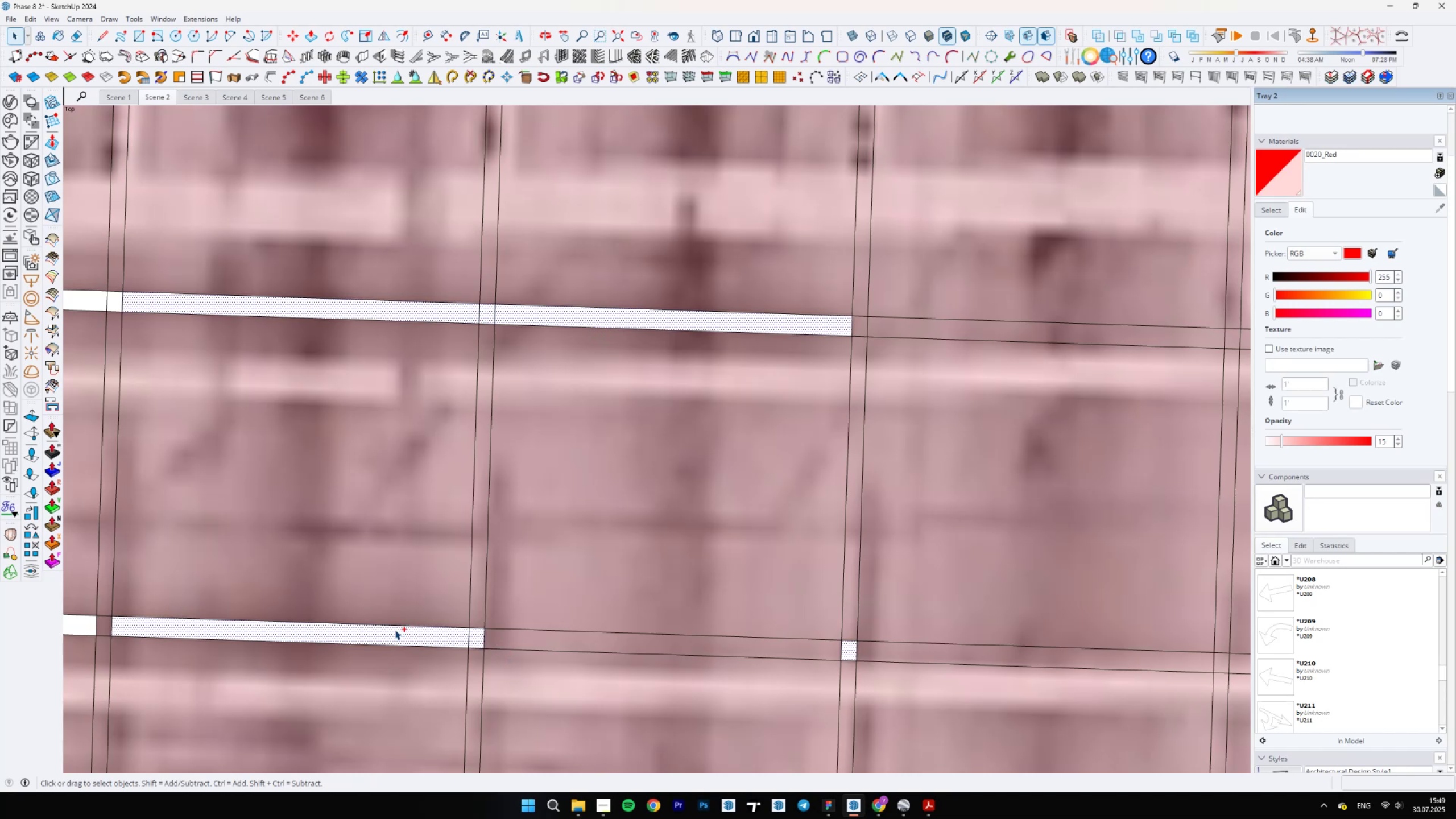 
key(Control+ControlLeft)
 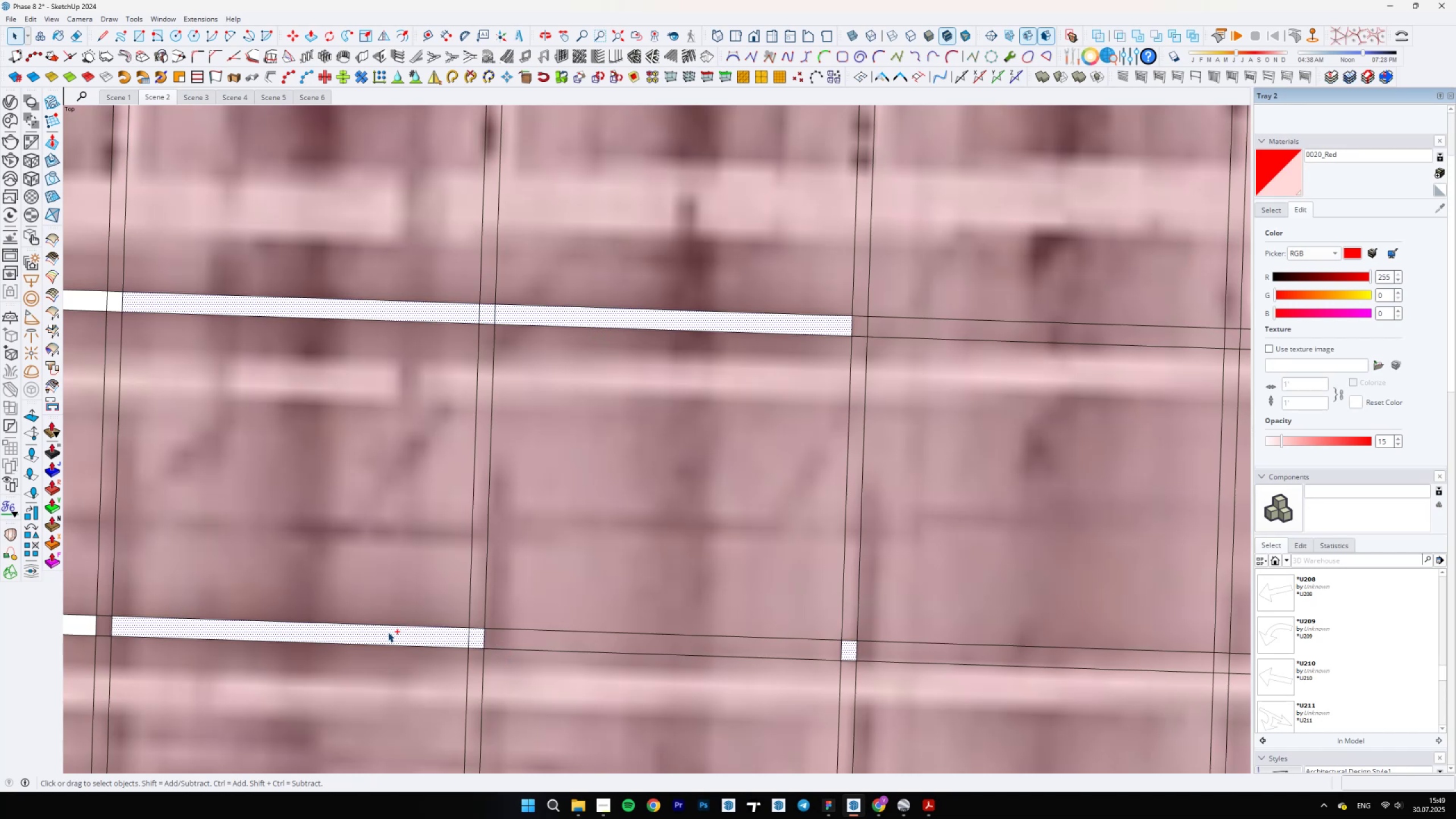 
key(Control+ControlLeft)
 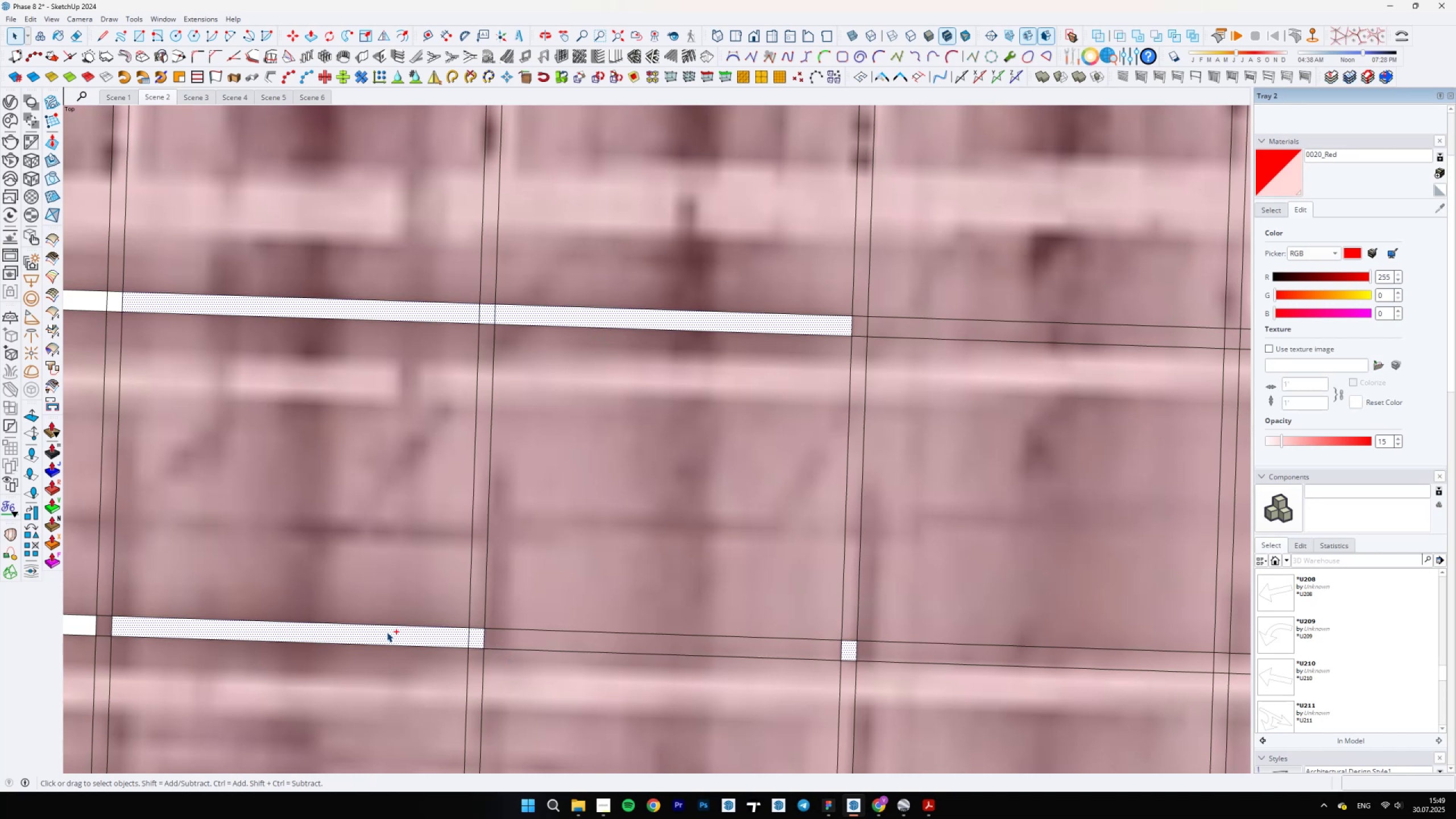 
key(Control+ControlLeft)
 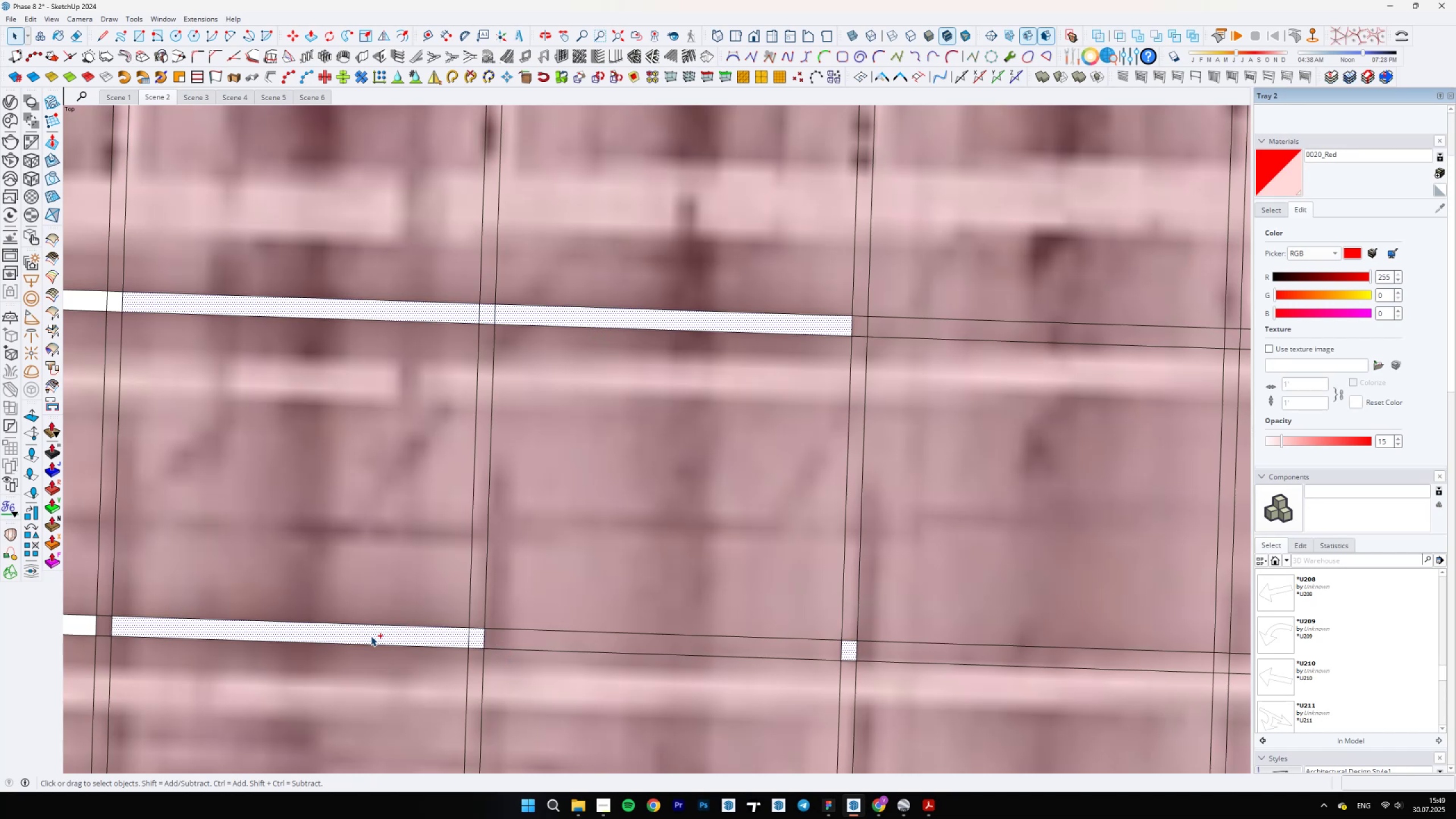 
key(Control+ControlLeft)
 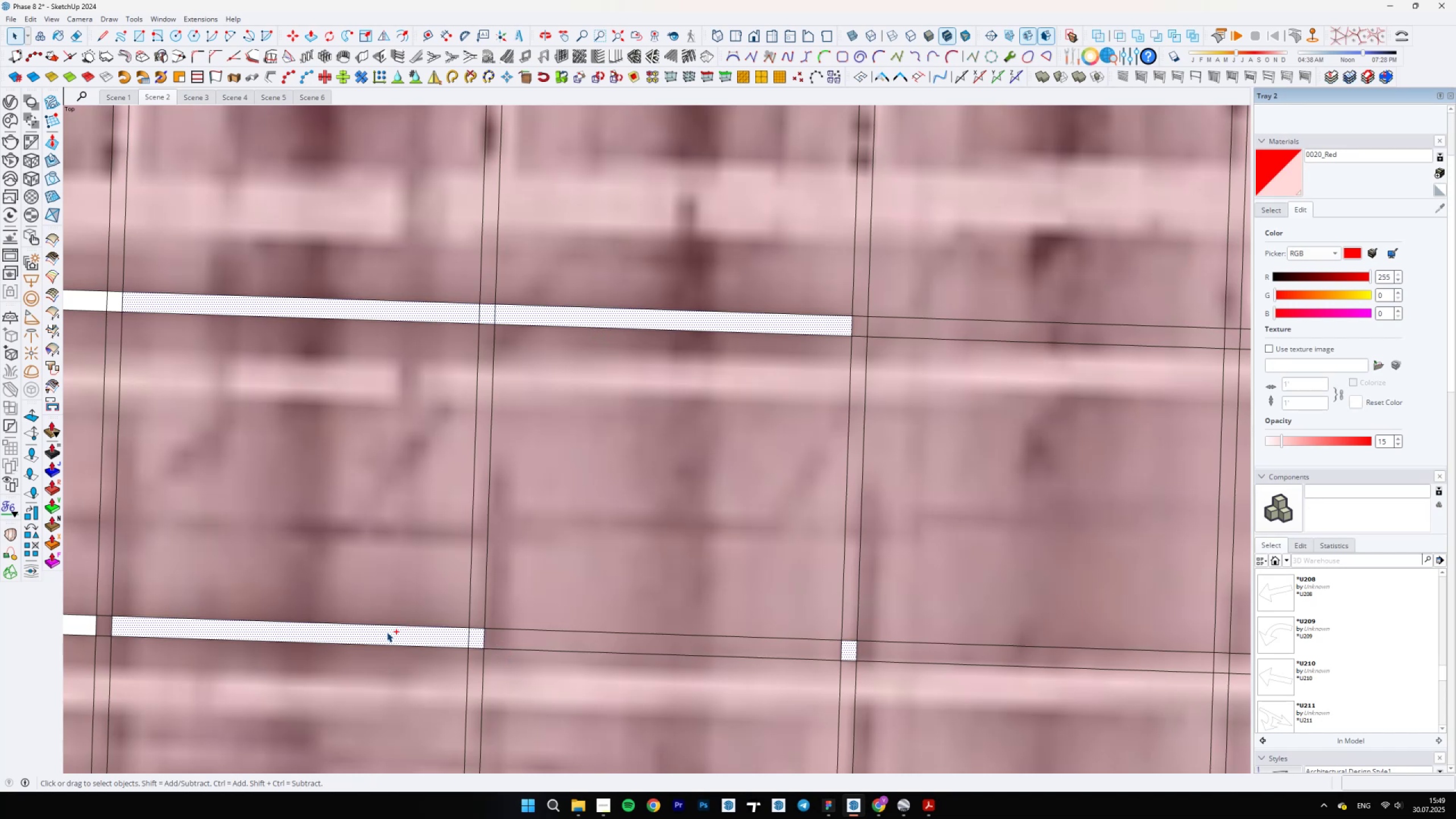 
key(Control+ControlLeft)
 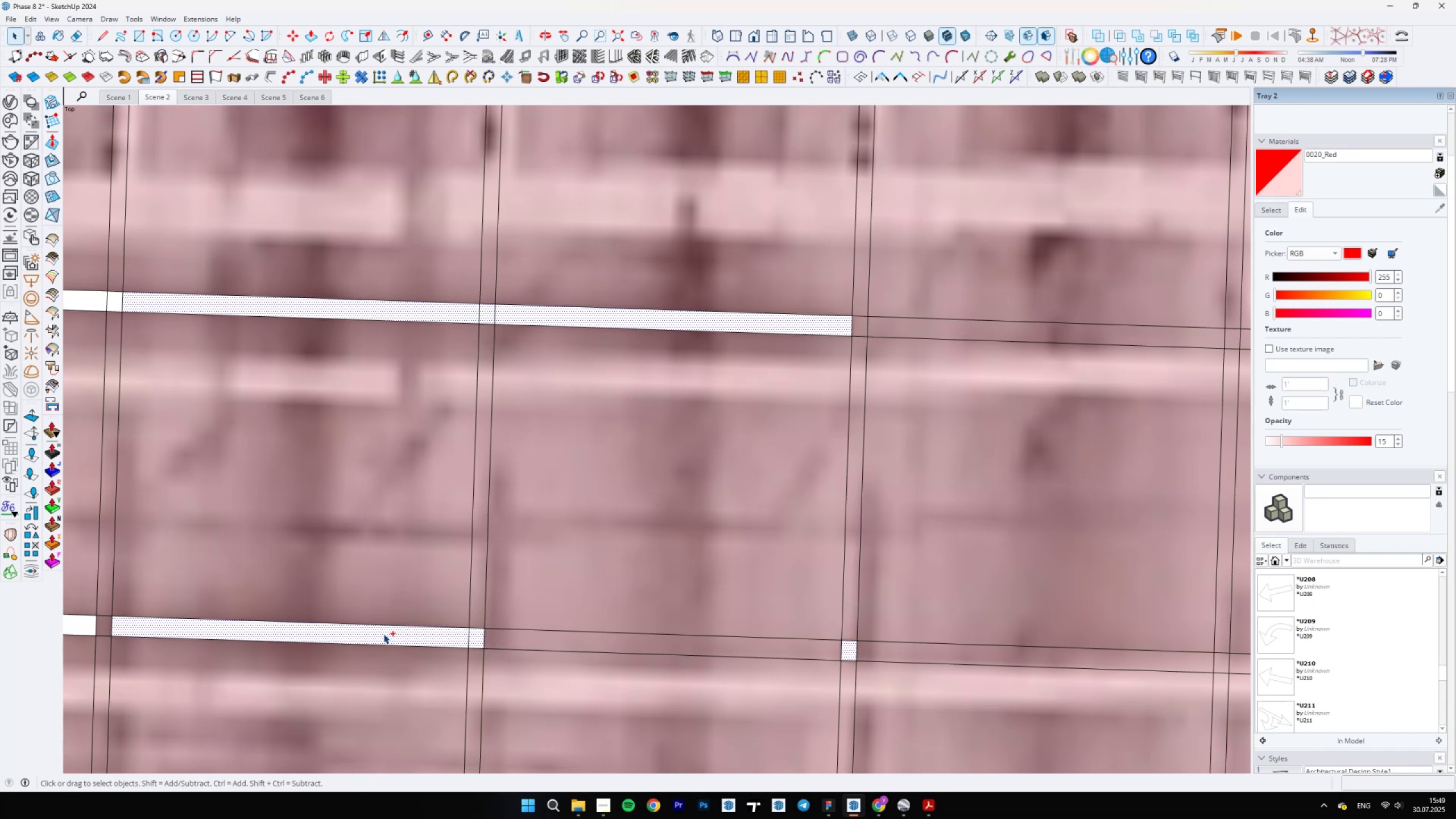 
key(Control+ControlLeft)
 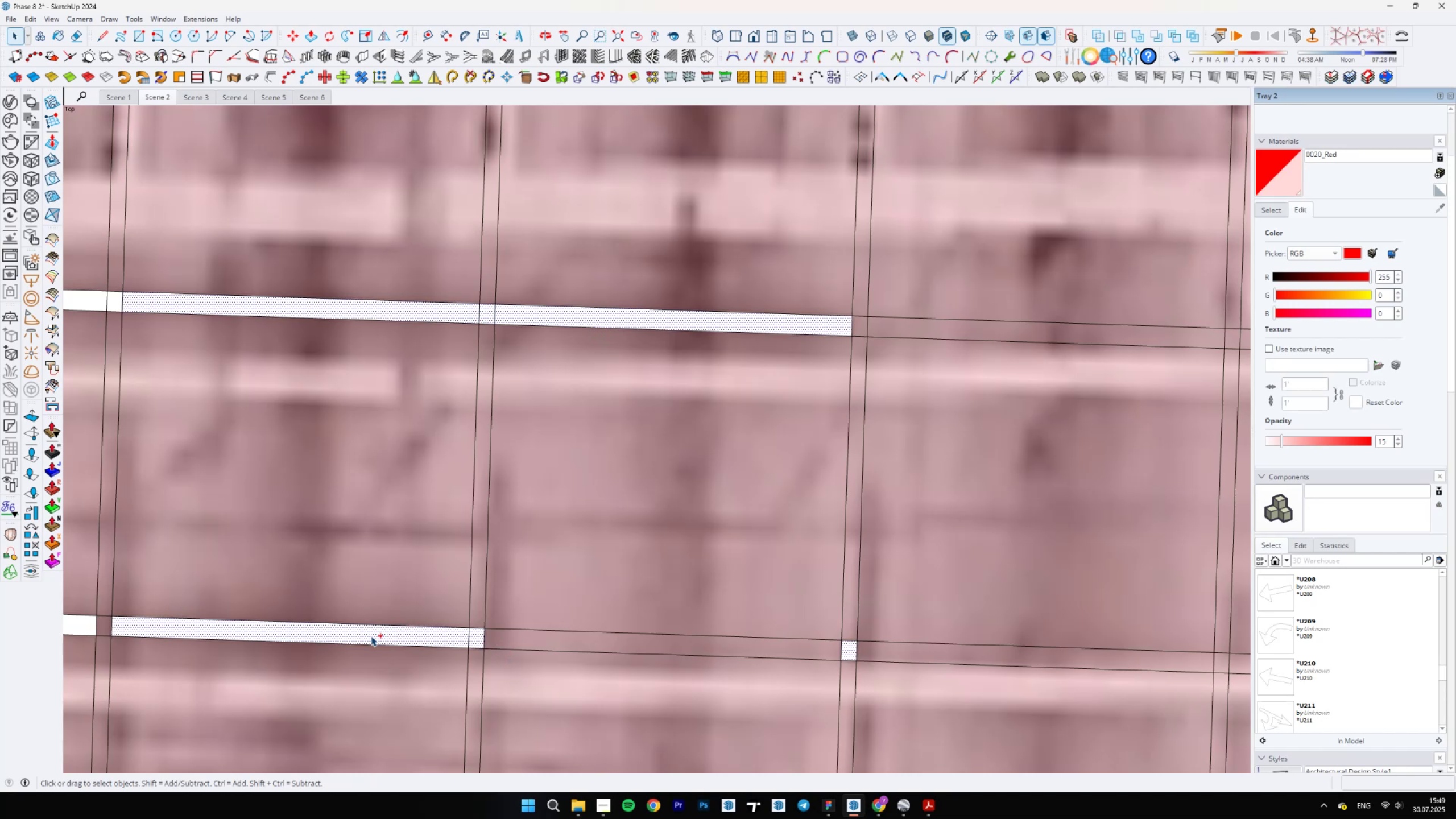 
key(Control+ControlLeft)
 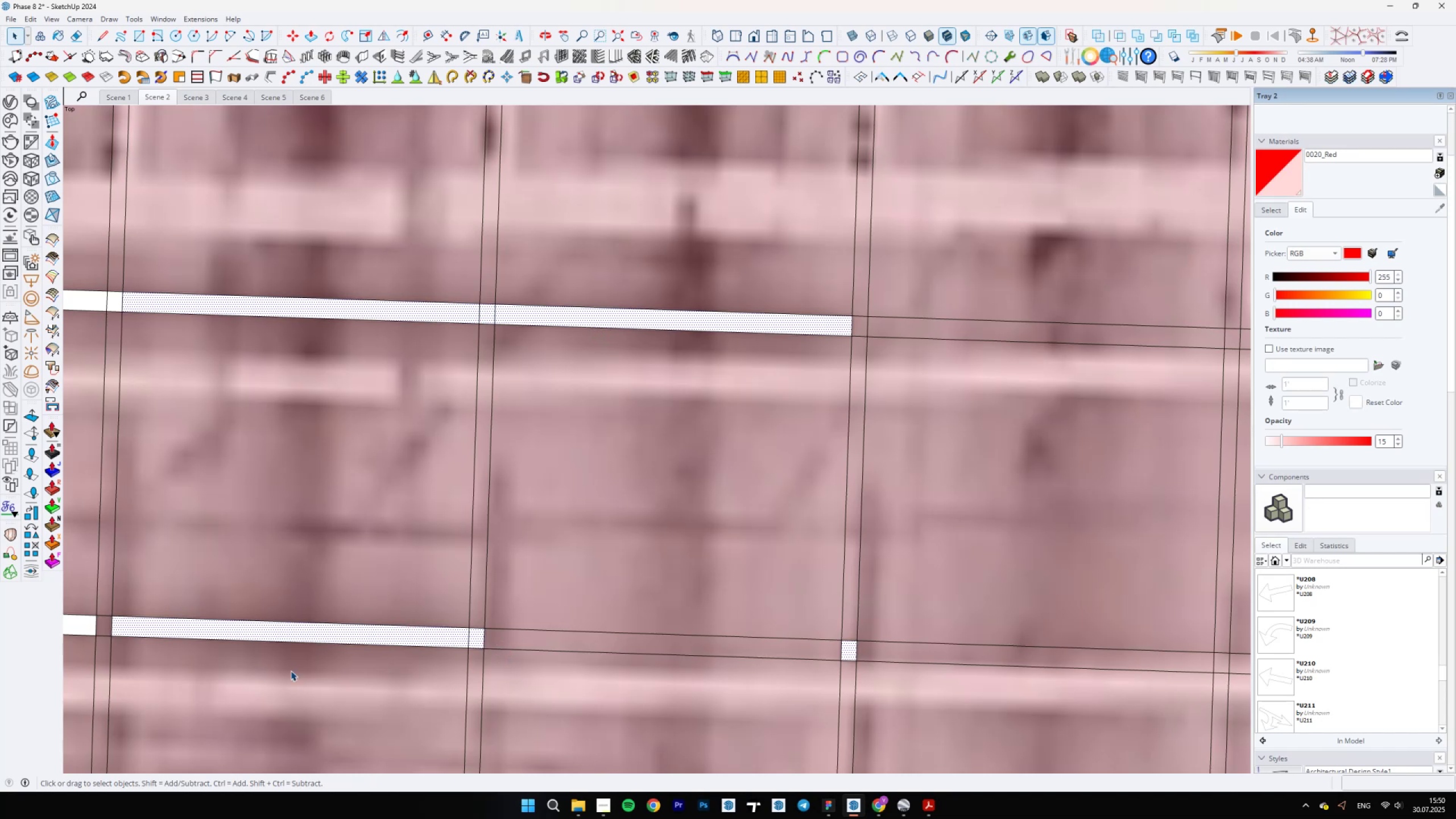 
hold_key(key=ShiftLeft, duration=1.08)
 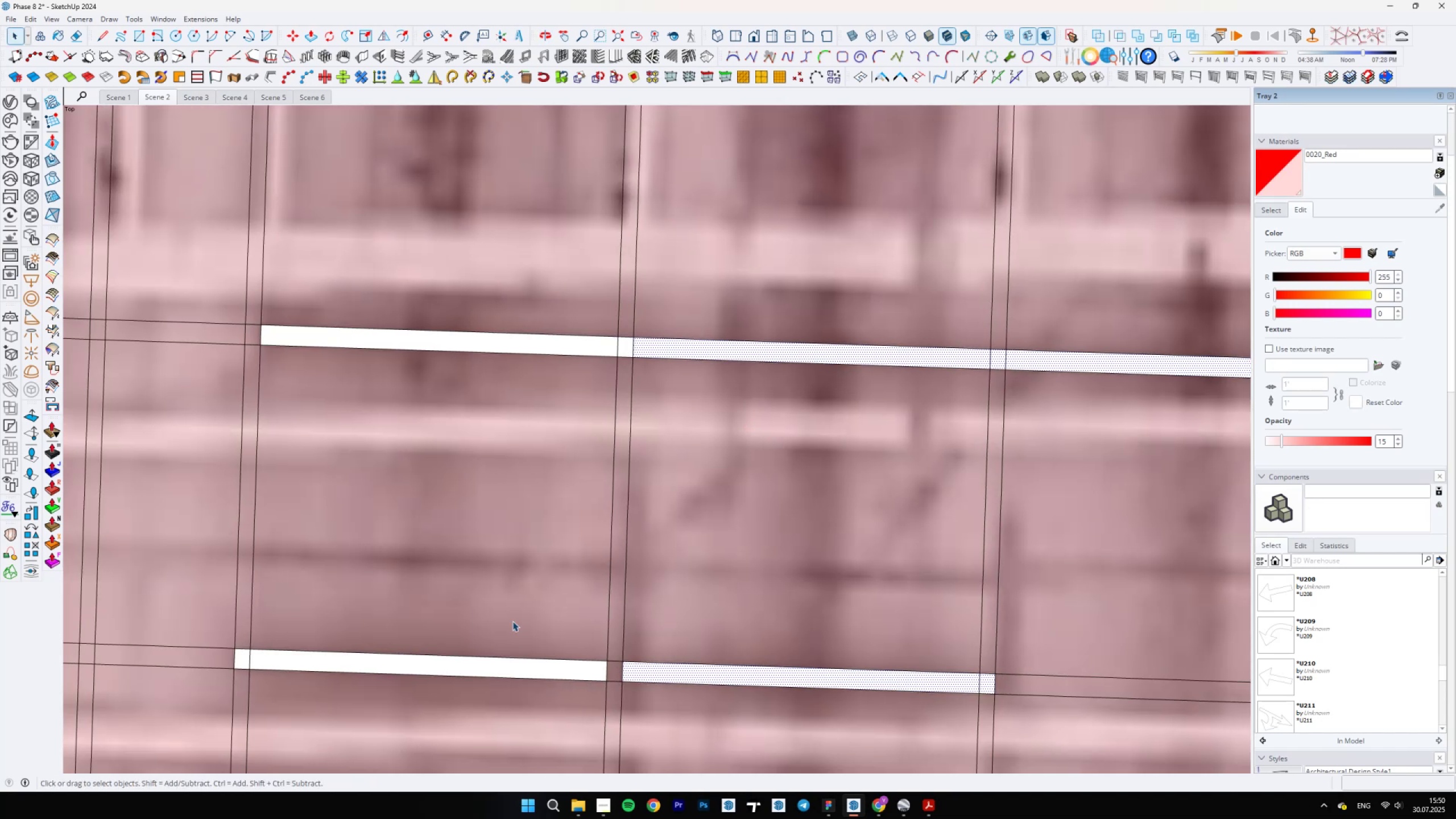 
hold_key(key=ControlLeft, duration=1.52)
left_click([539, 671])
 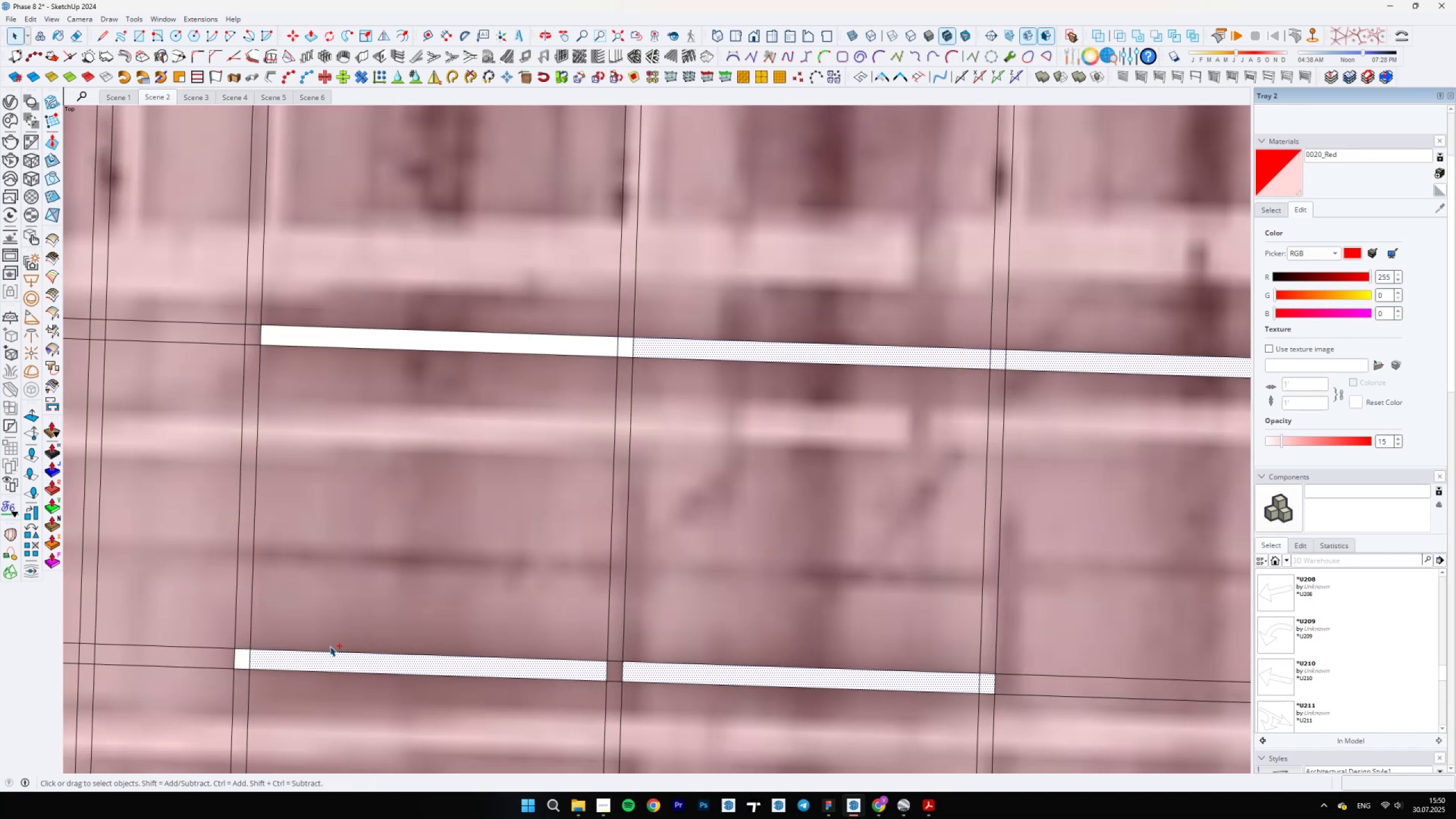 
scroll: coordinate [236, 665], scroll_direction: up, amount: 3.0
 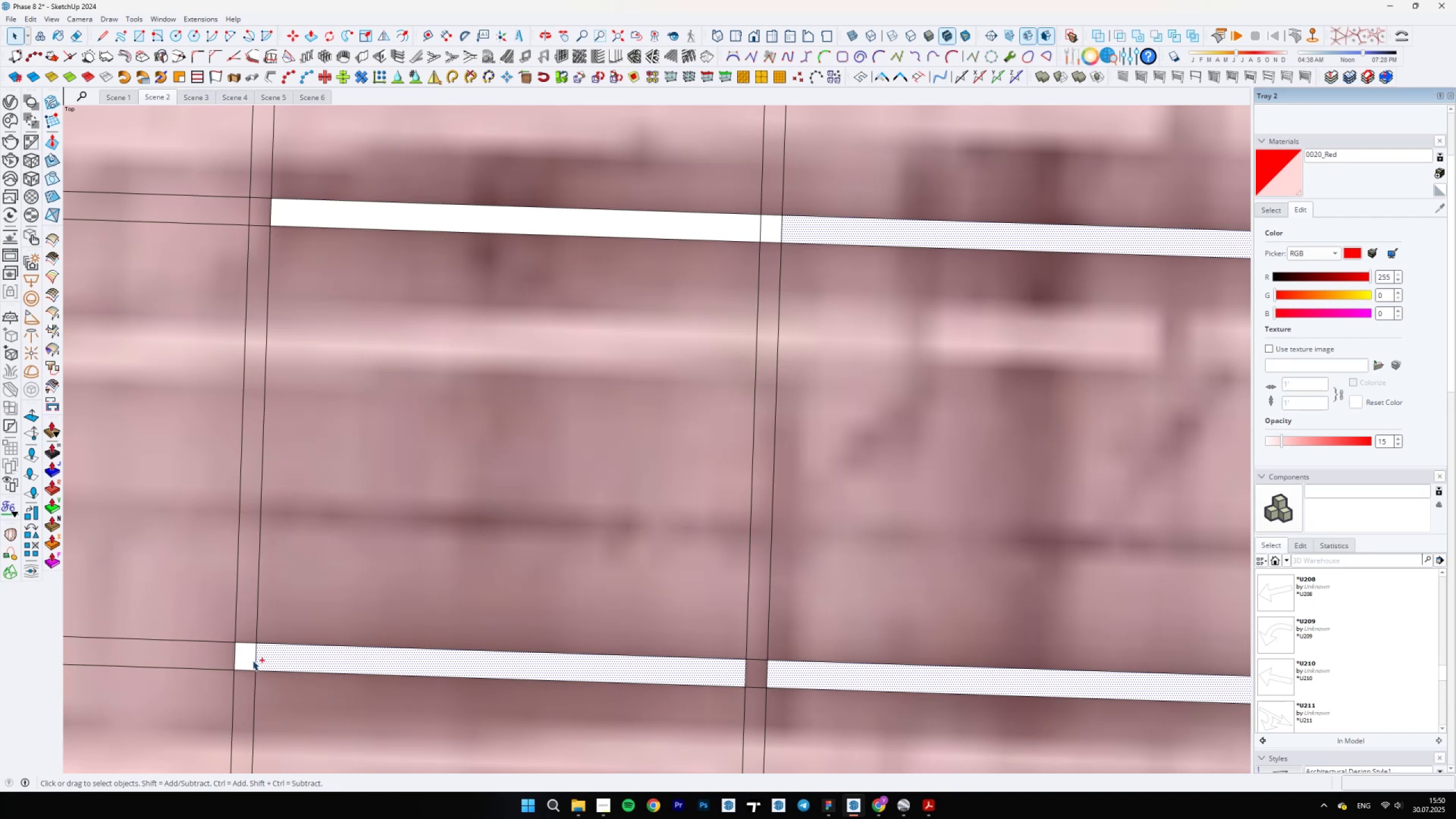 
hold_key(key=ControlLeft, duration=1.51)
left_click([242, 660])
 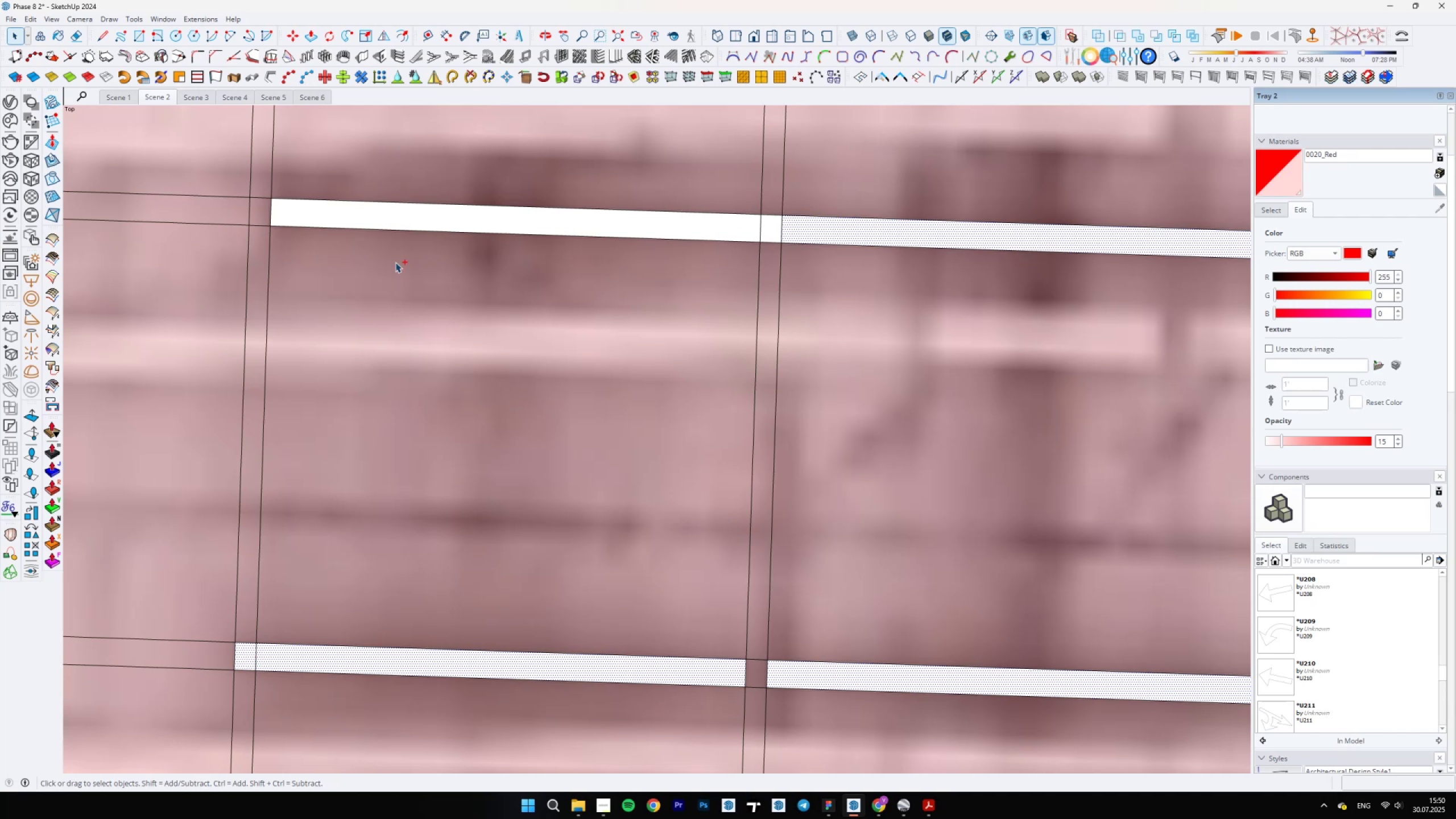 
left_click([410, 212])
 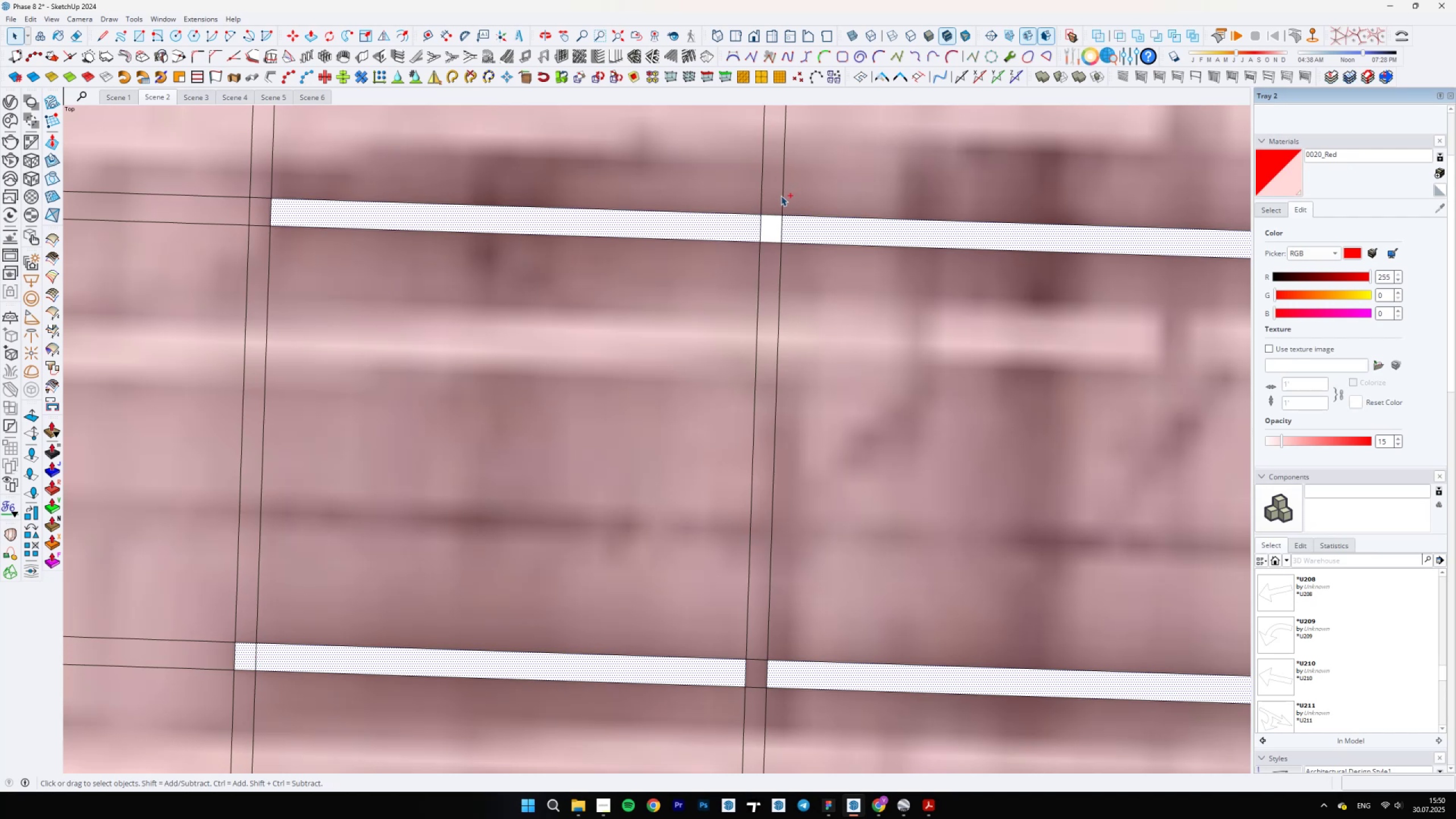 
hold_key(key=ControlLeft, duration=0.37)
left_click([775, 231])
 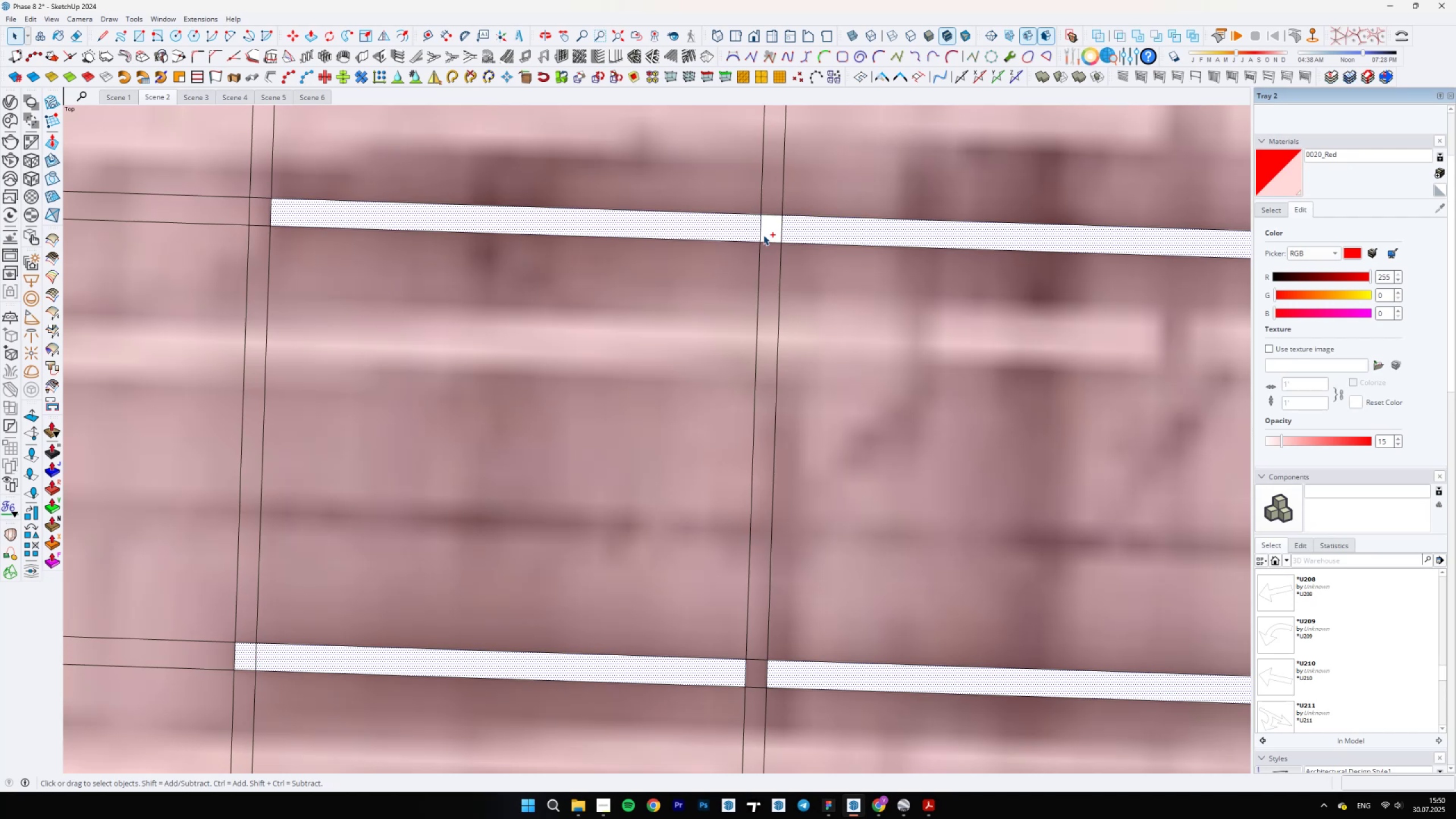 
scroll: coordinate [286, 503], scroll_direction: down, amount: 17.0
 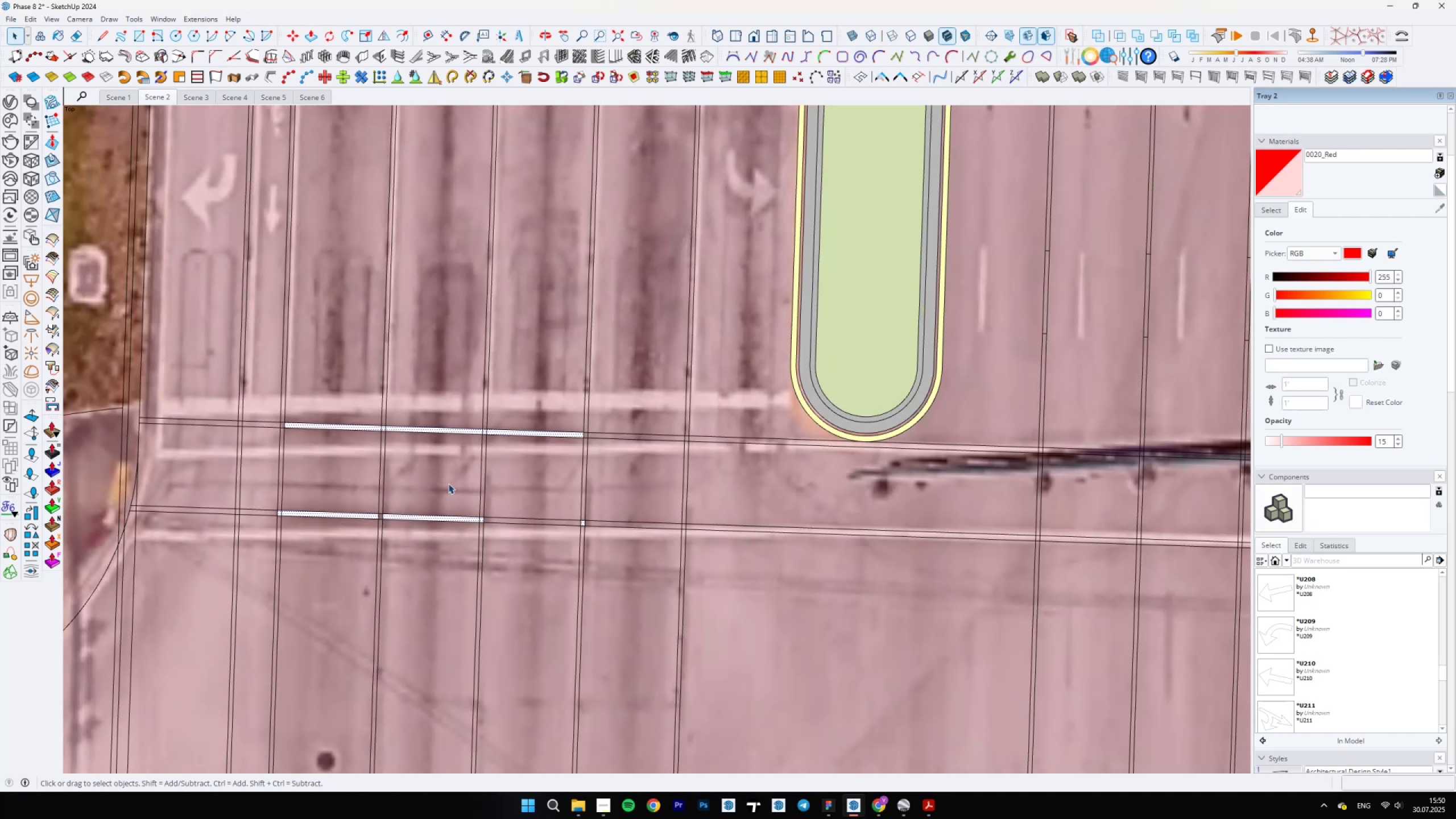 
key(Delete)
 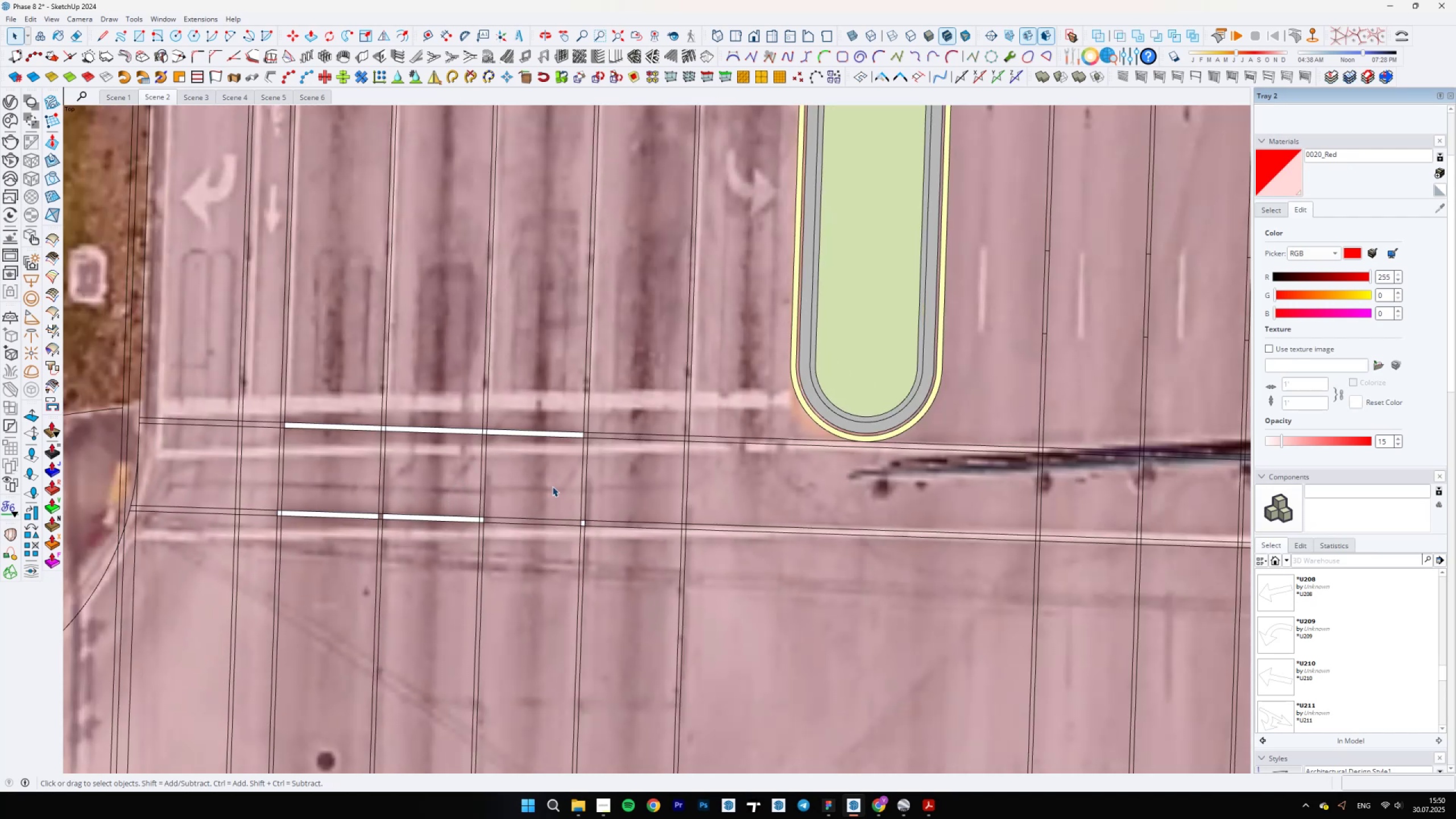 
scroll: coordinate [574, 558], scroll_direction: up, amount: 15.0
 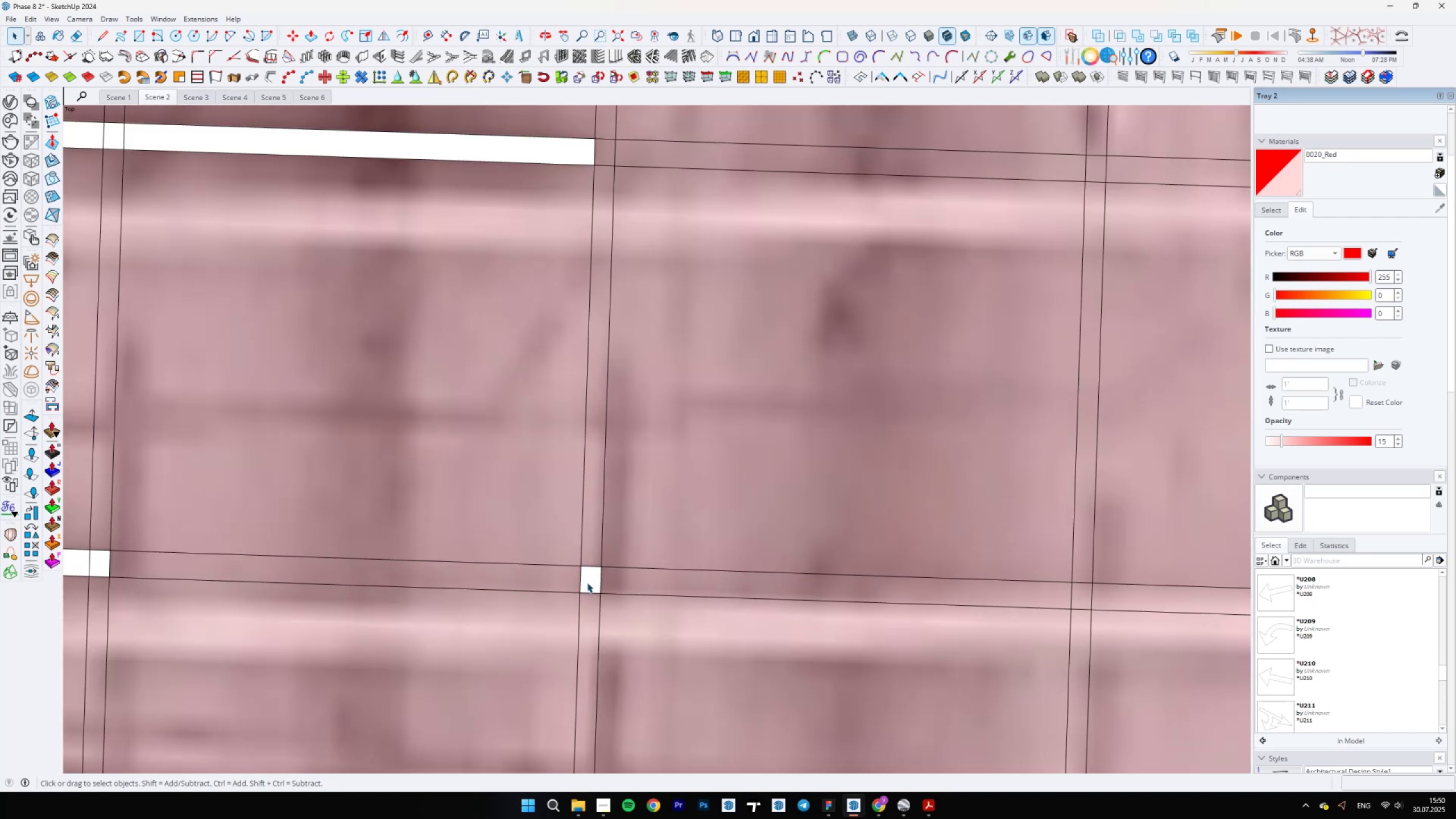 
key(B)
 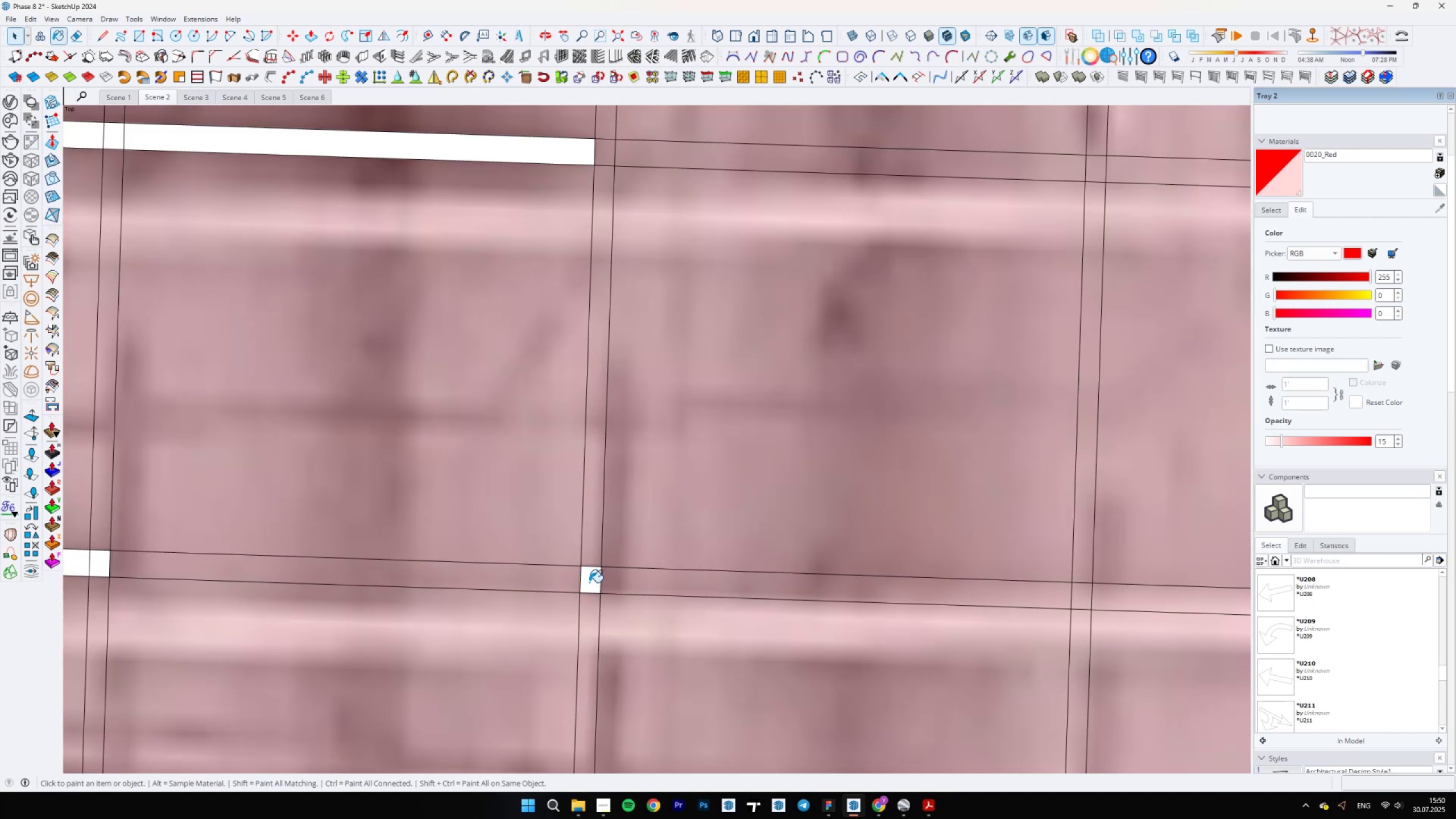 
scroll: coordinate [704, 521], scroll_direction: down, amount: 14.0
 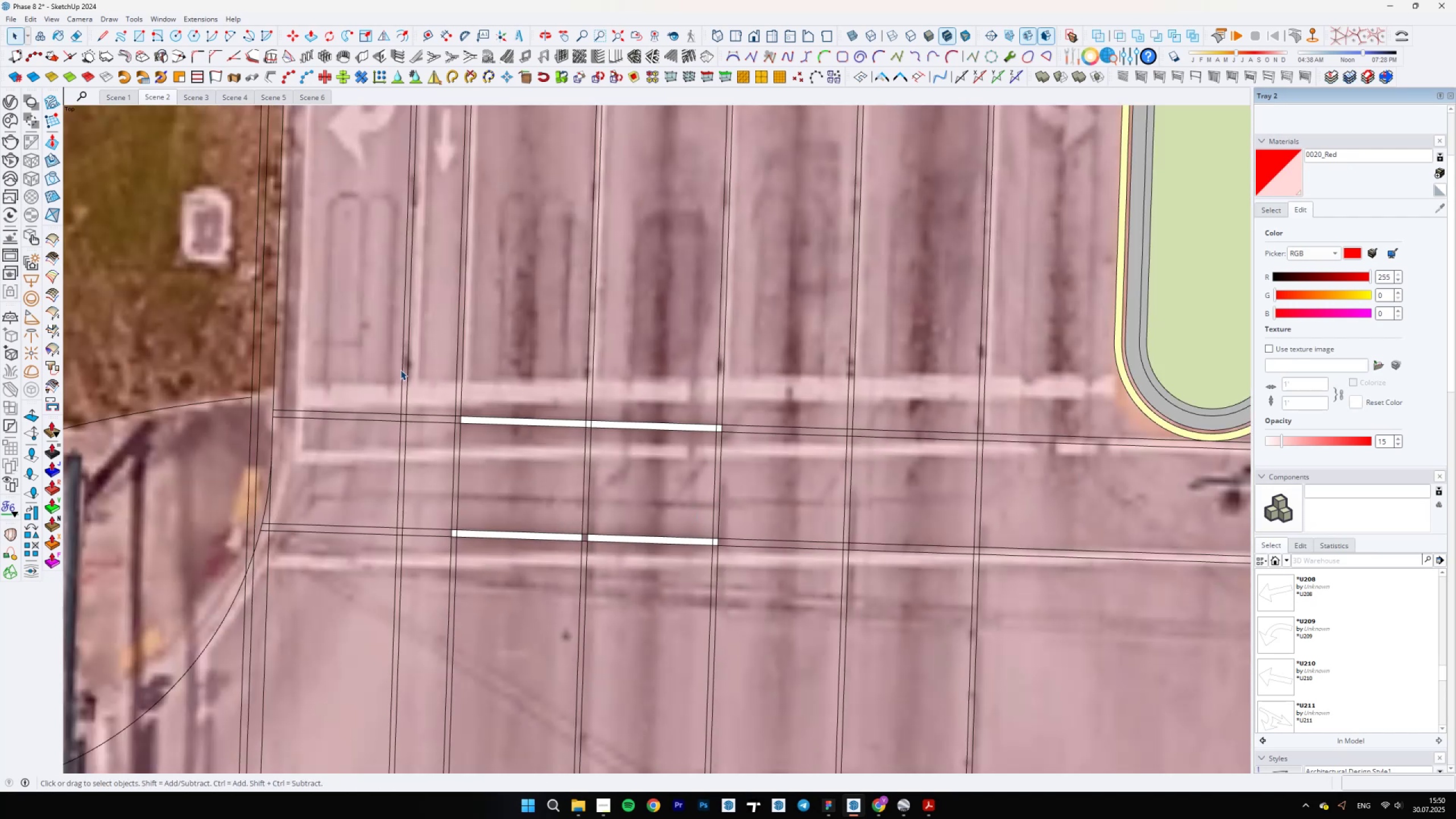 
hold_key(key=ShiftLeft, duration=0.39)
 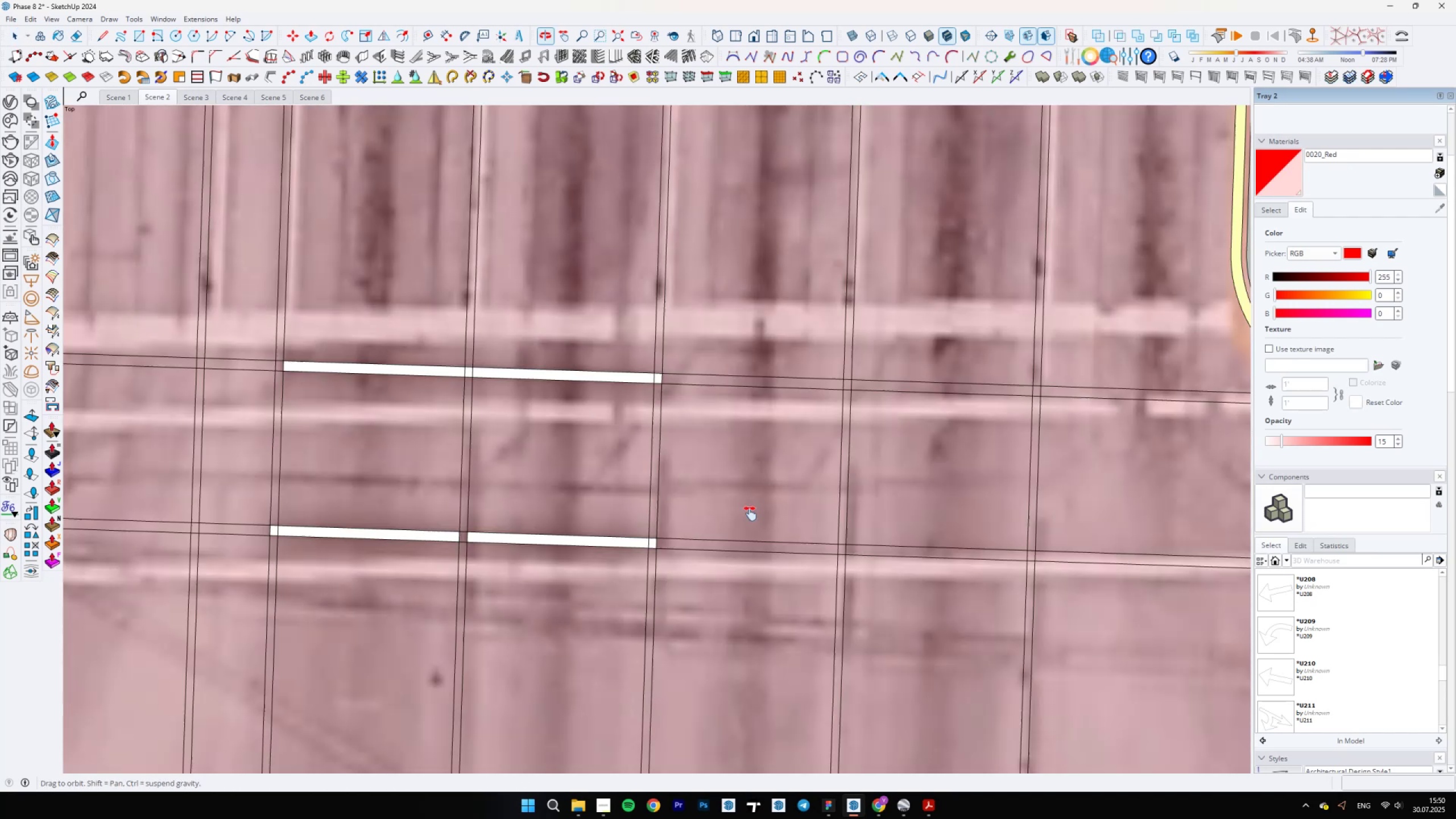 
key(Space)
 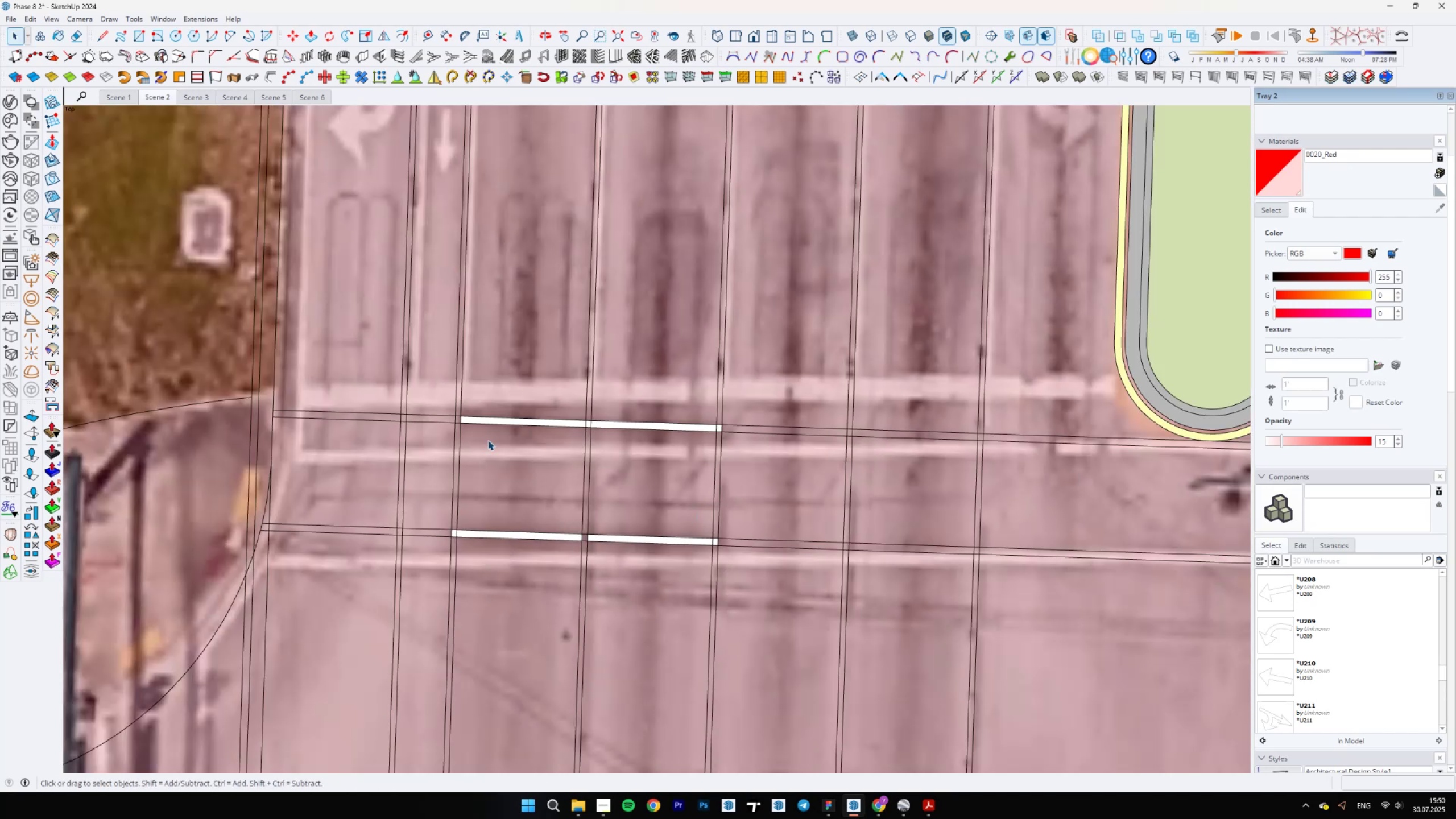 
left_click_drag(start_coordinate=[392, 363], to_coordinate=[900, 607])
 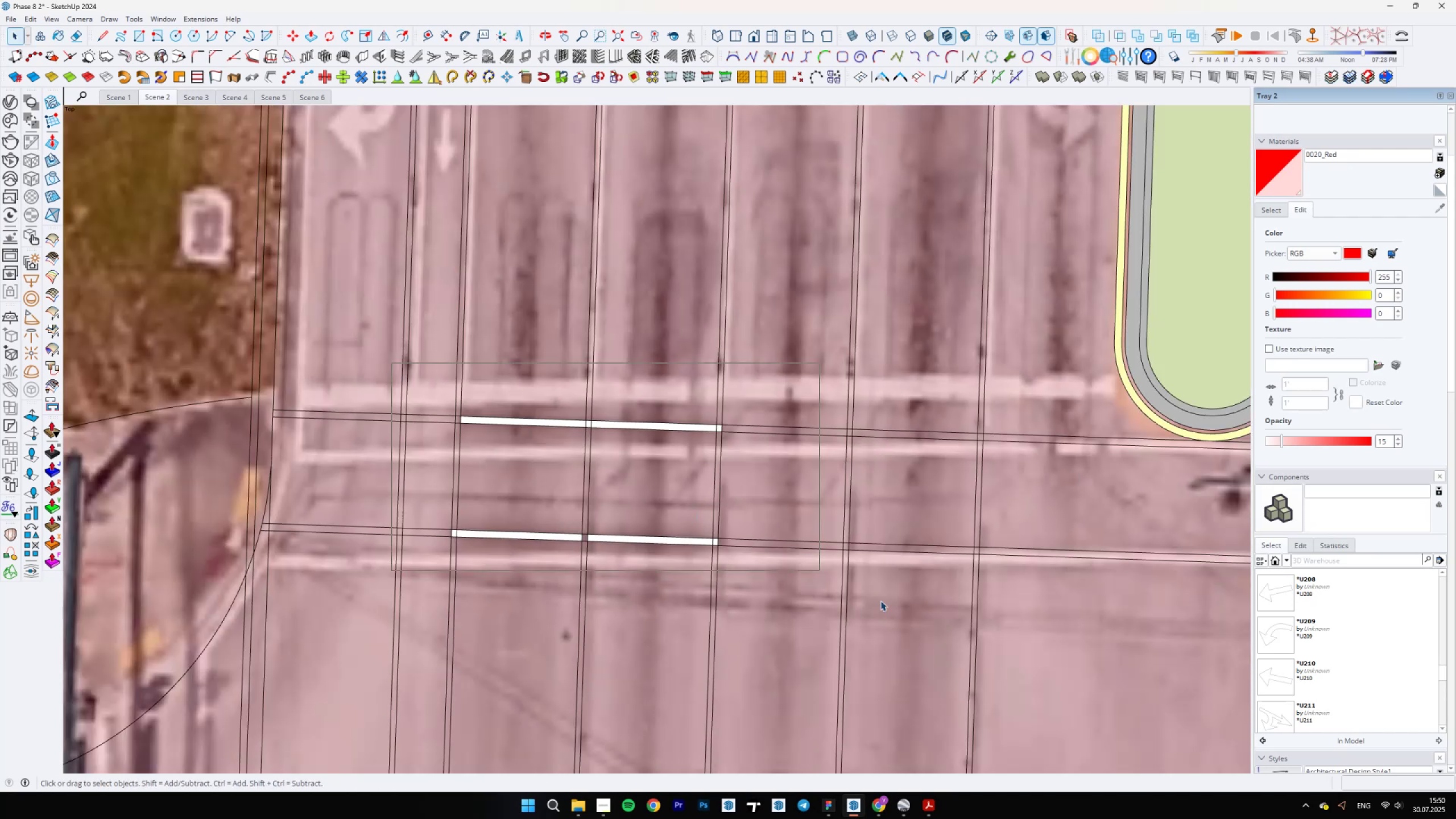 
key(B)
 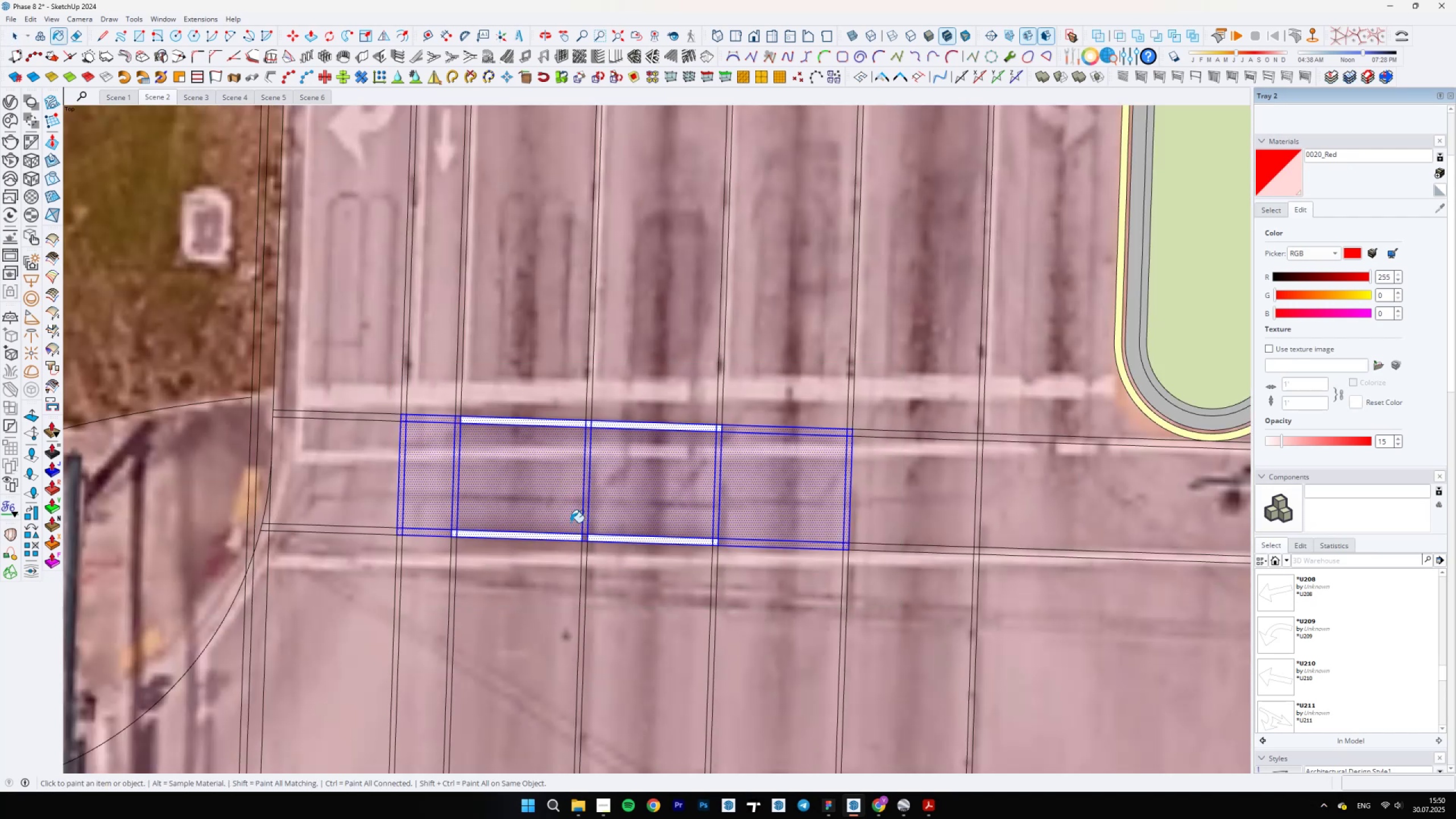 
left_click([565, 529])
 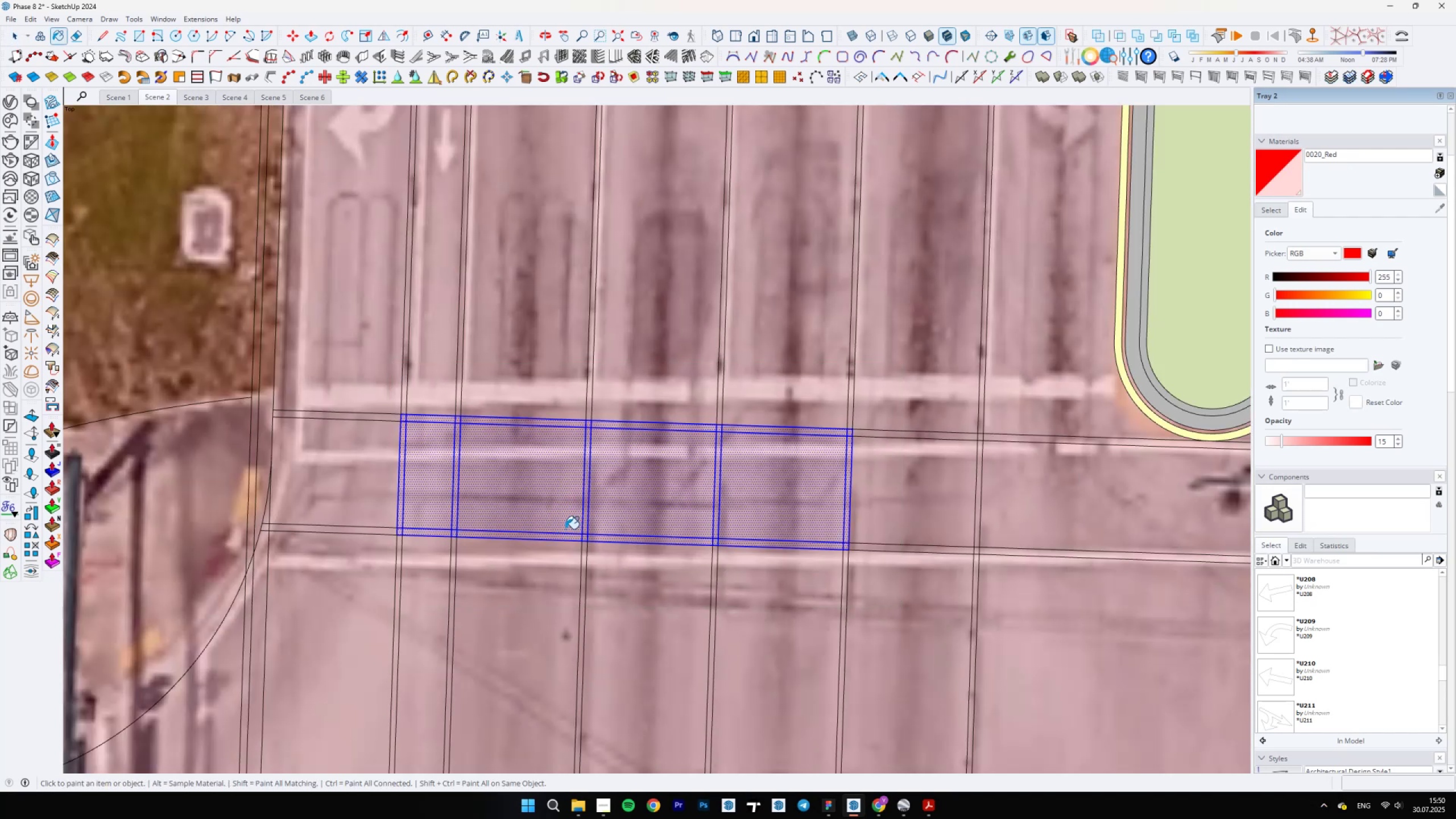 
key(Space)
 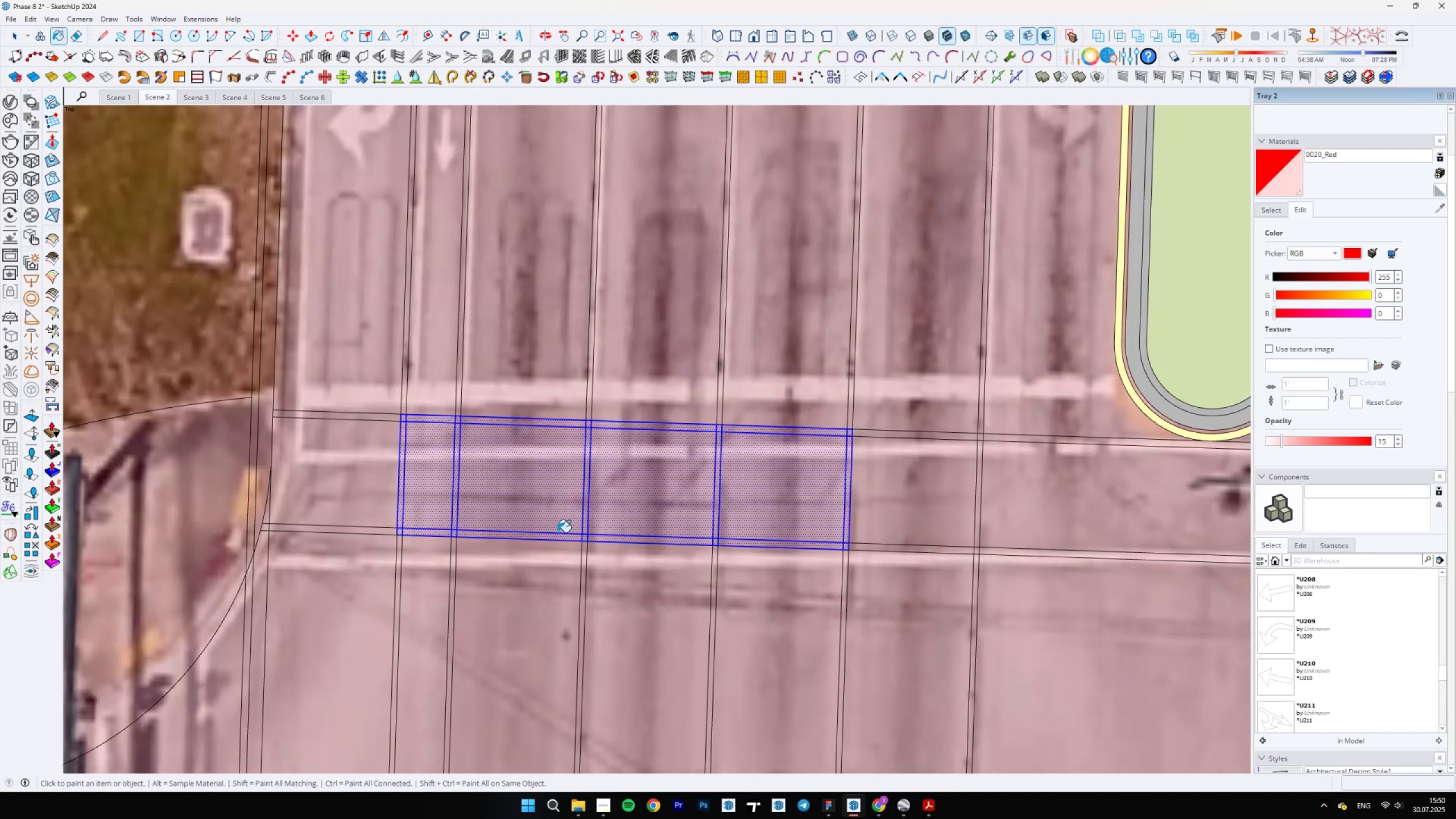 
scroll: coordinate [379, 537], scroll_direction: down, amount: 12.0
 